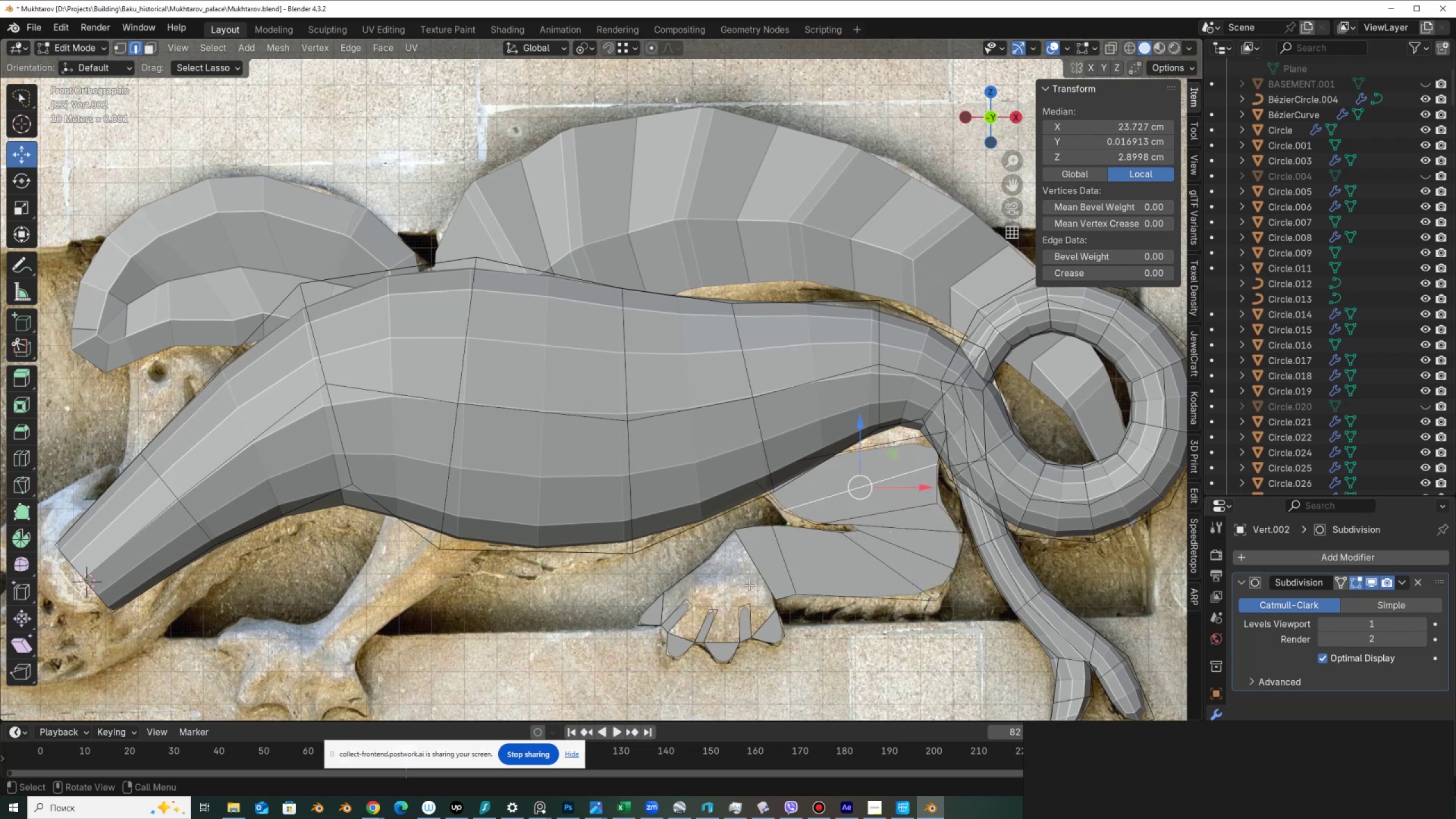 
key(Control+R)
 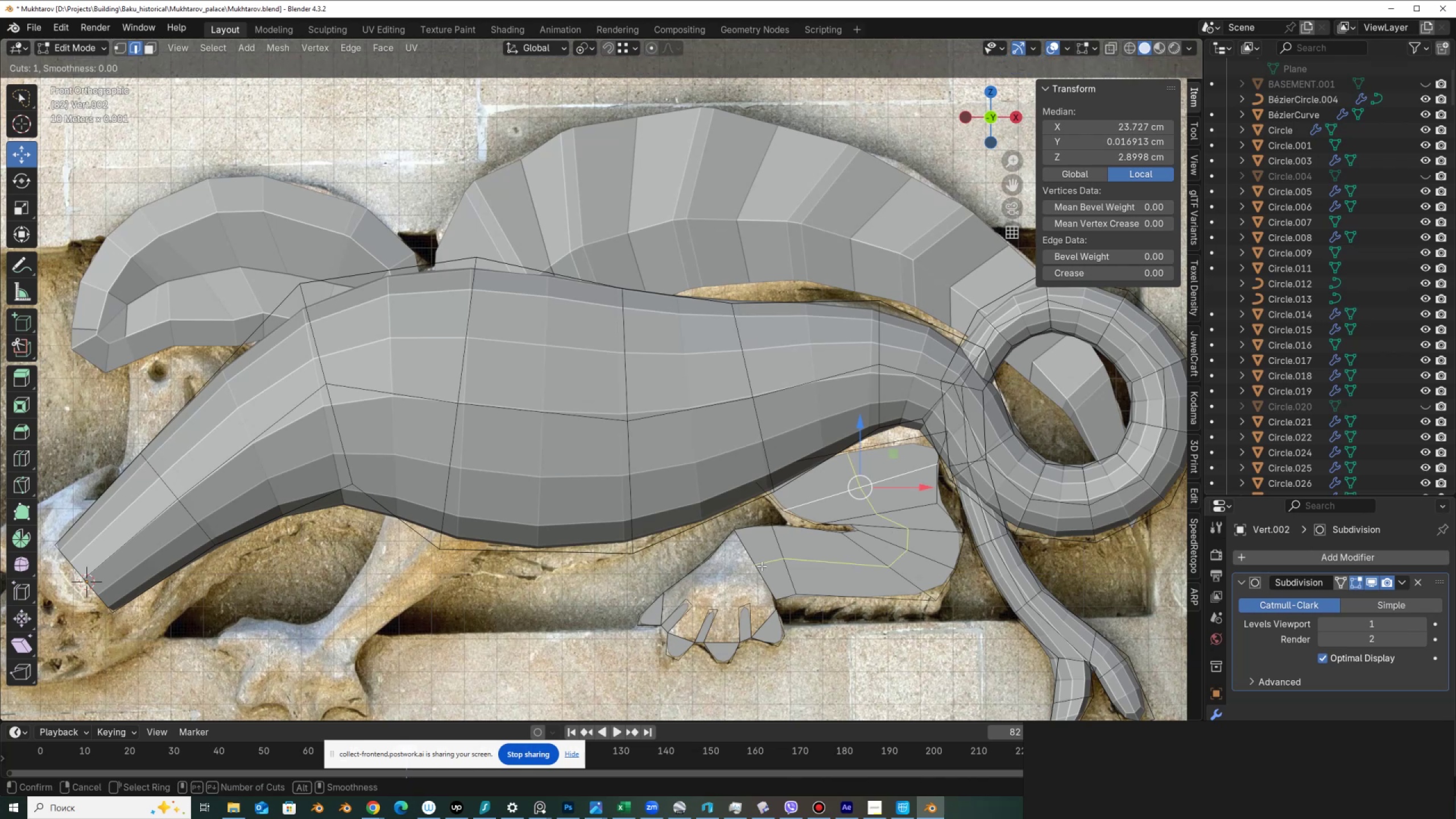 
scroll: coordinate [762, 566], scroll_direction: up, amount: 1.0
 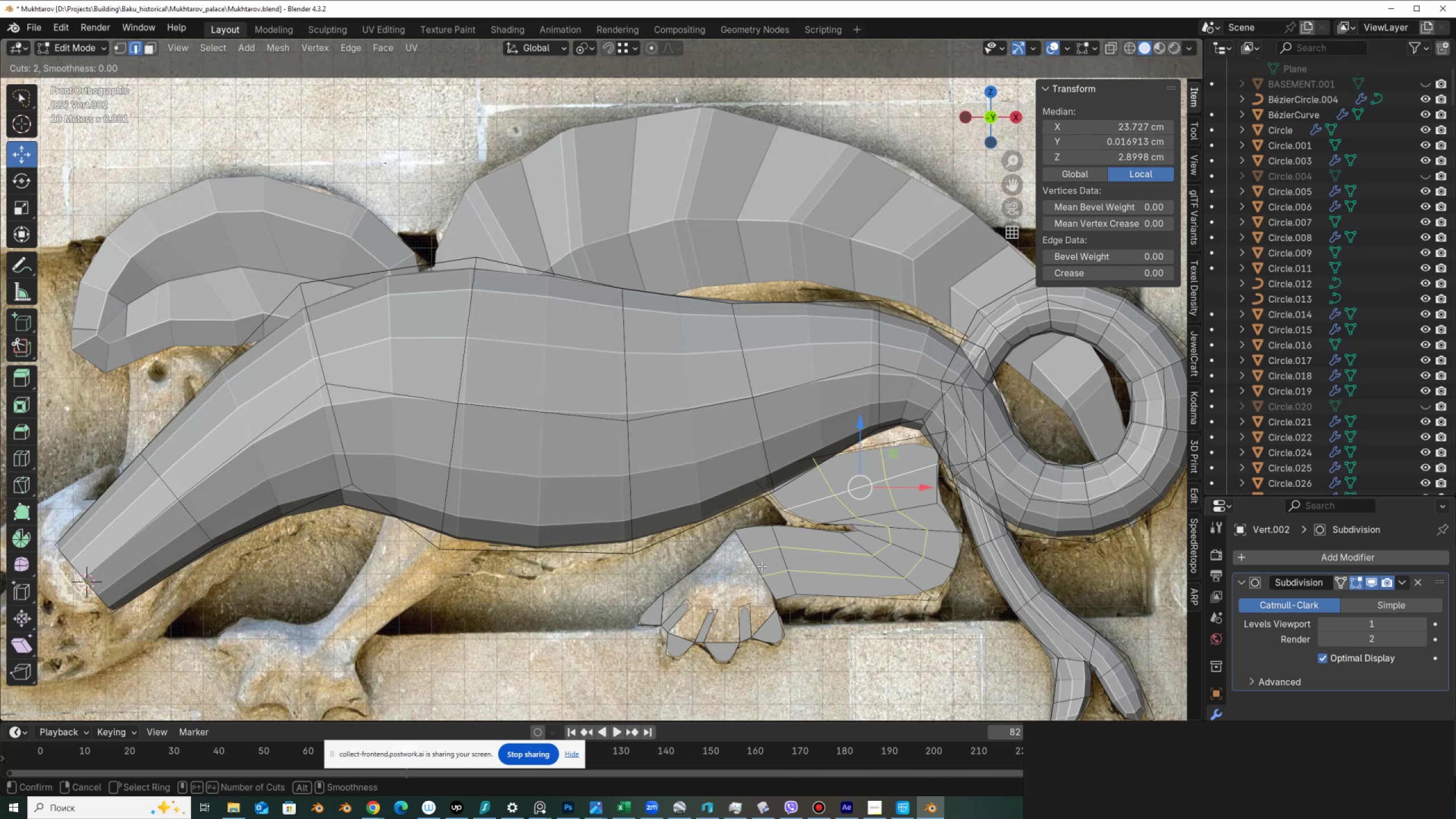 
left_click([762, 566])
 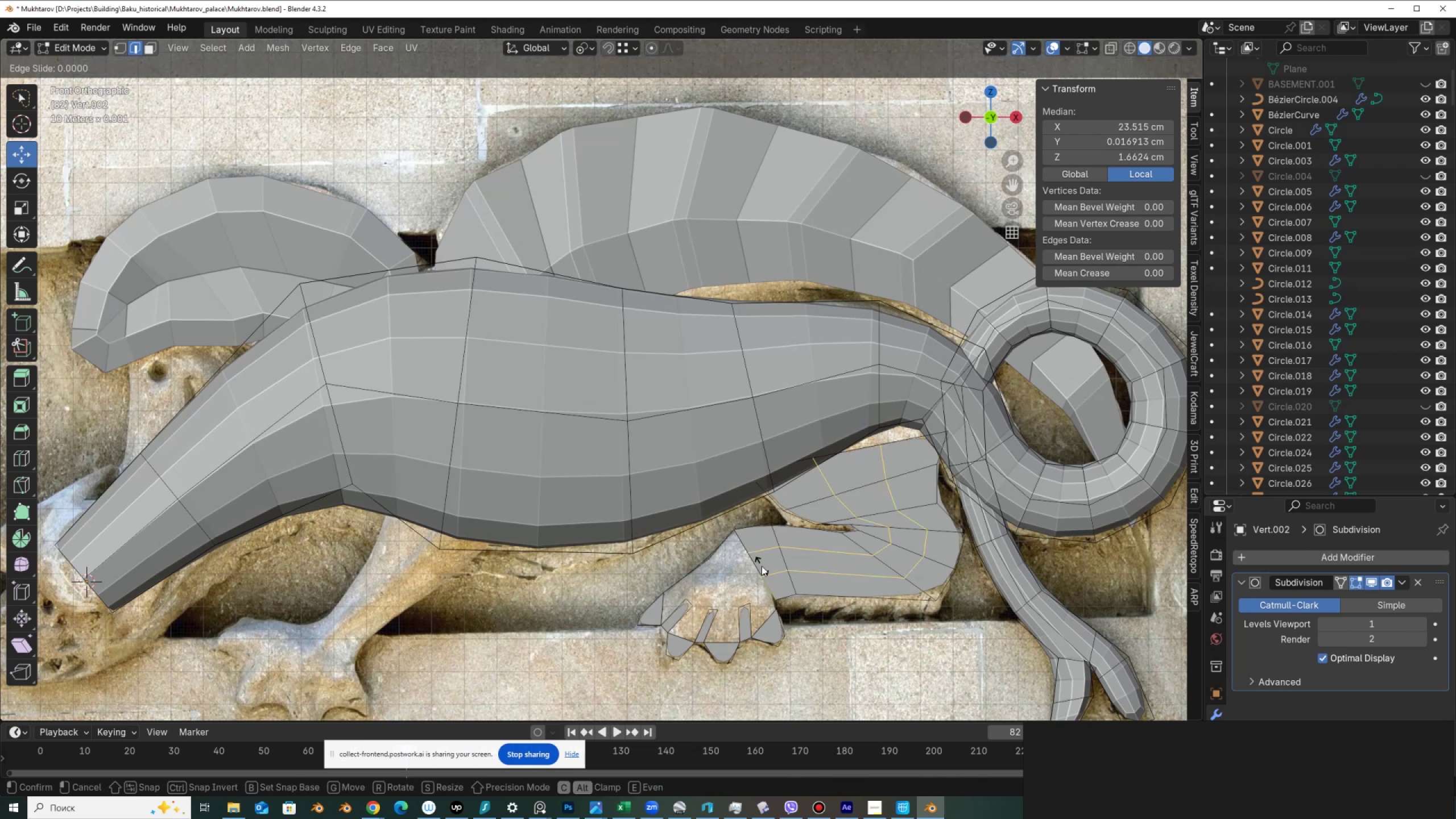 
right_click([762, 566])
 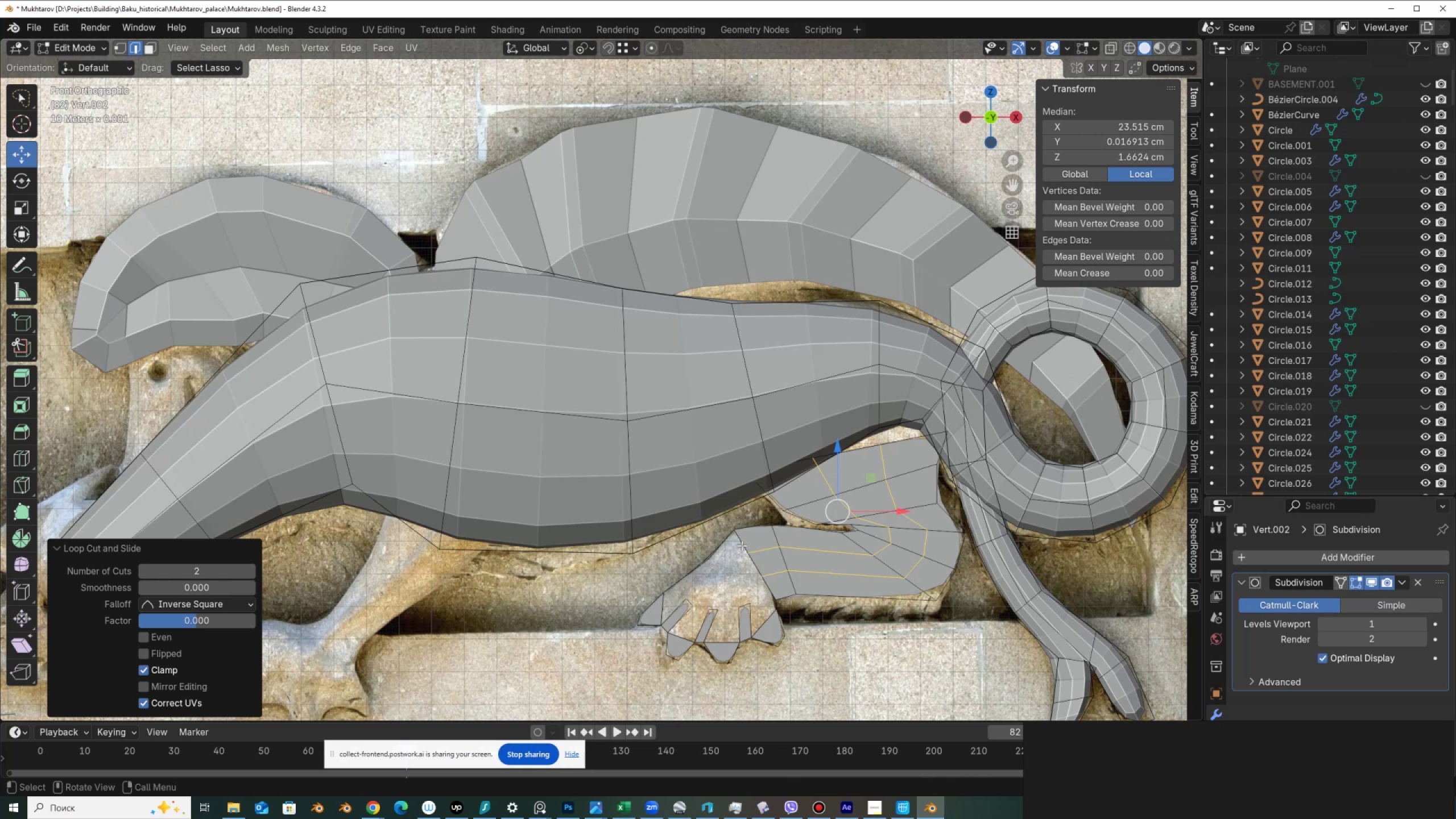 
wait(7.24)
 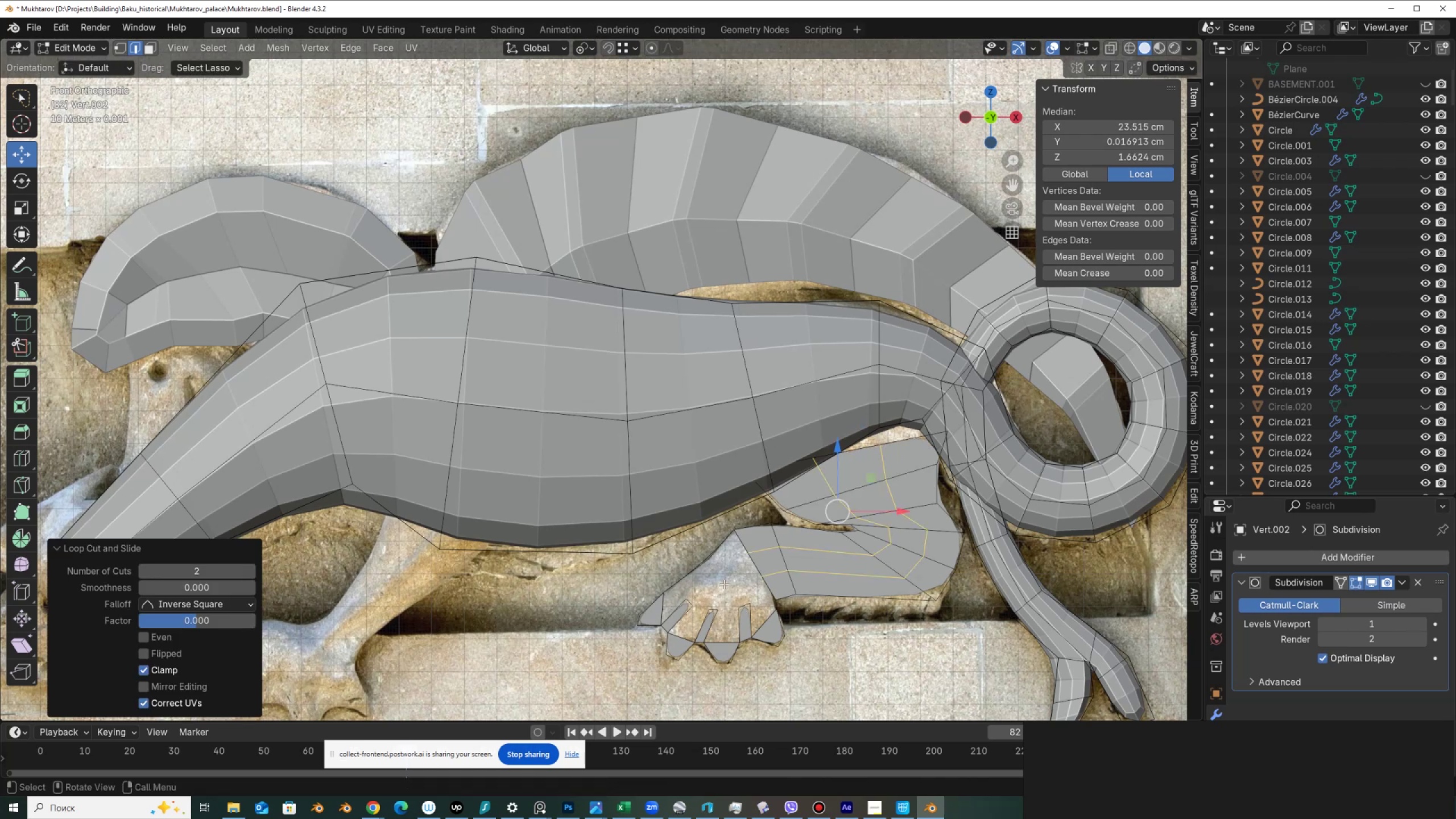 
left_click([749, 565])
 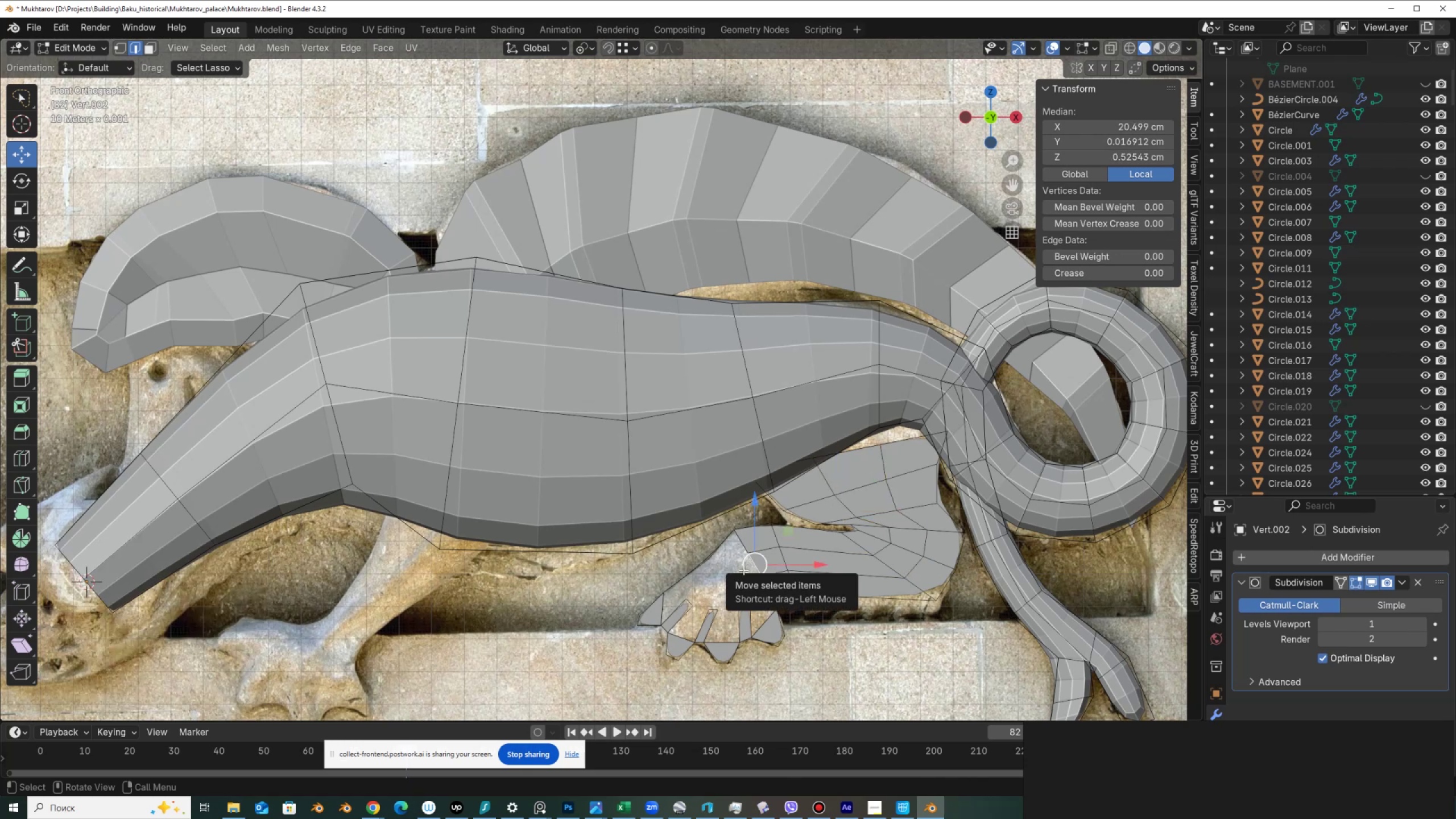 
key(E)
 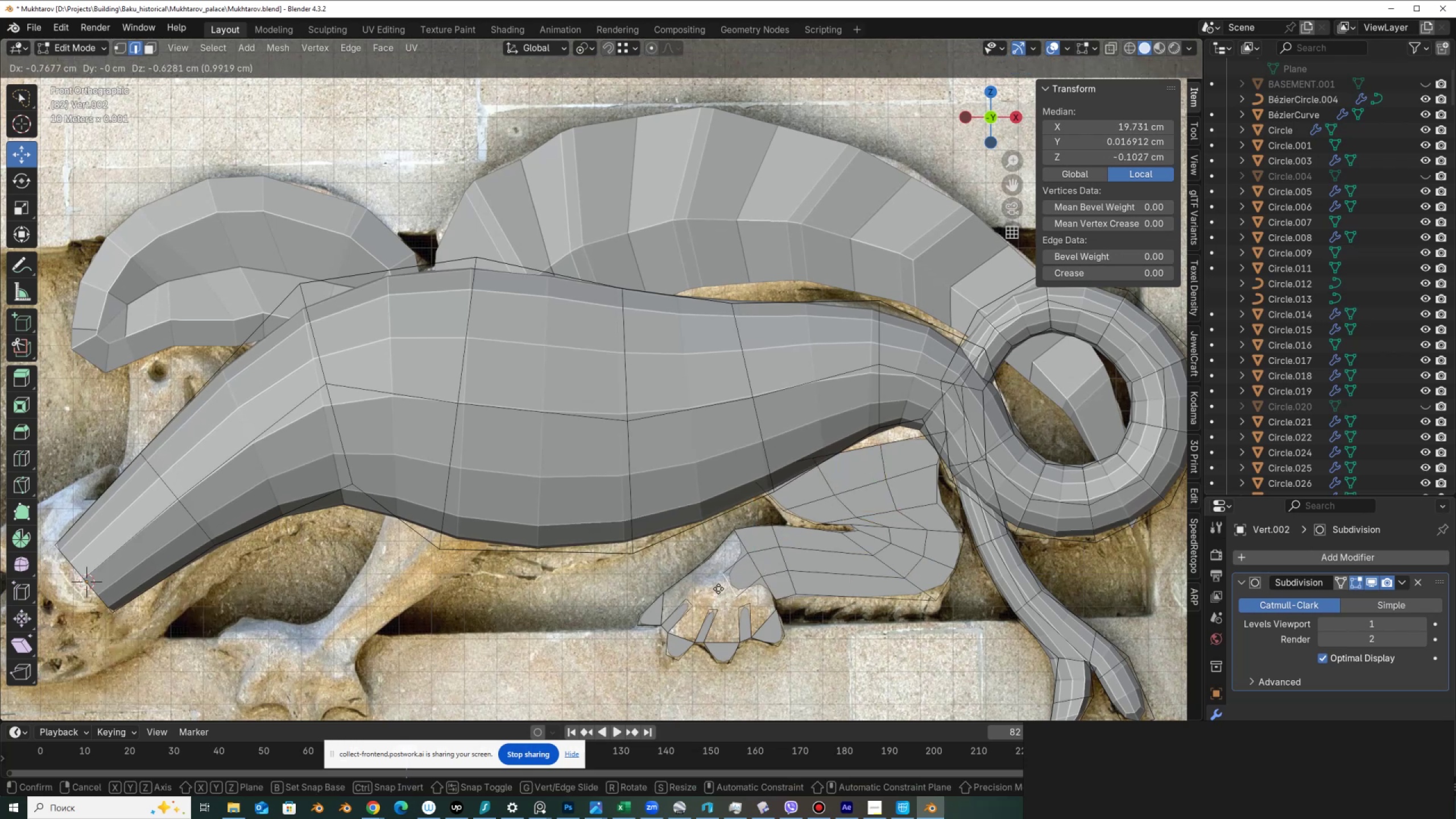 
left_click([726, 584])
 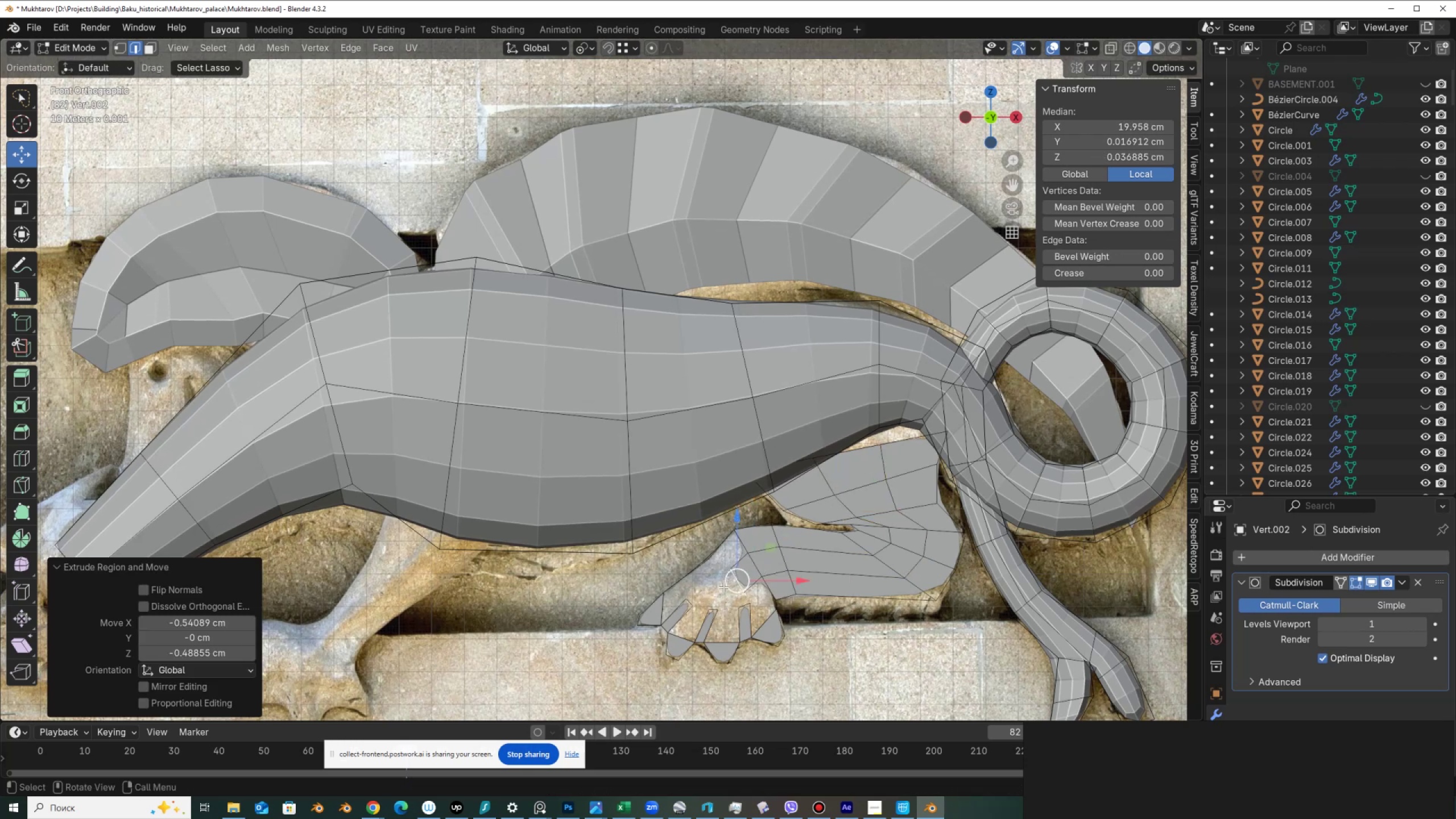 
key(E)
 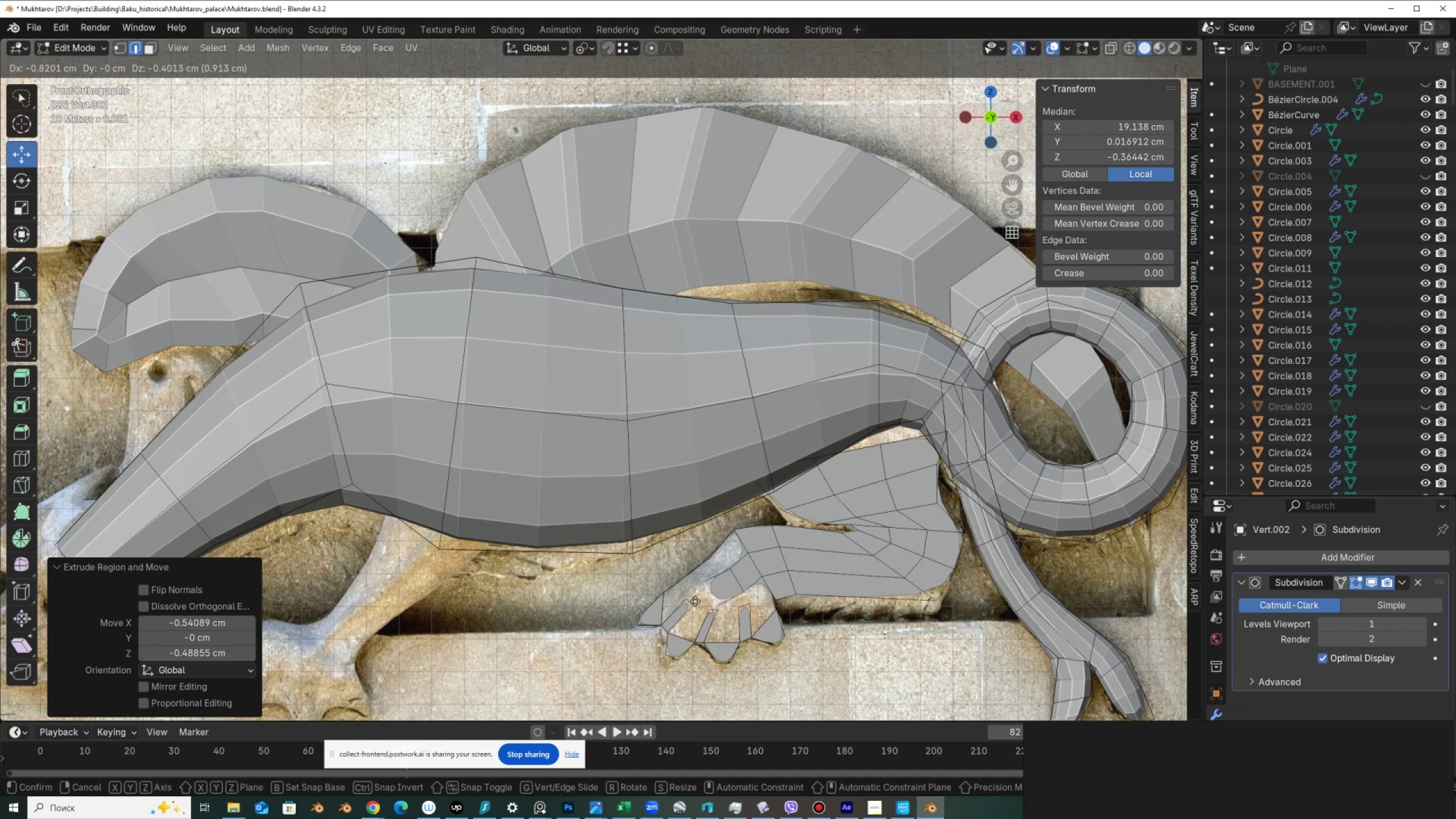 
left_click([700, 601])
 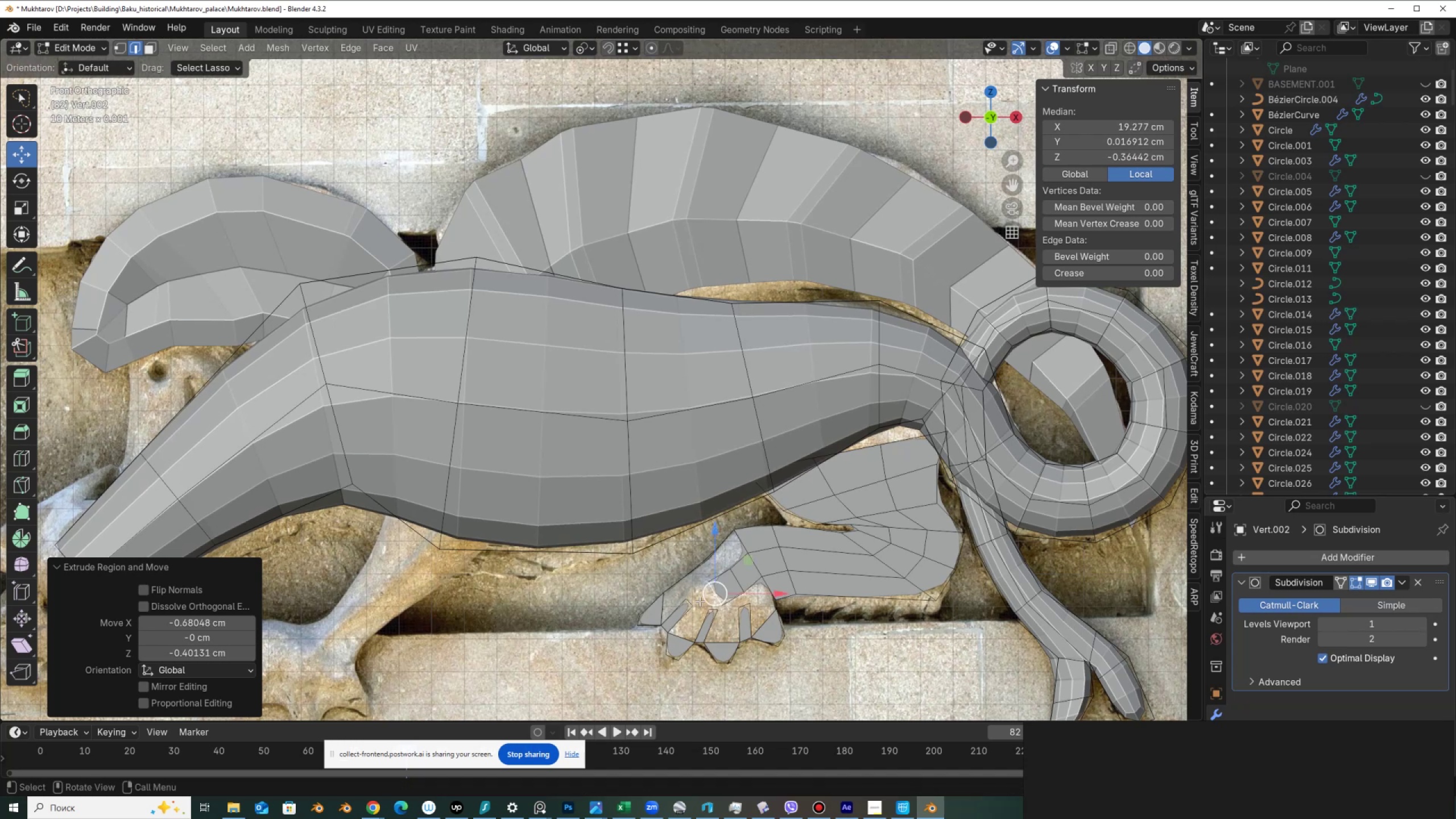 
key(E)
 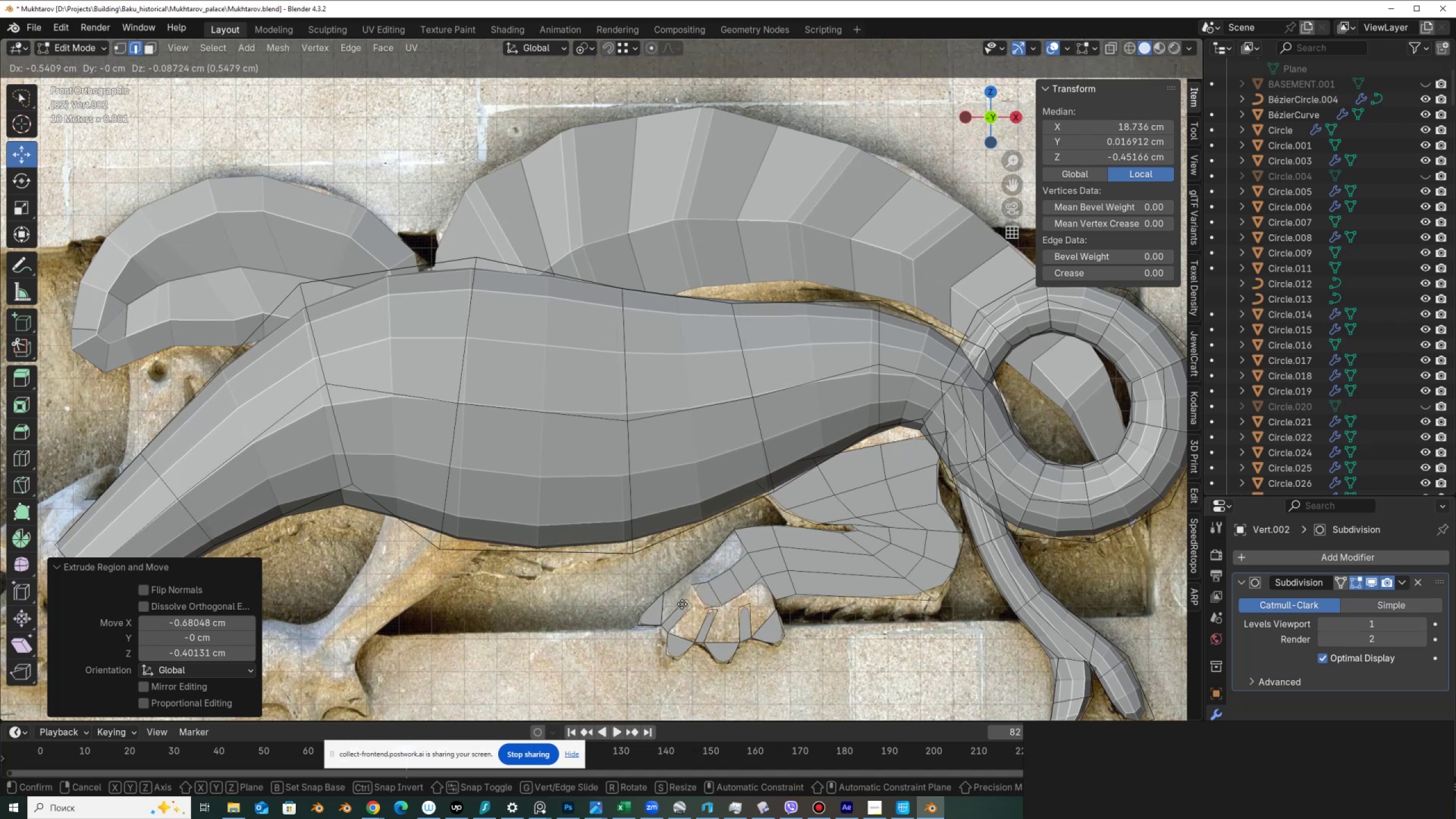 
left_click([680, 605])
 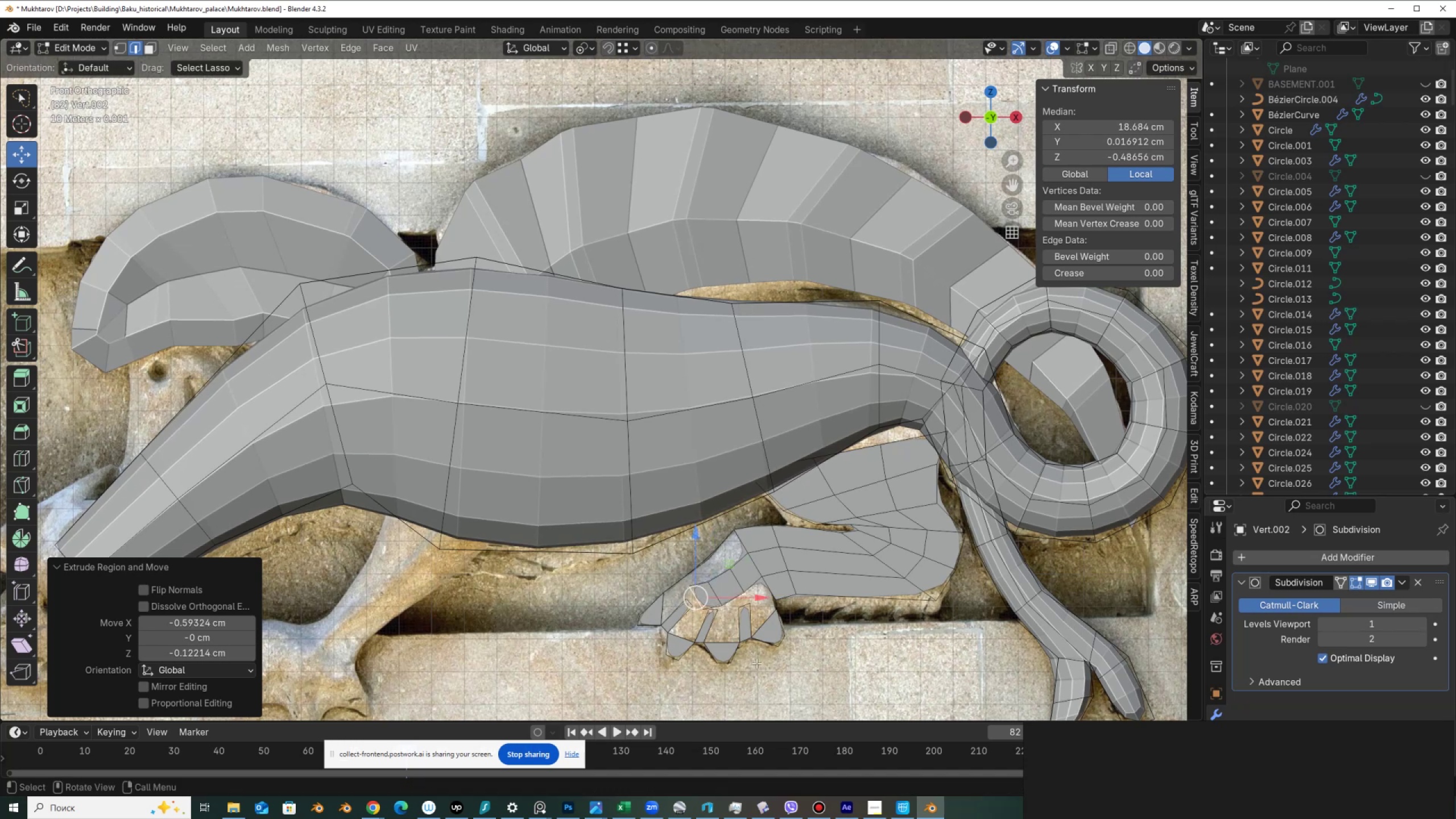 
key(S)
 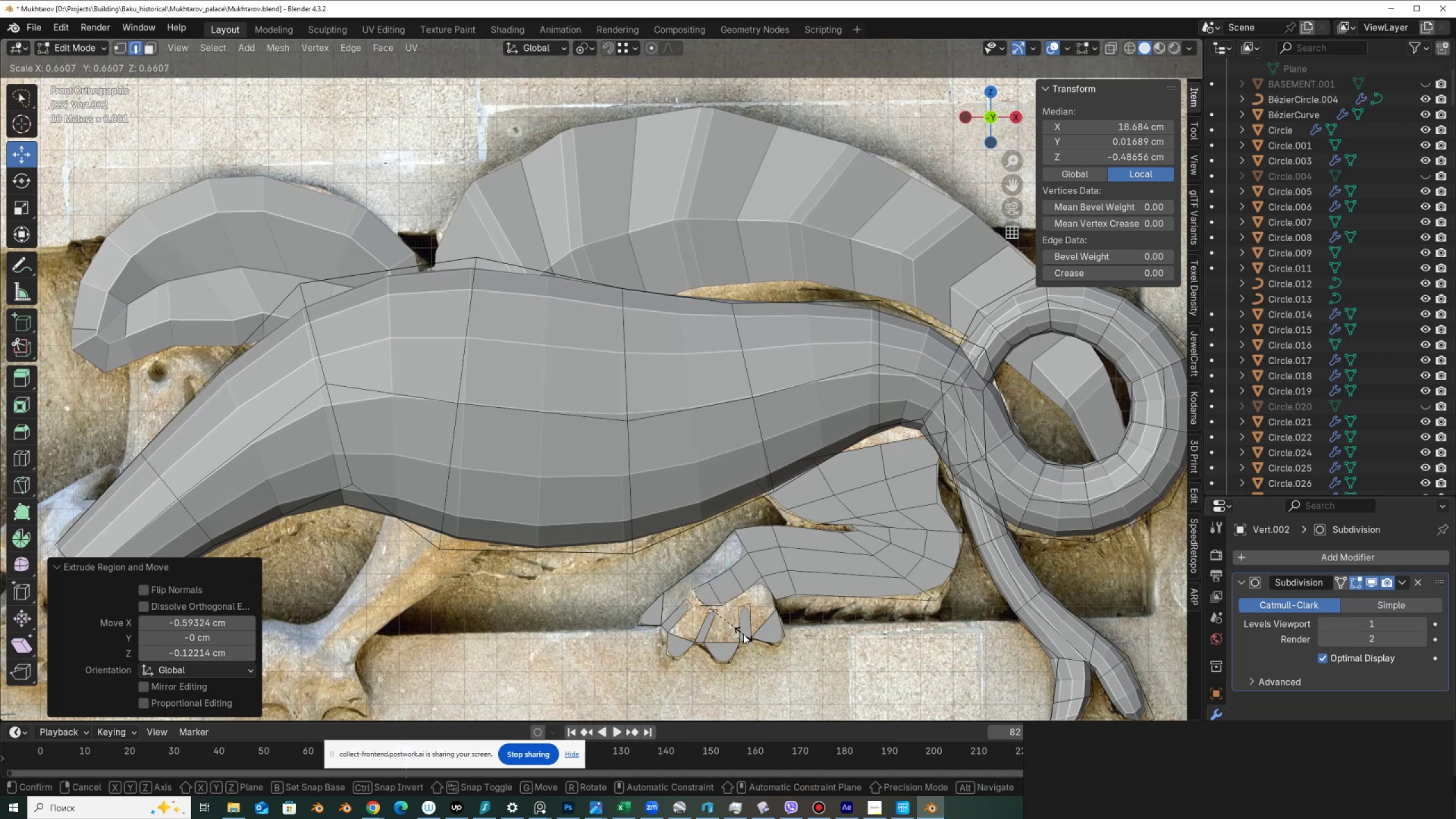 
left_click([744, 634])
 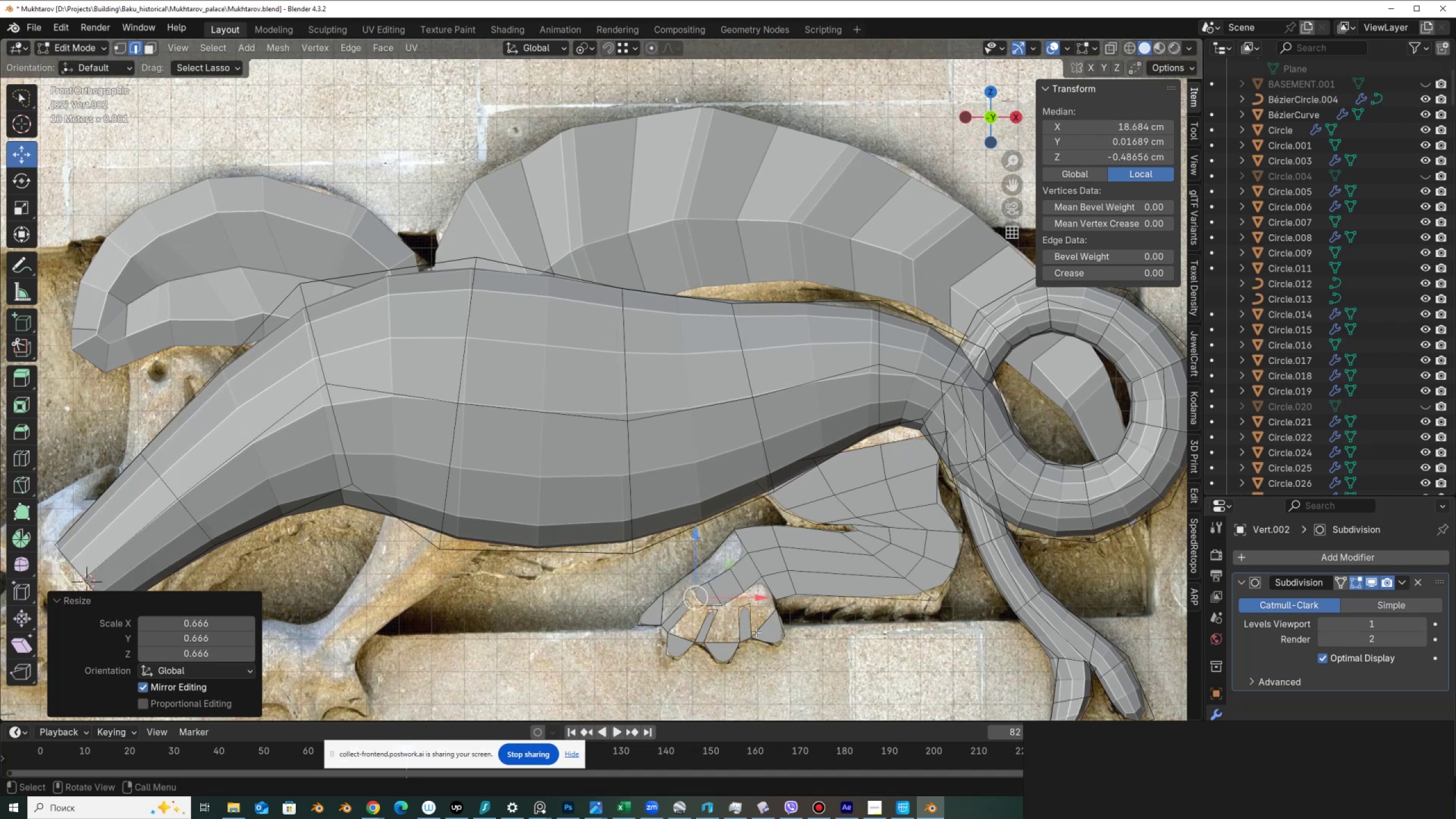 
scroll: coordinate [789, 627], scroll_direction: up, amount: 2.0
 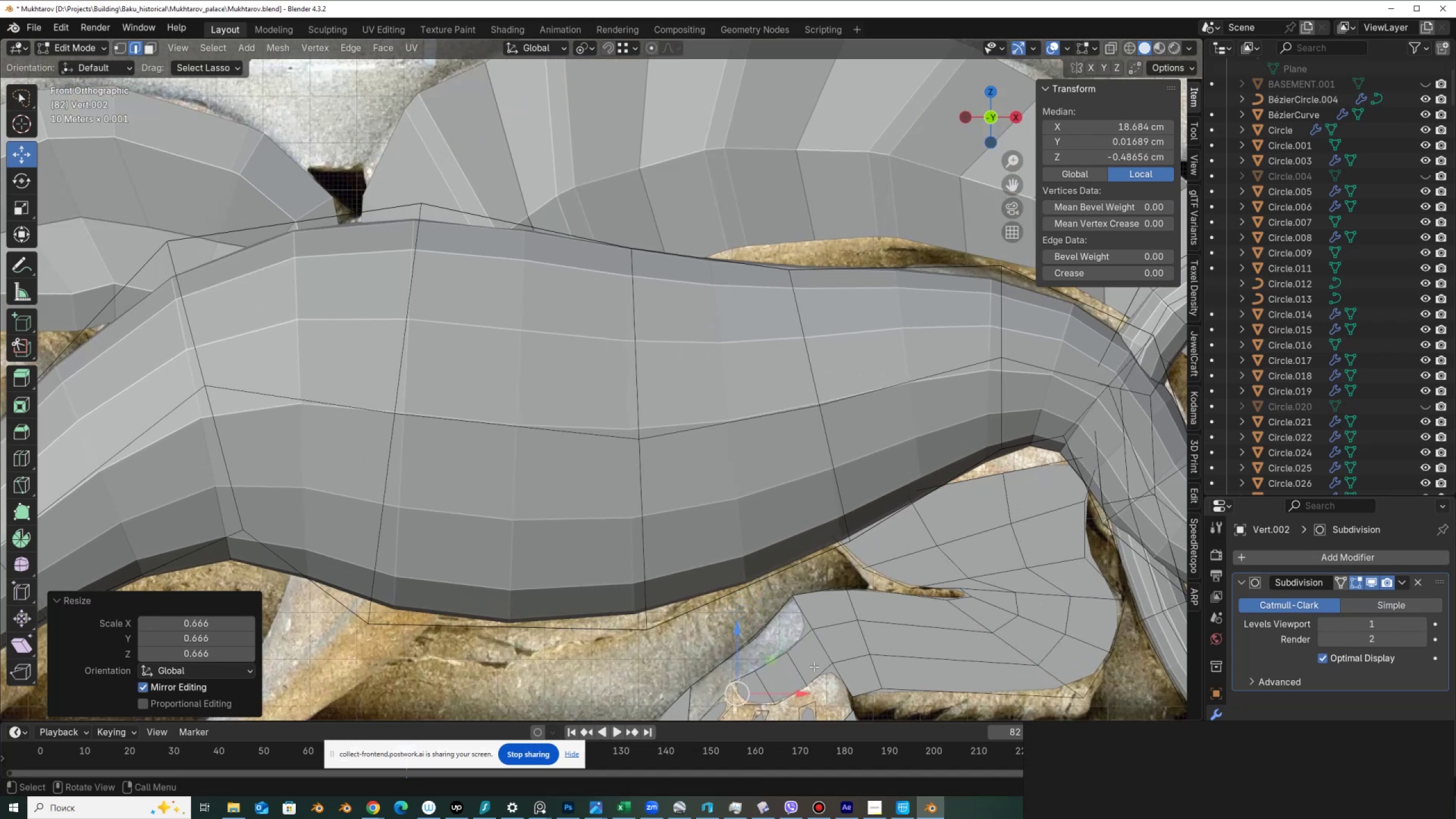 
scroll: coordinate [814, 667], scroll_direction: down, amount: 1.0
 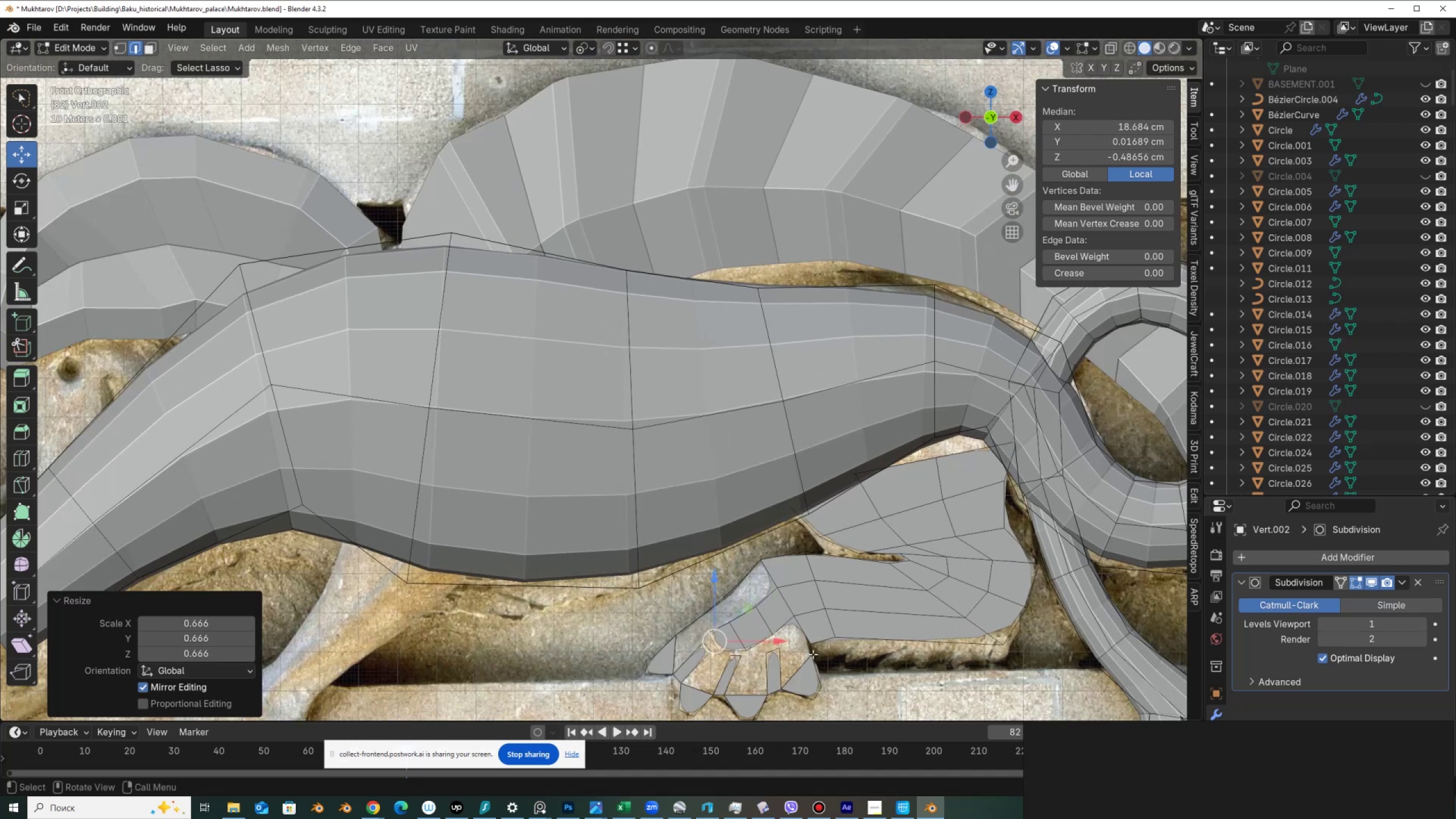 
left_click([812, 653])
 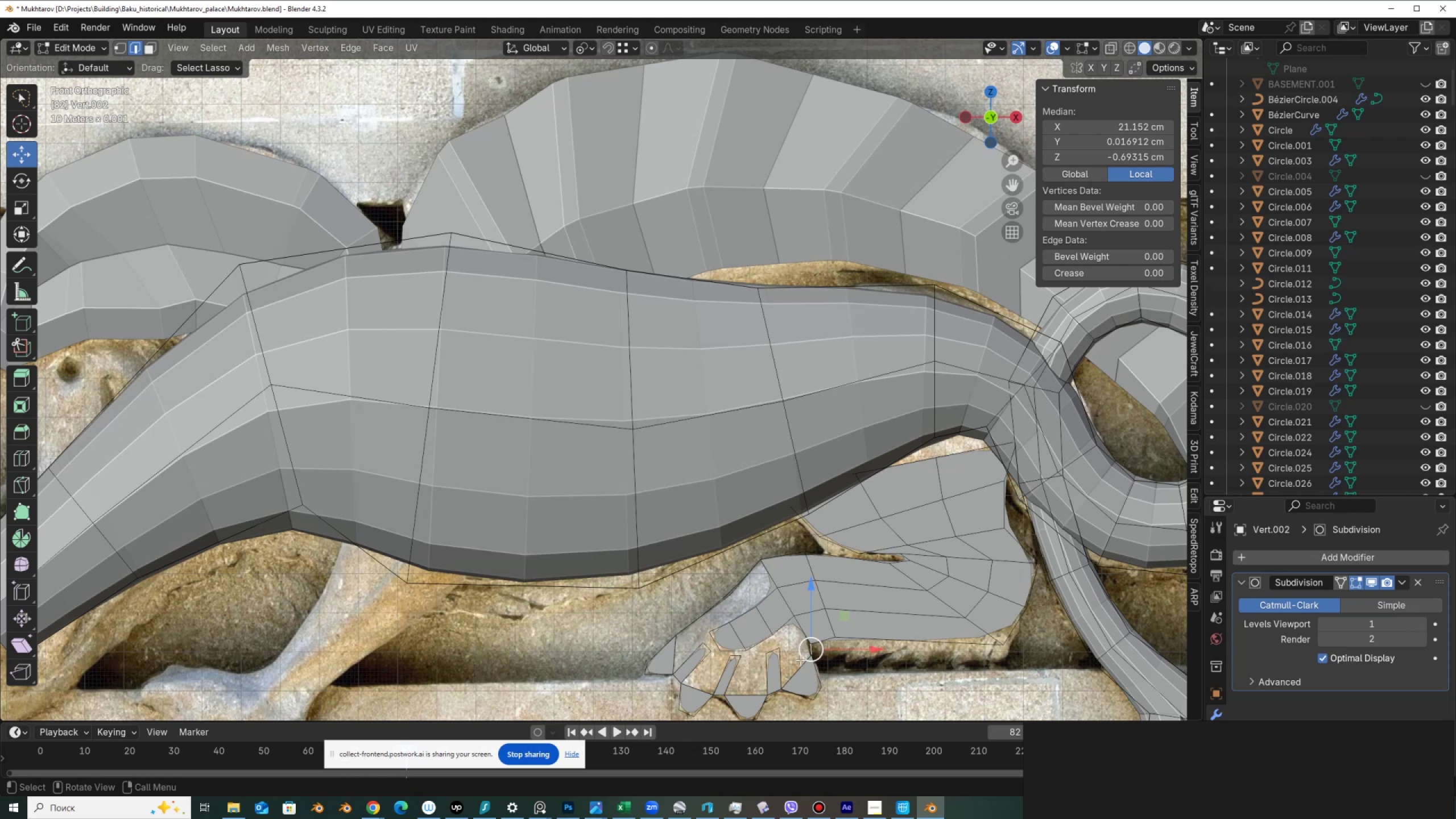 
hold_key(key=ShiftLeft, duration=0.57)
left_click([780, 664])
 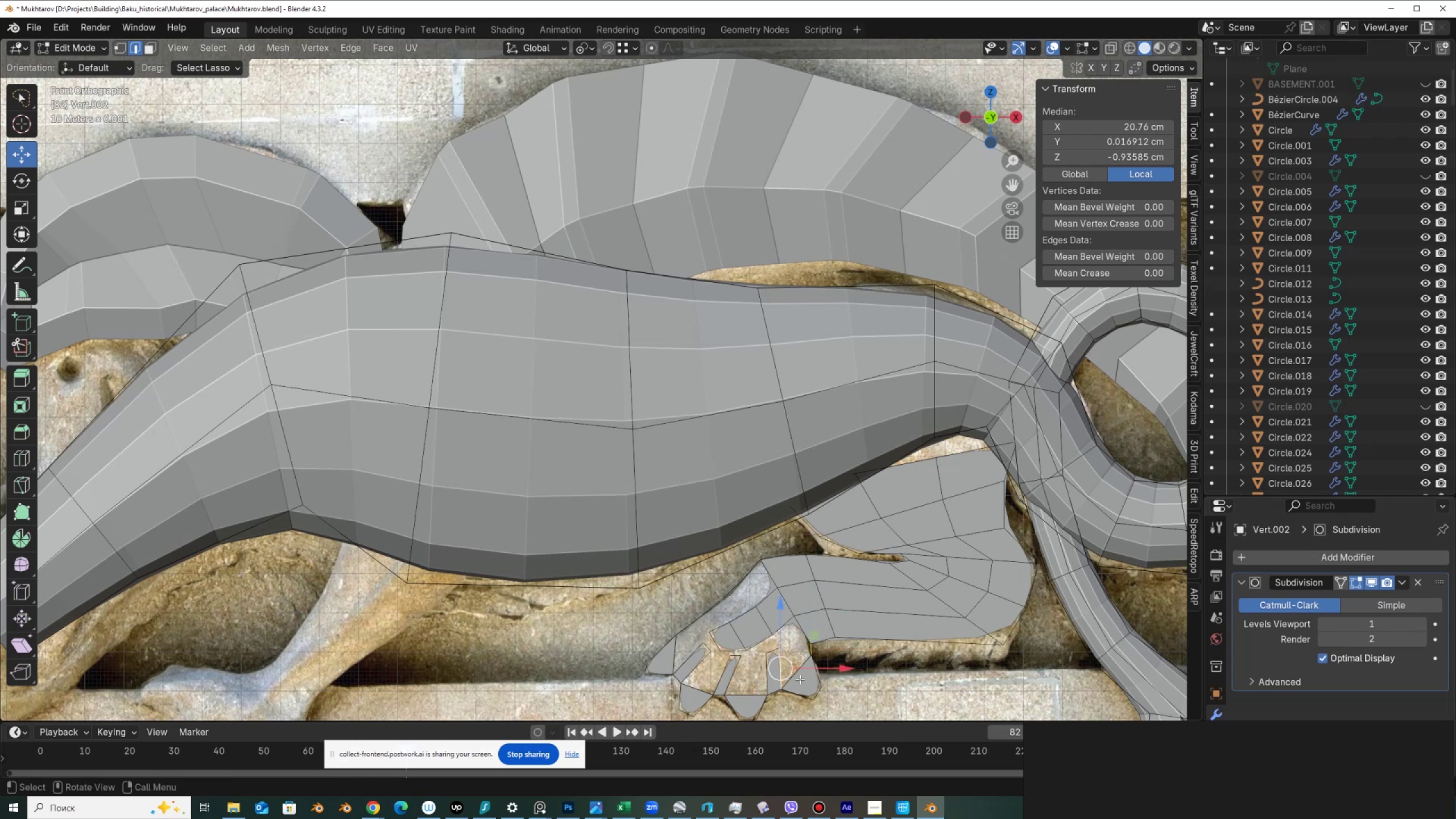 
key(F)
 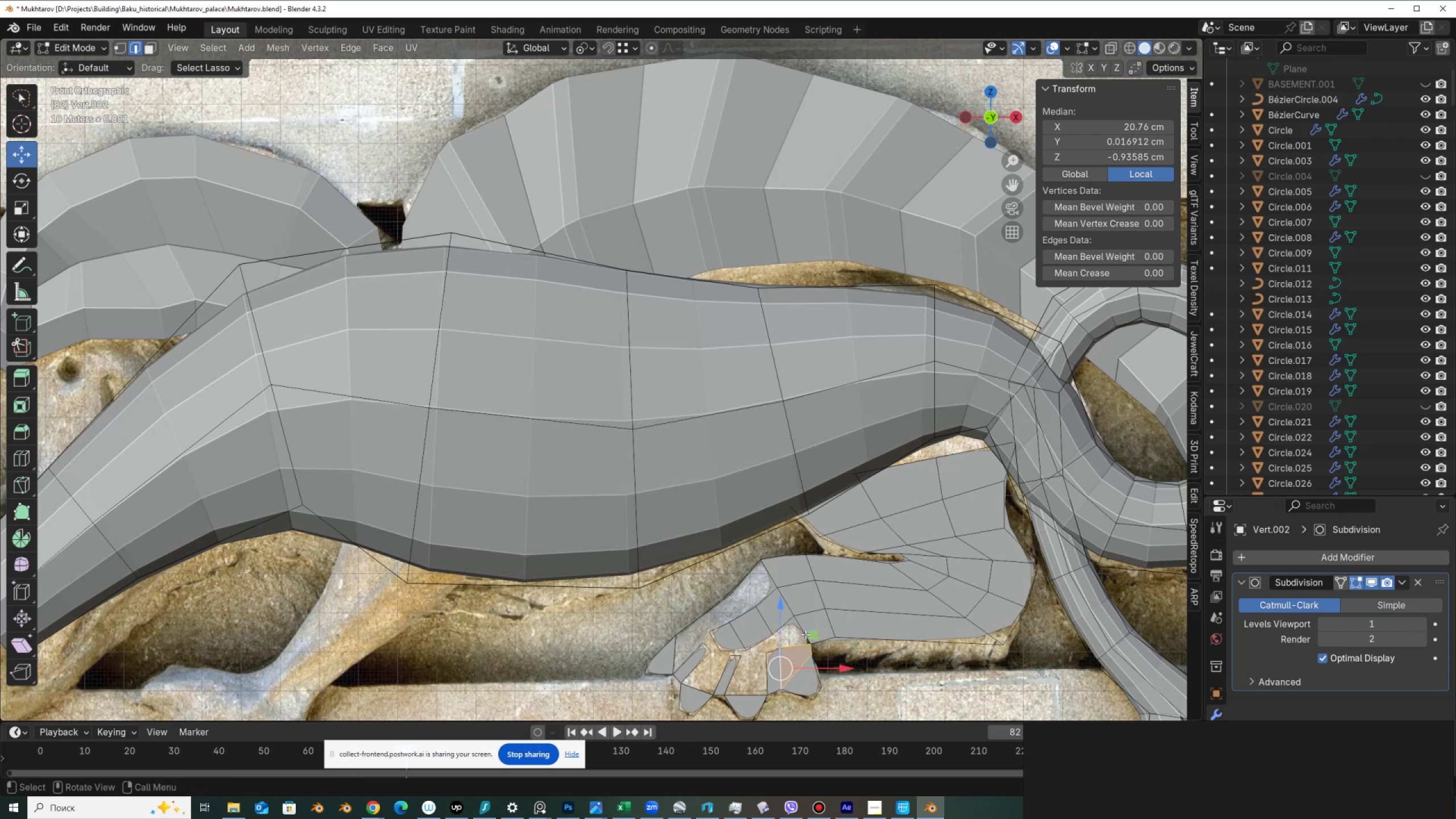 
left_click([804, 632])
 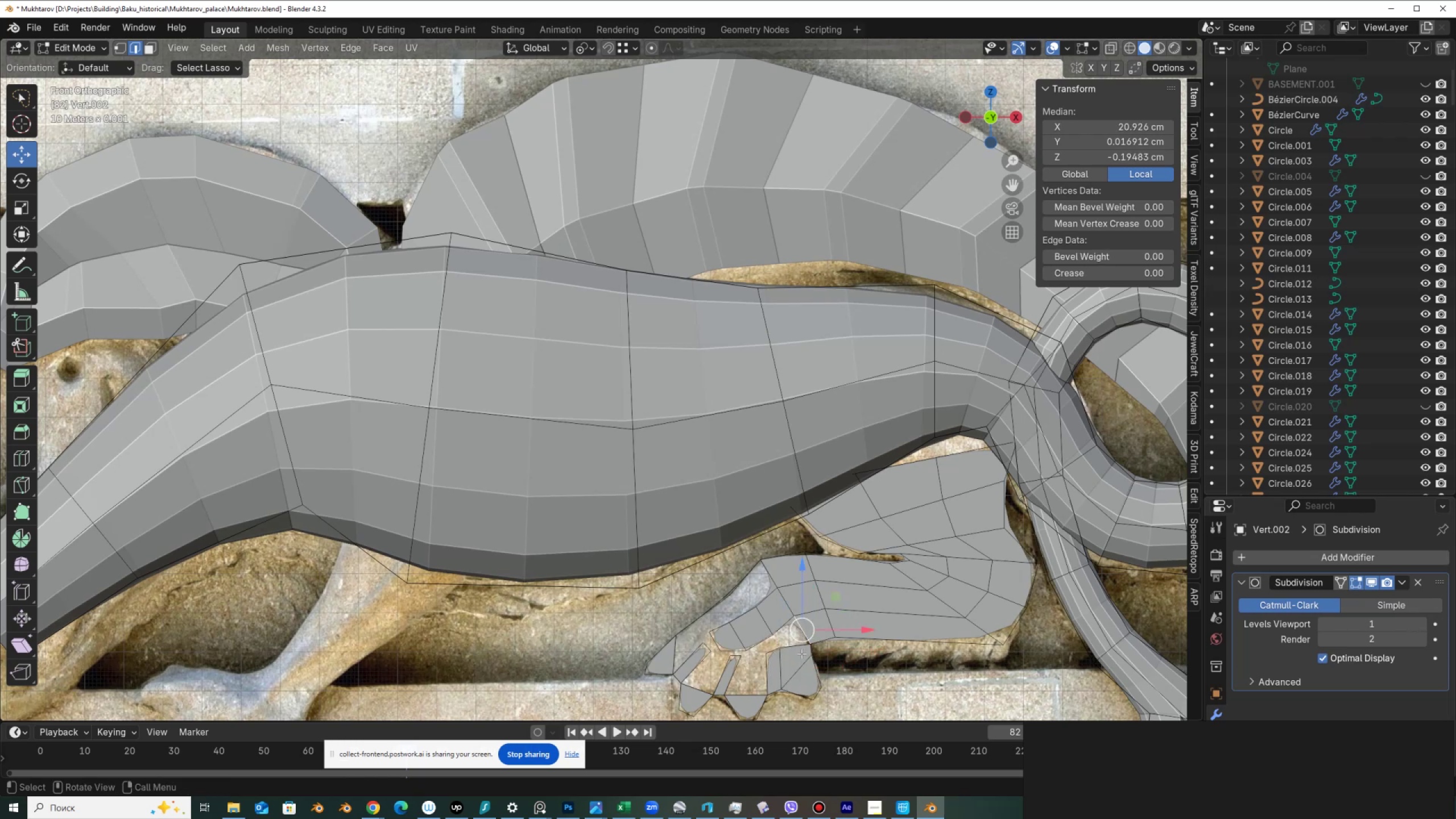 
key(F)
 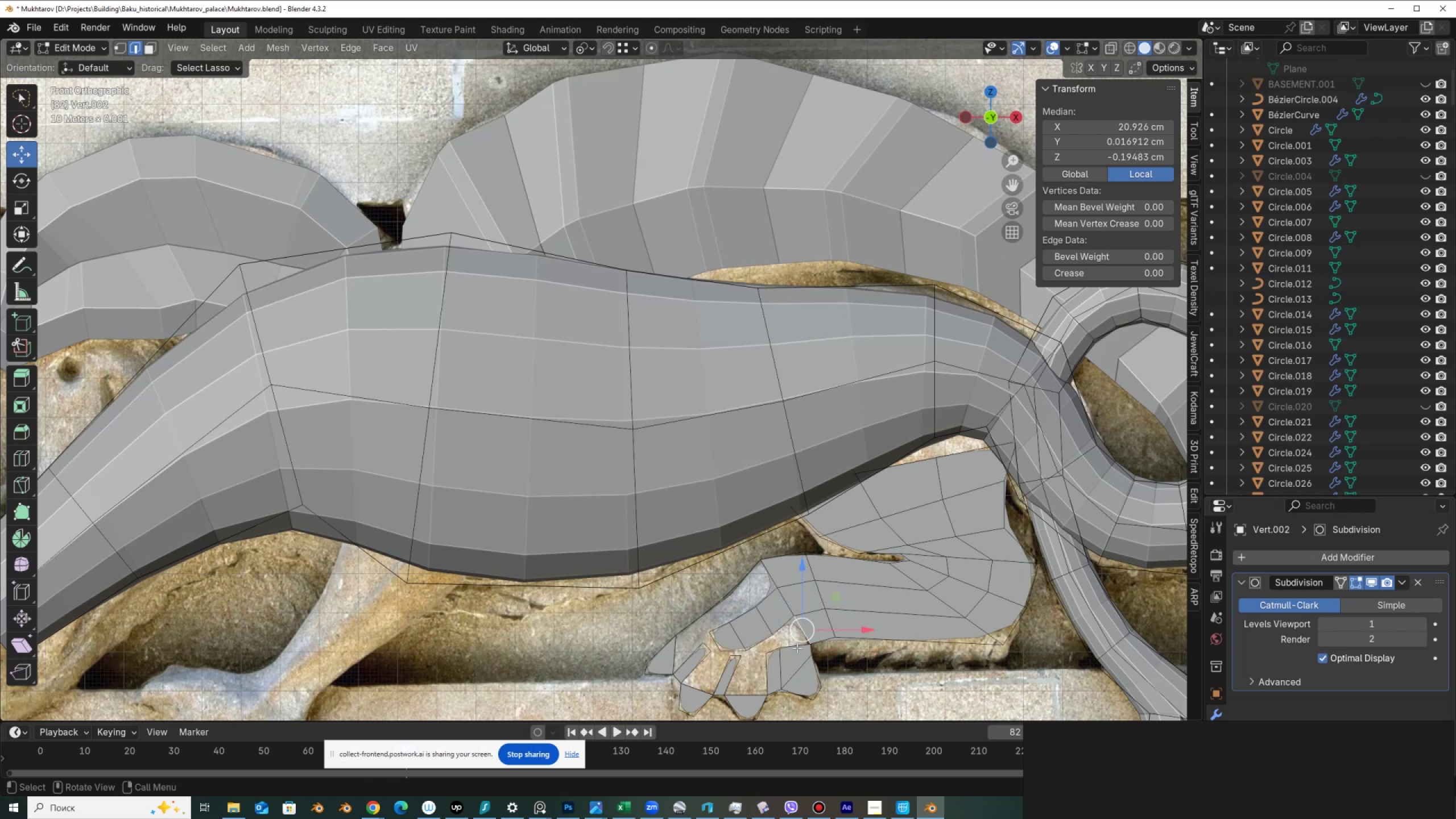 
left_click([797, 648])
 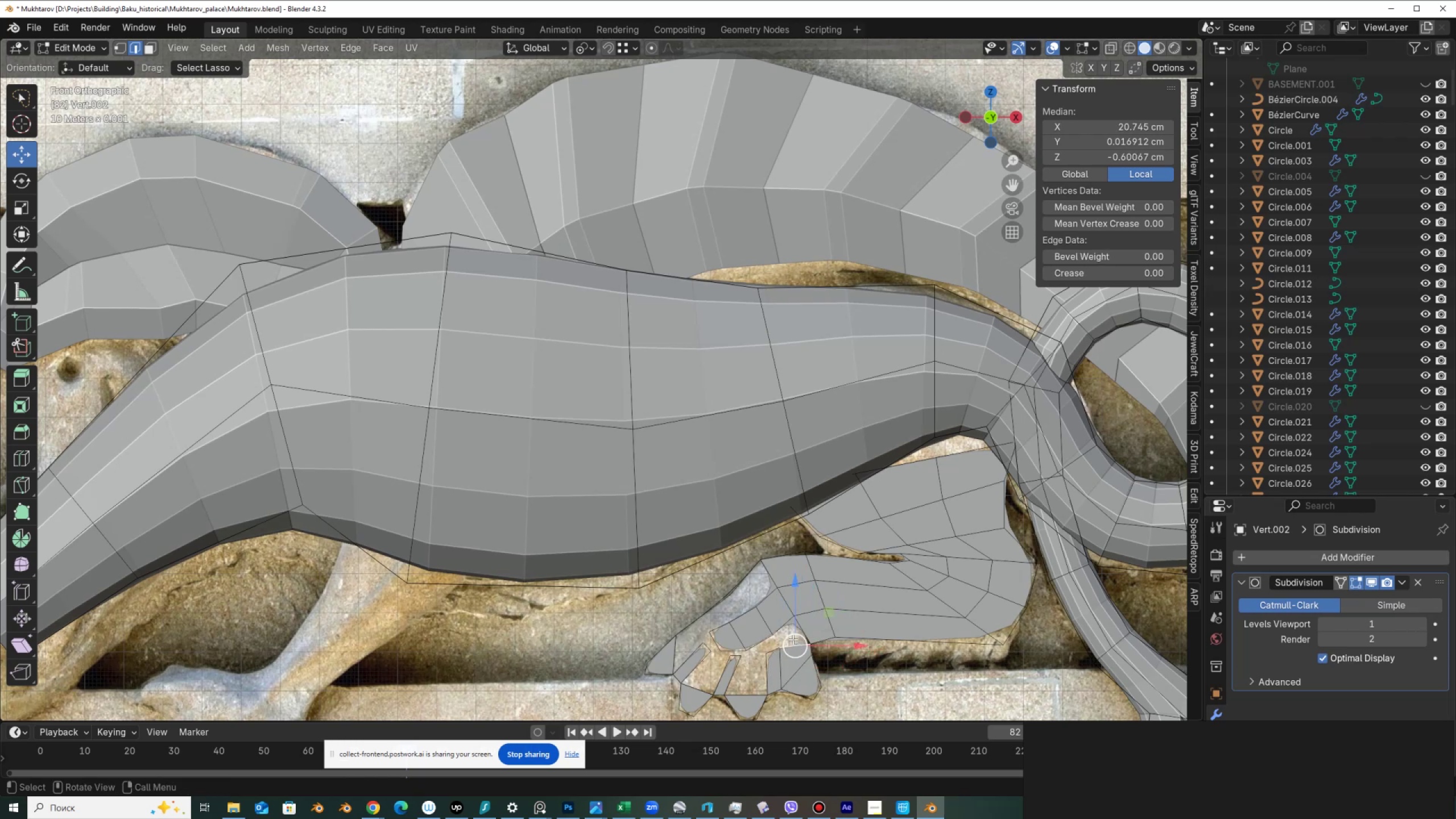 
hold_key(key=ShiftLeft, duration=0.4)
left_click([784, 630])
 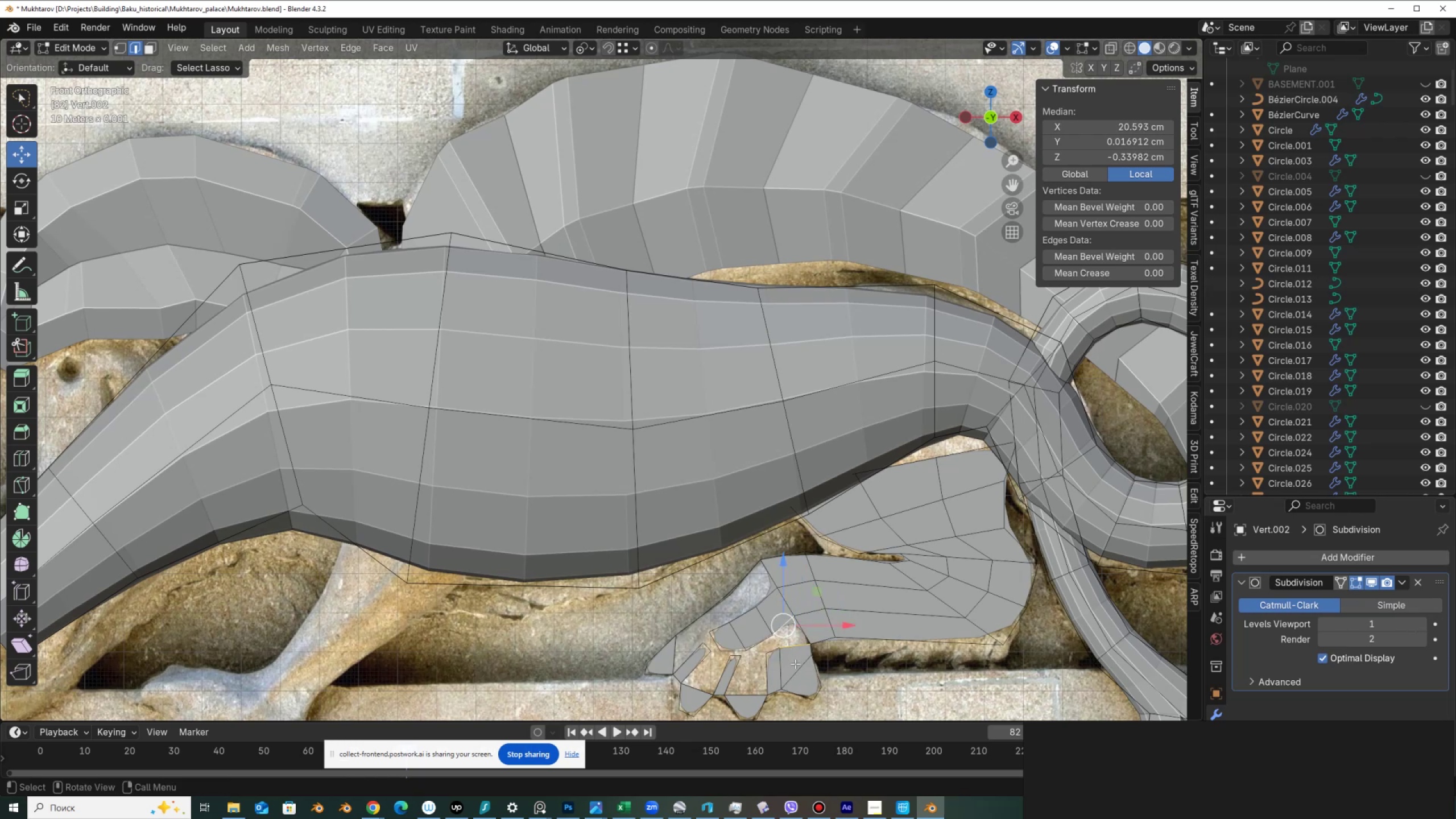 
key(F)
 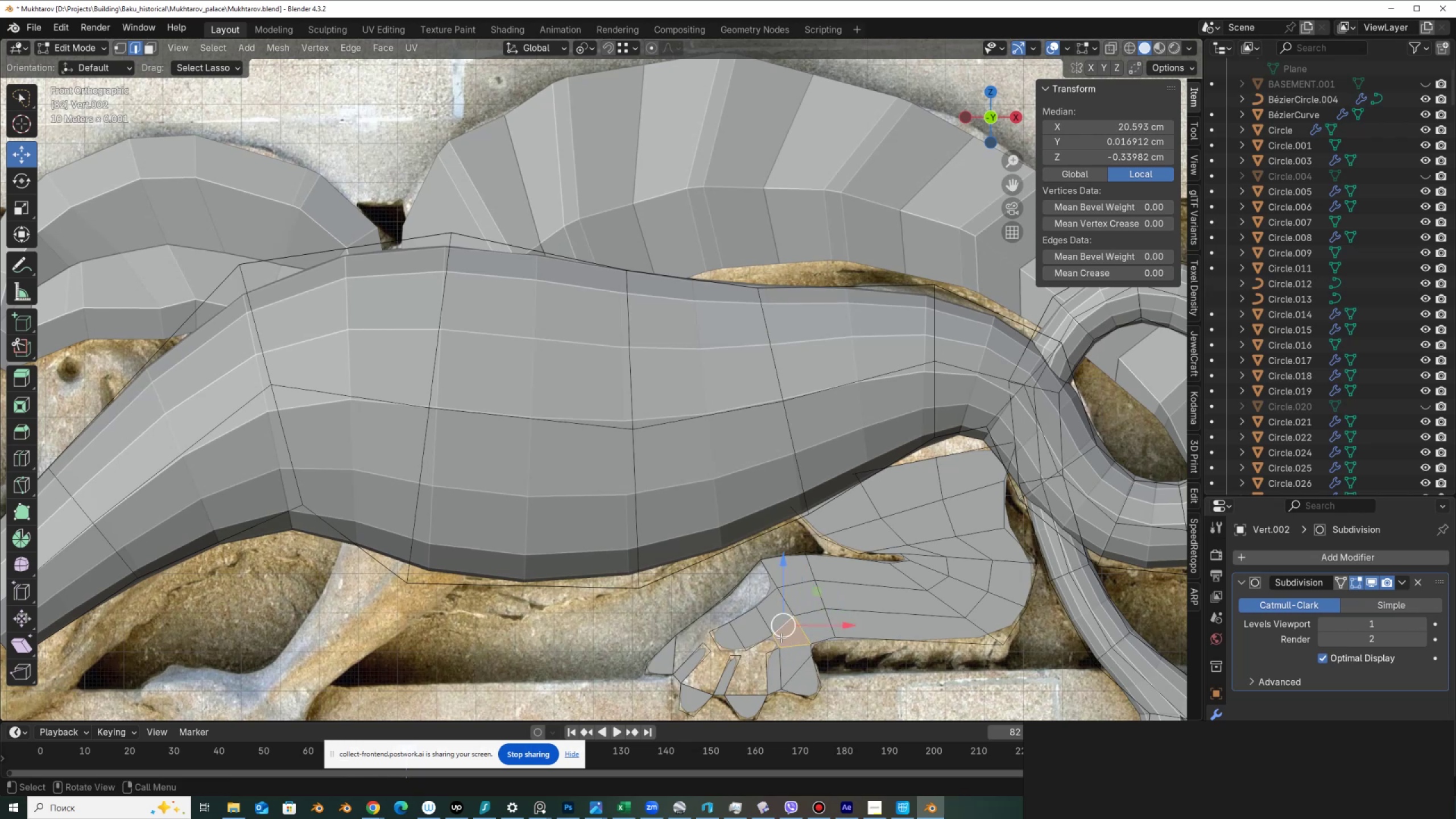 
left_click([777, 641])
 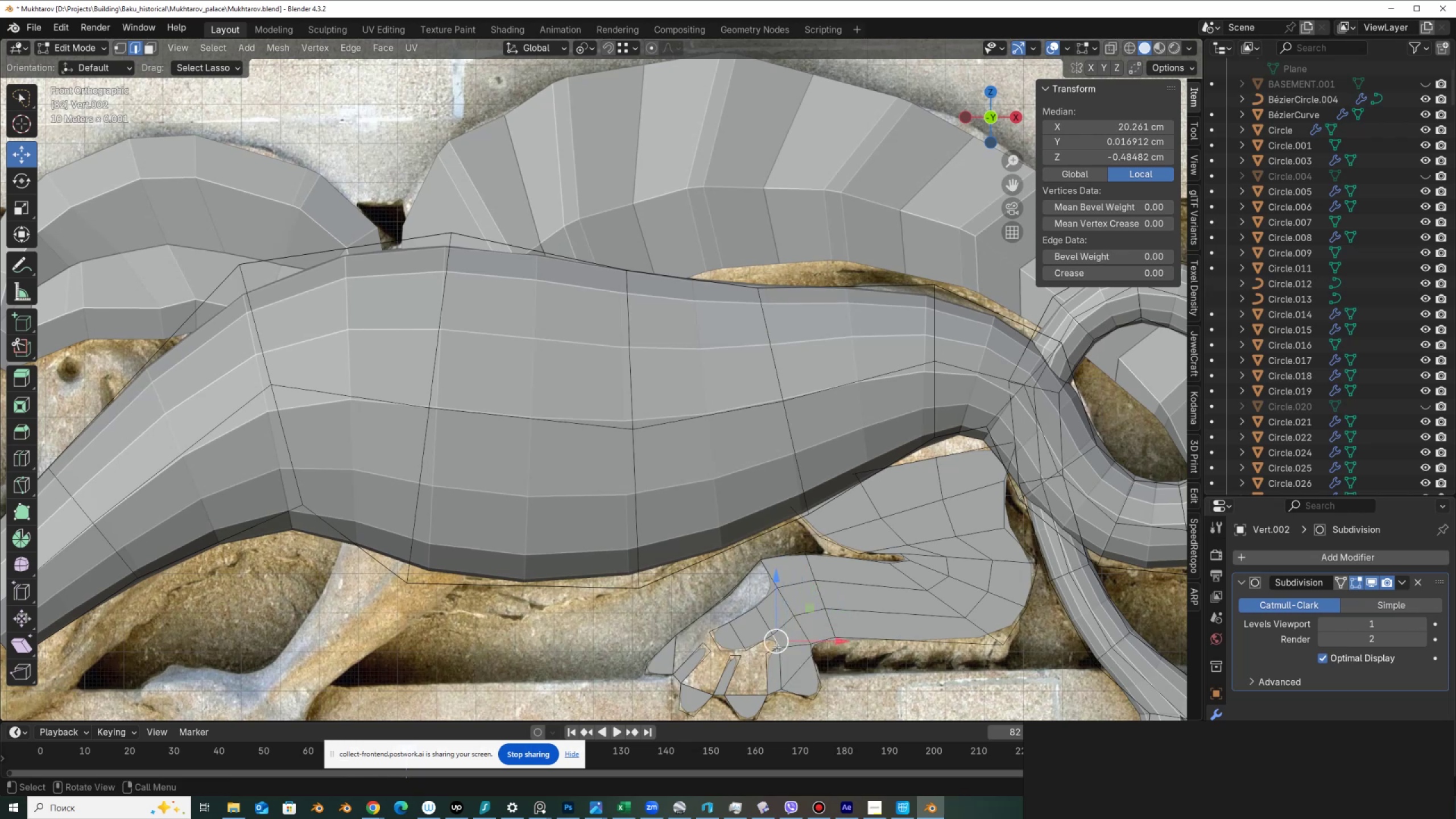 
key(F)
 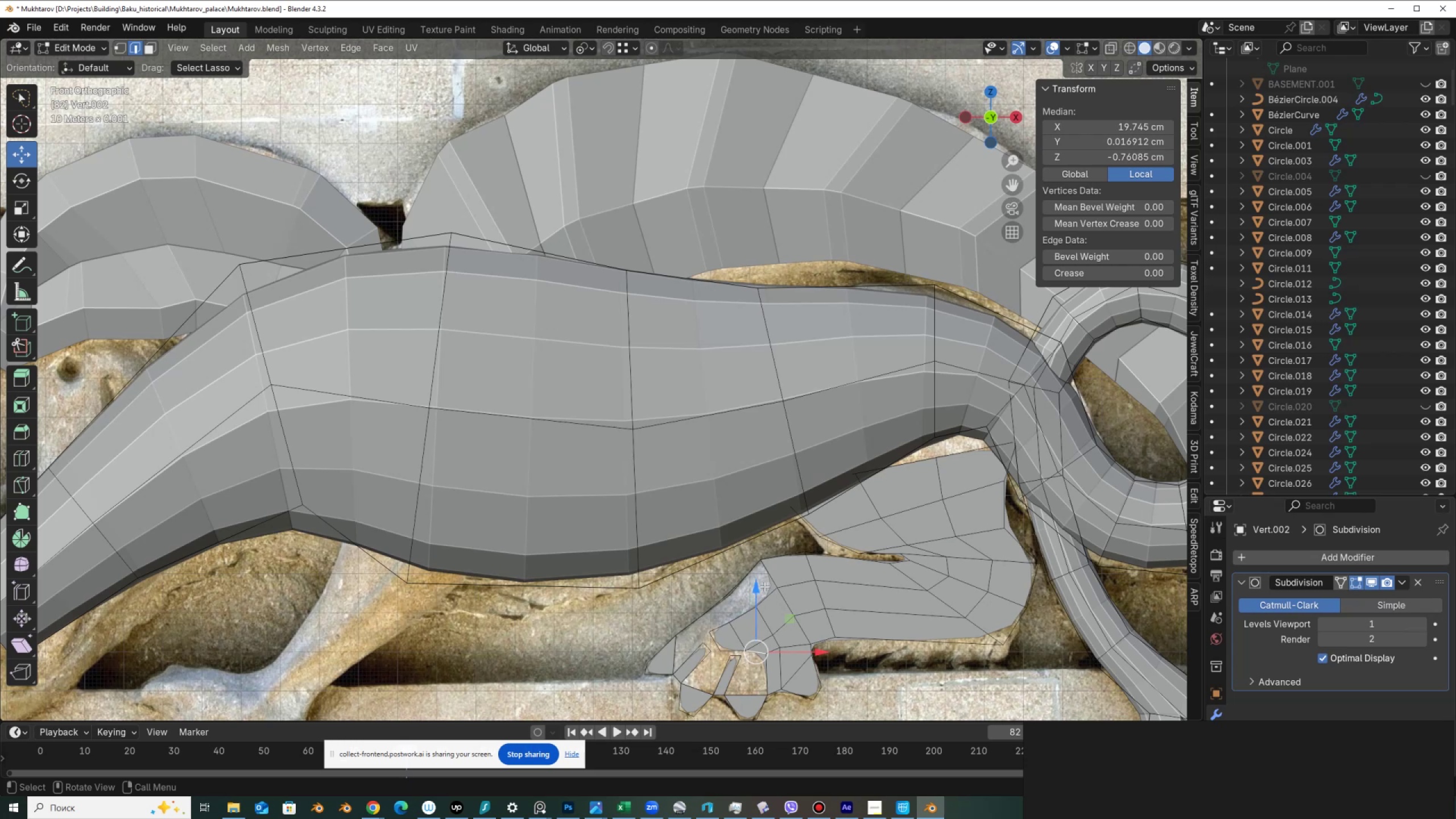 
left_click([768, 575])
 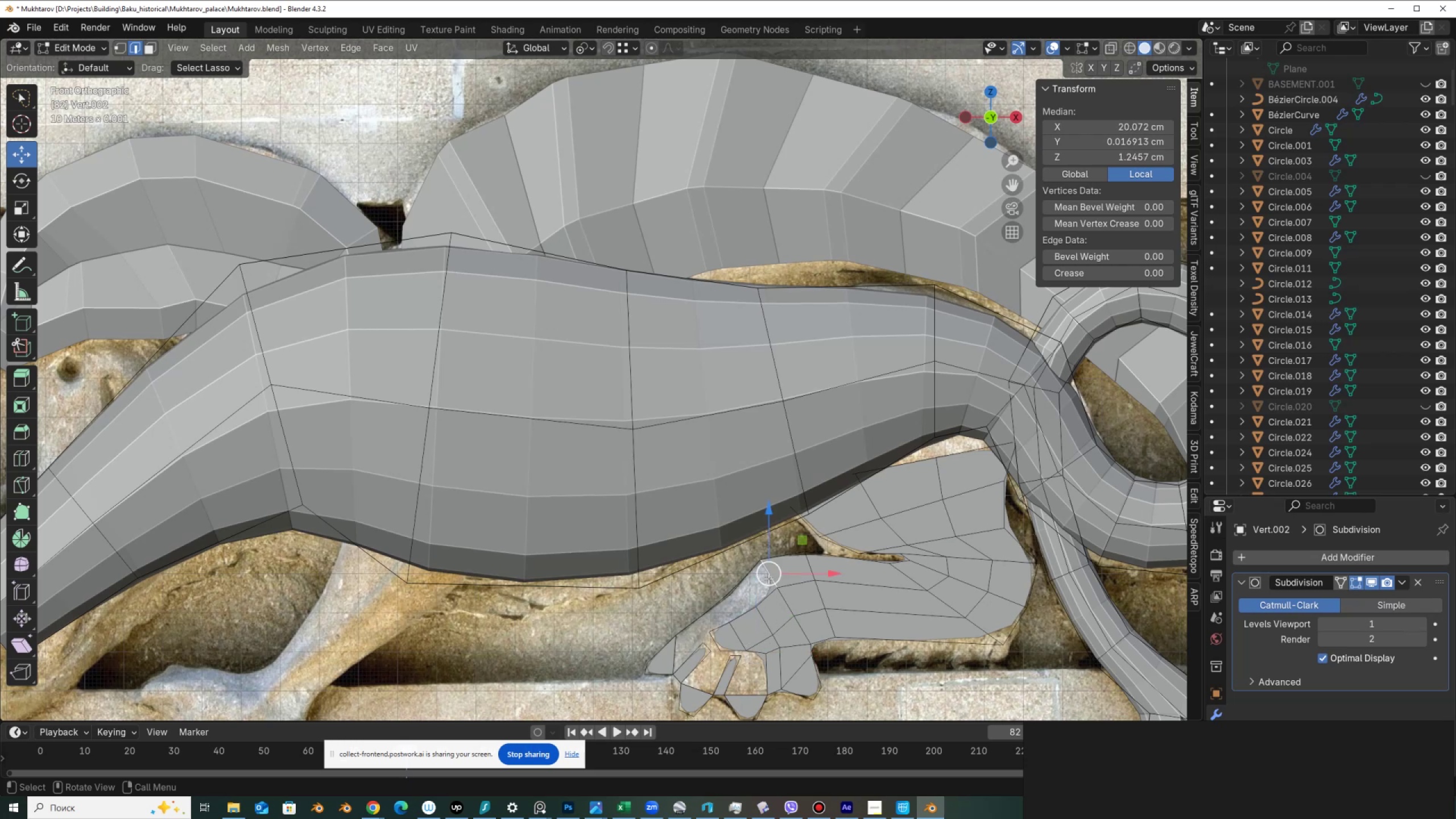 
type(ff)
 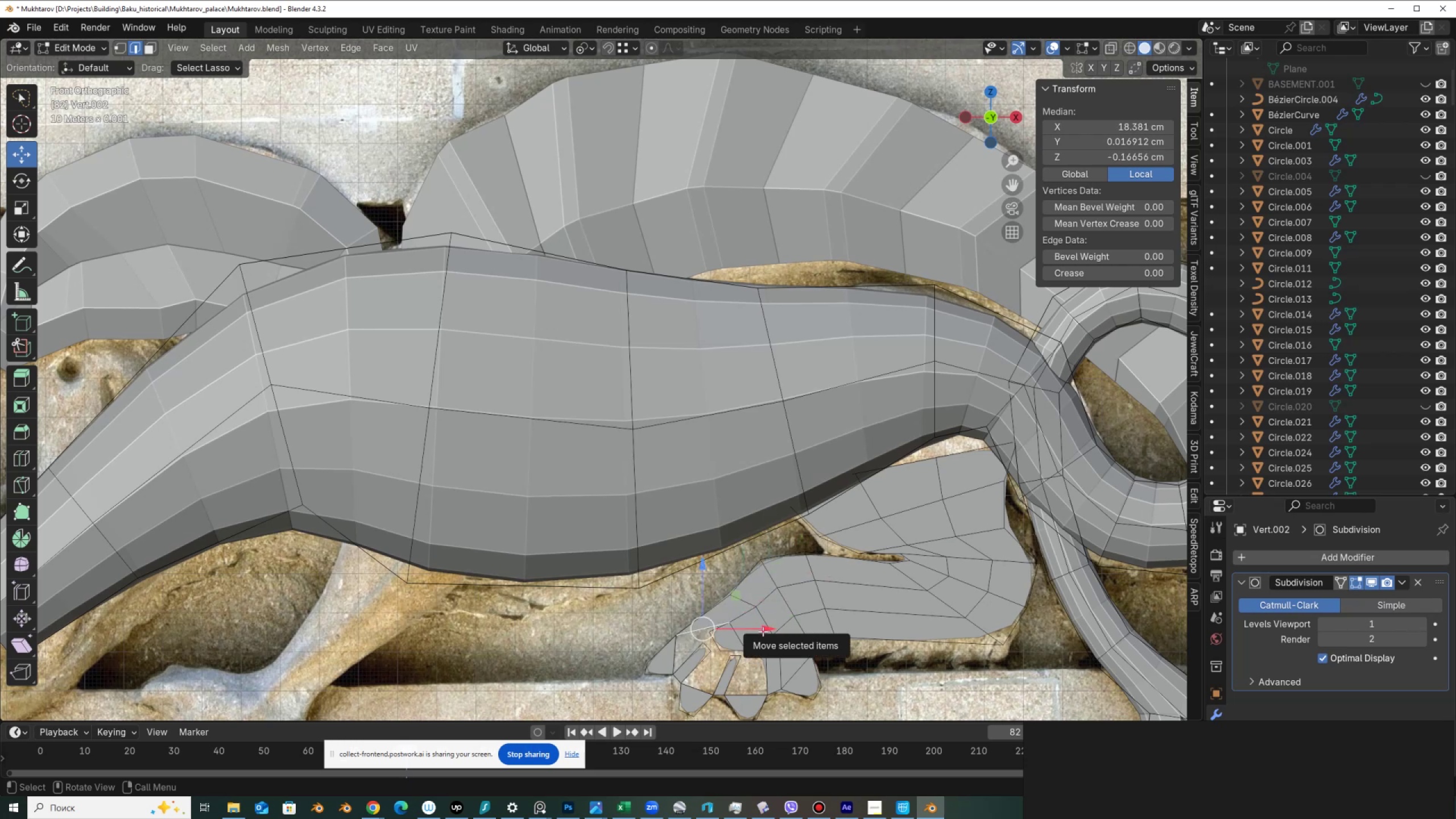 
key(Control+Z)
 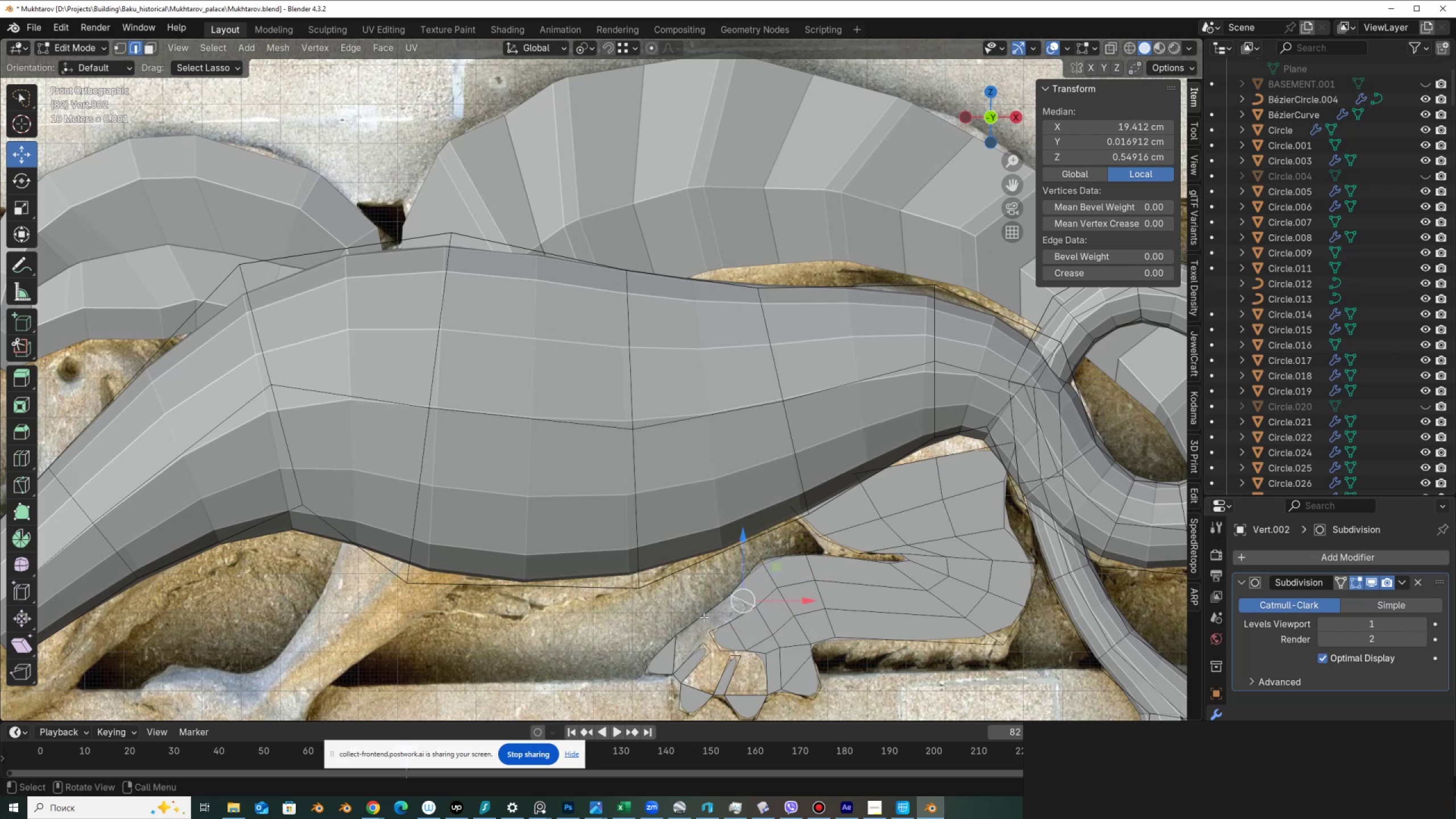 
left_click([703, 617])
 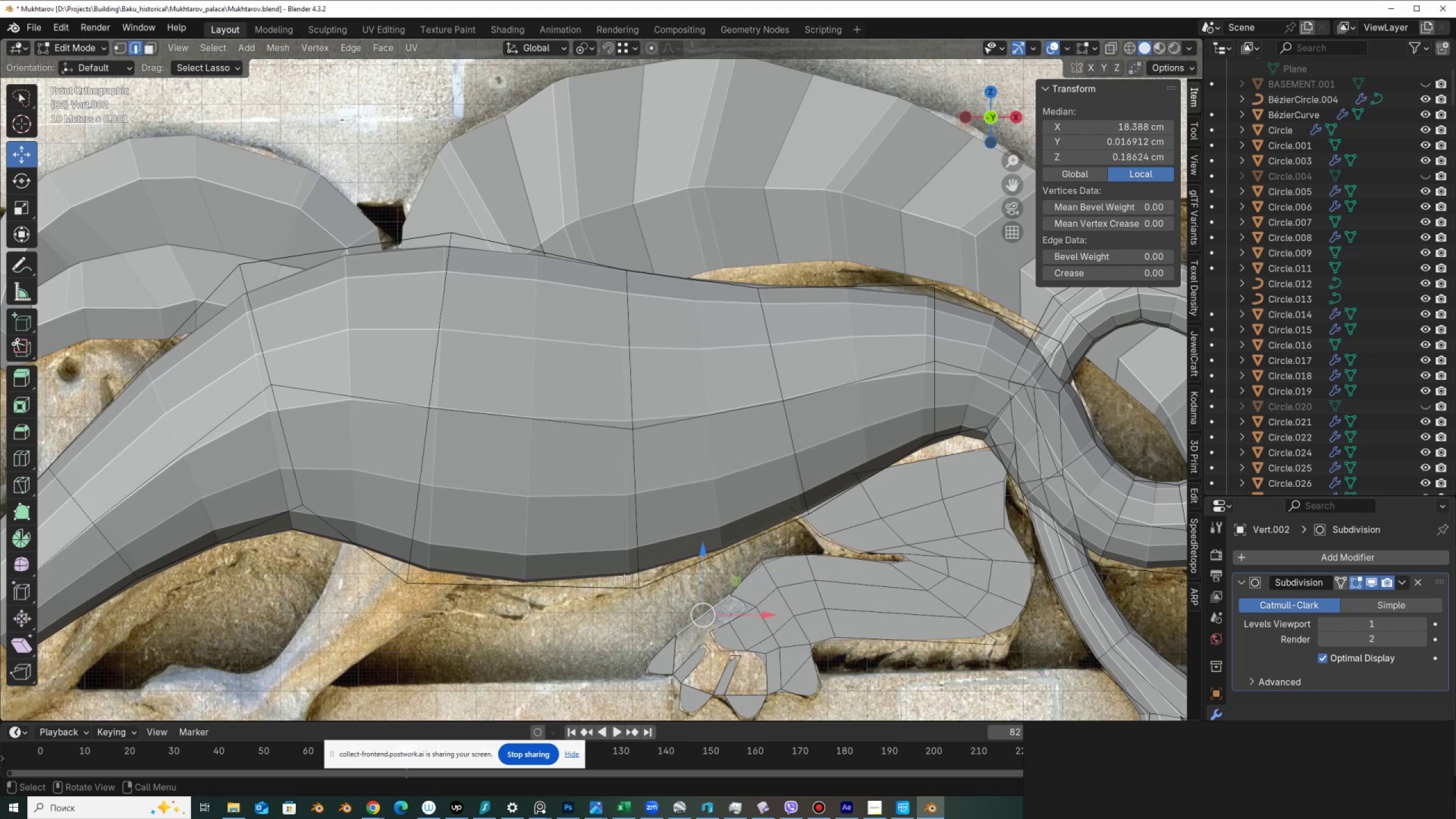 
right_click([624, 577])
 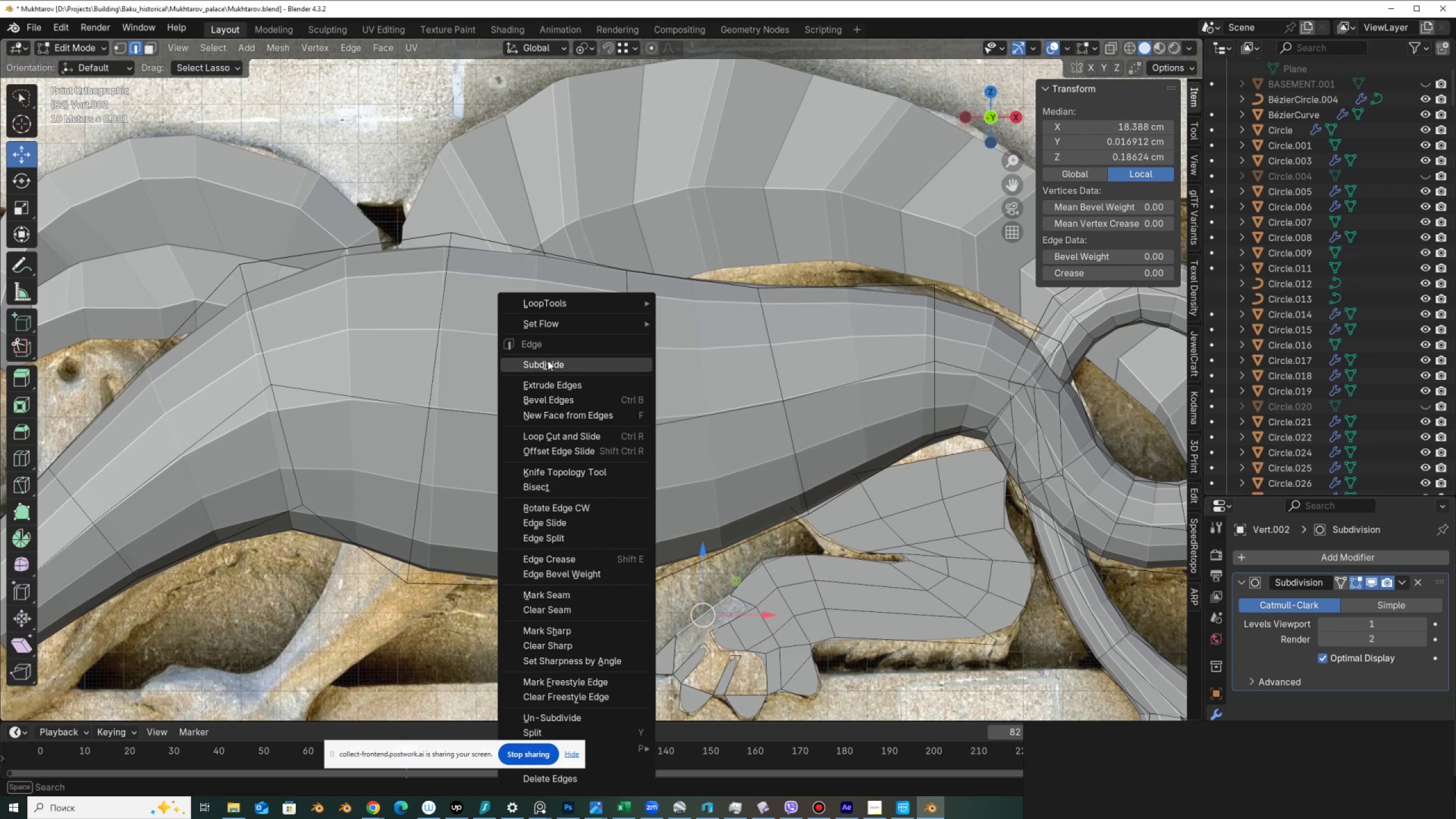 
left_click([547, 369])
 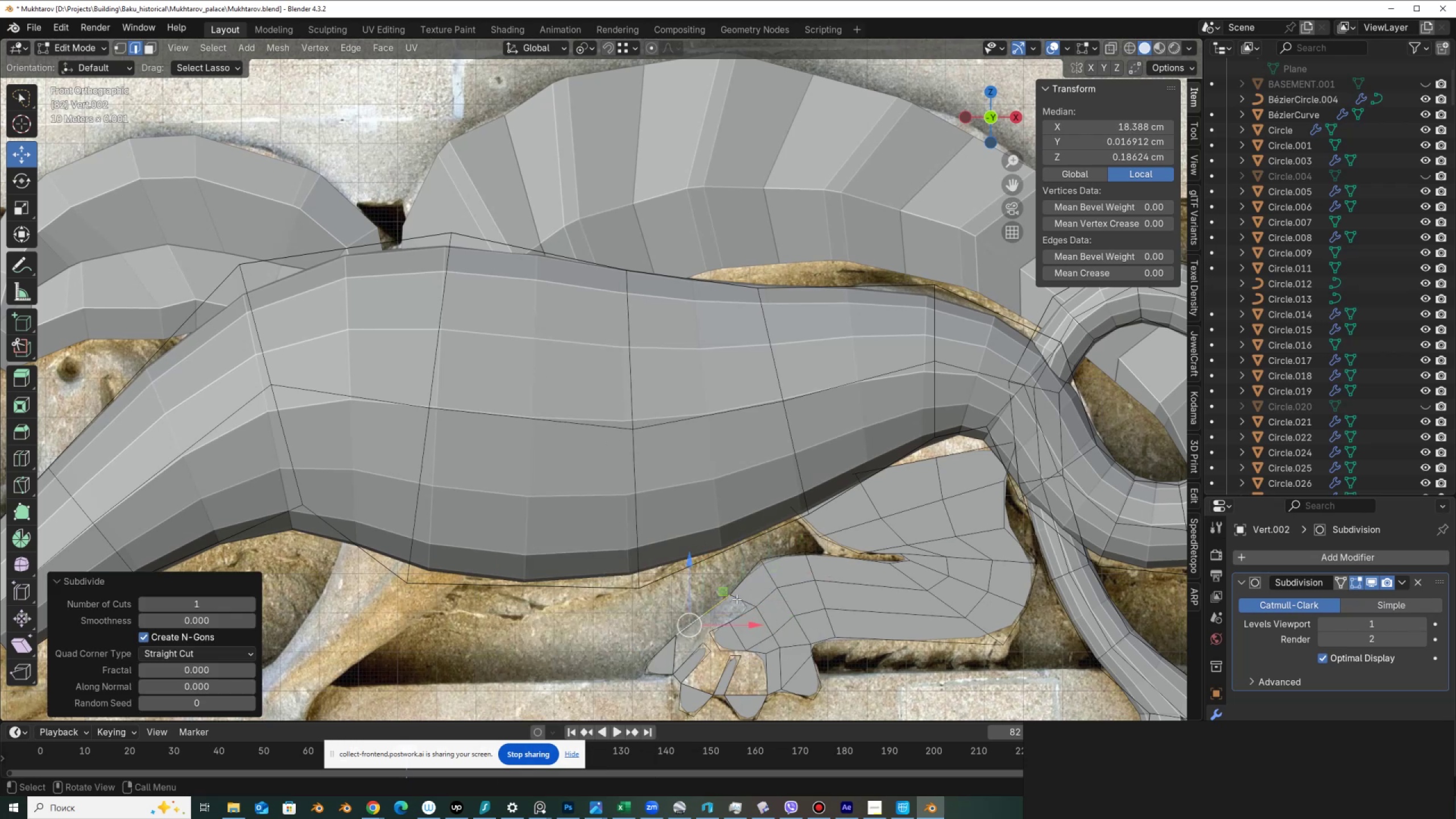 
left_click([739, 599])
 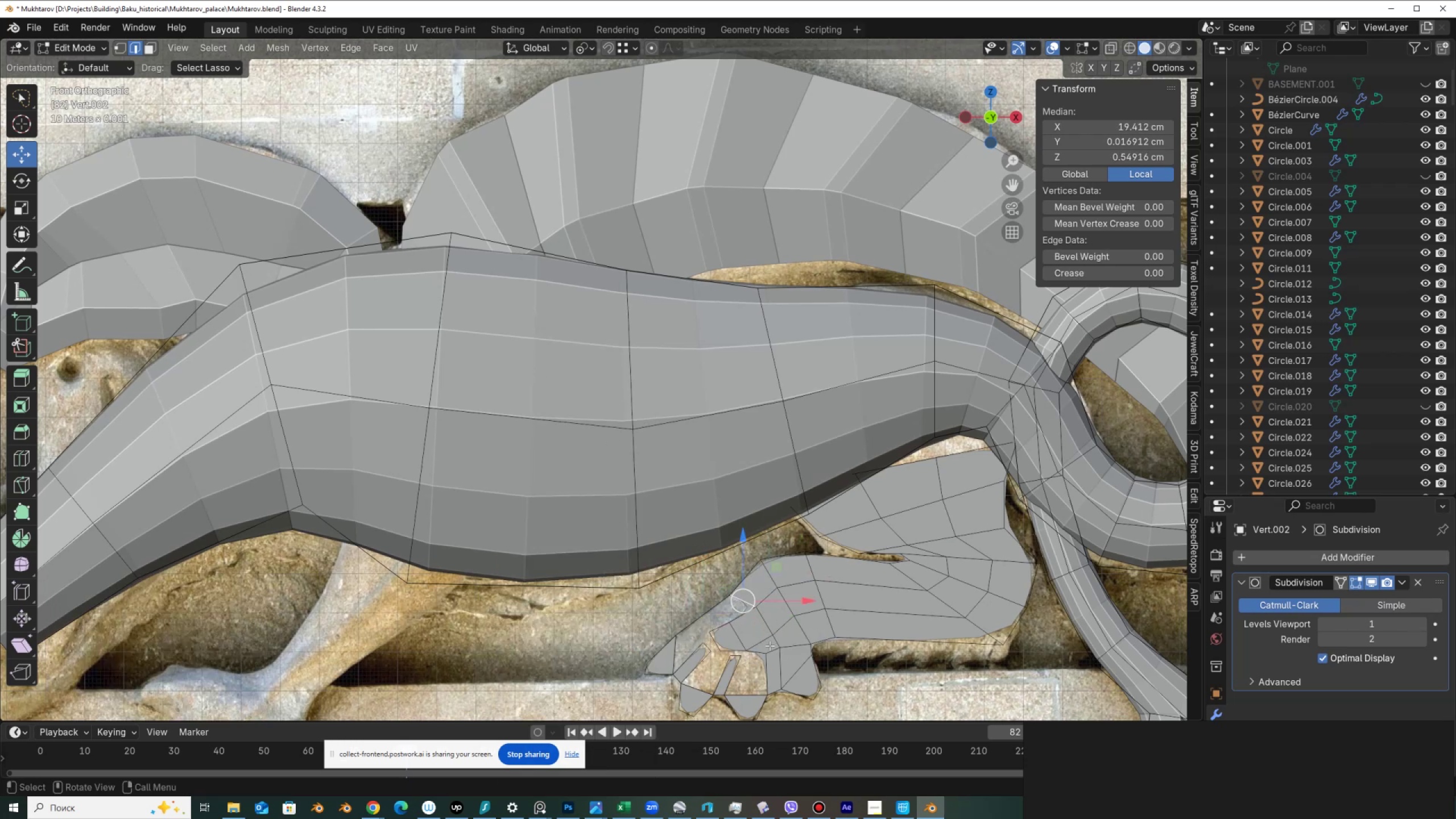 
key(F)
 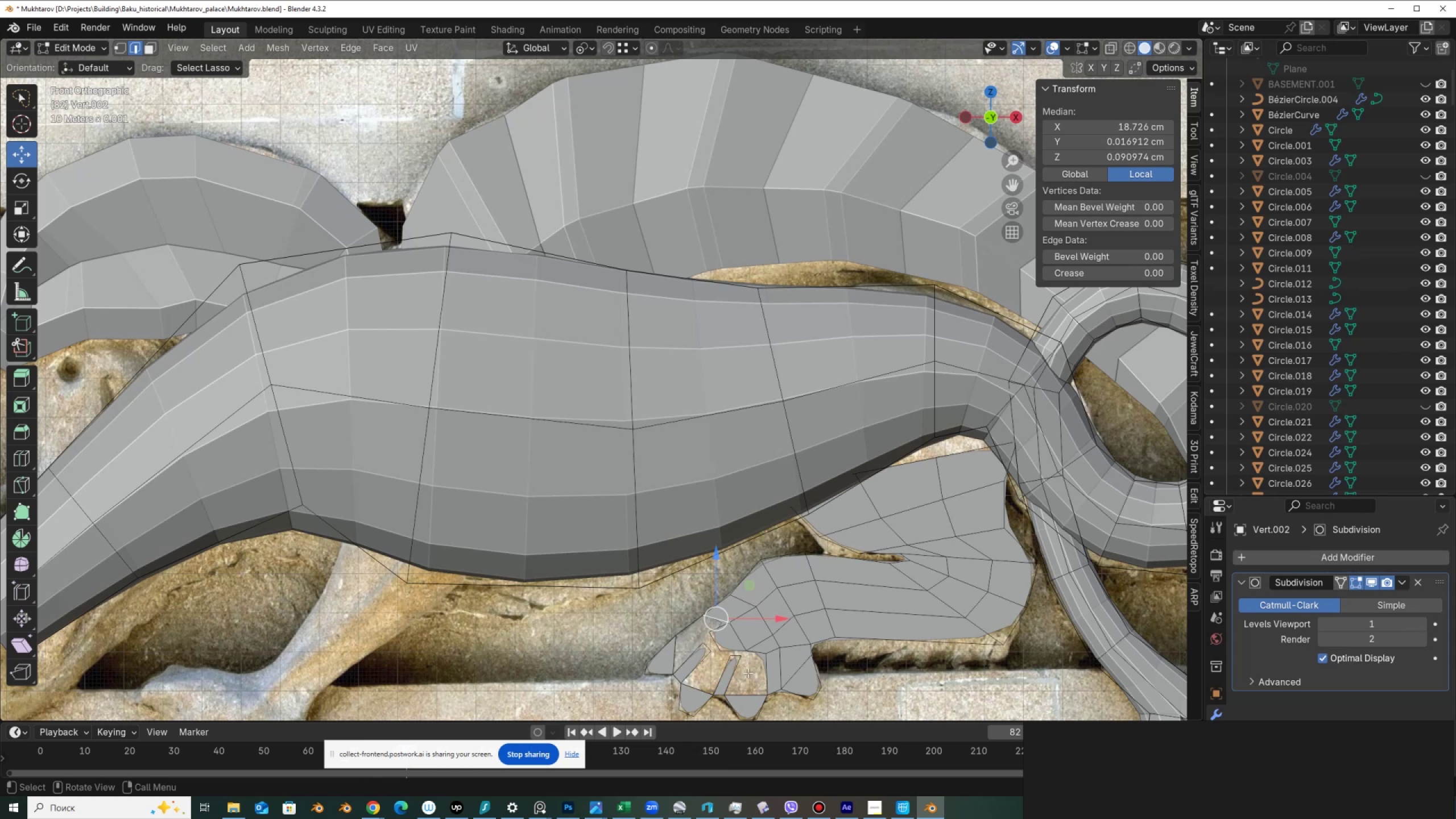 
left_click([715, 643])
 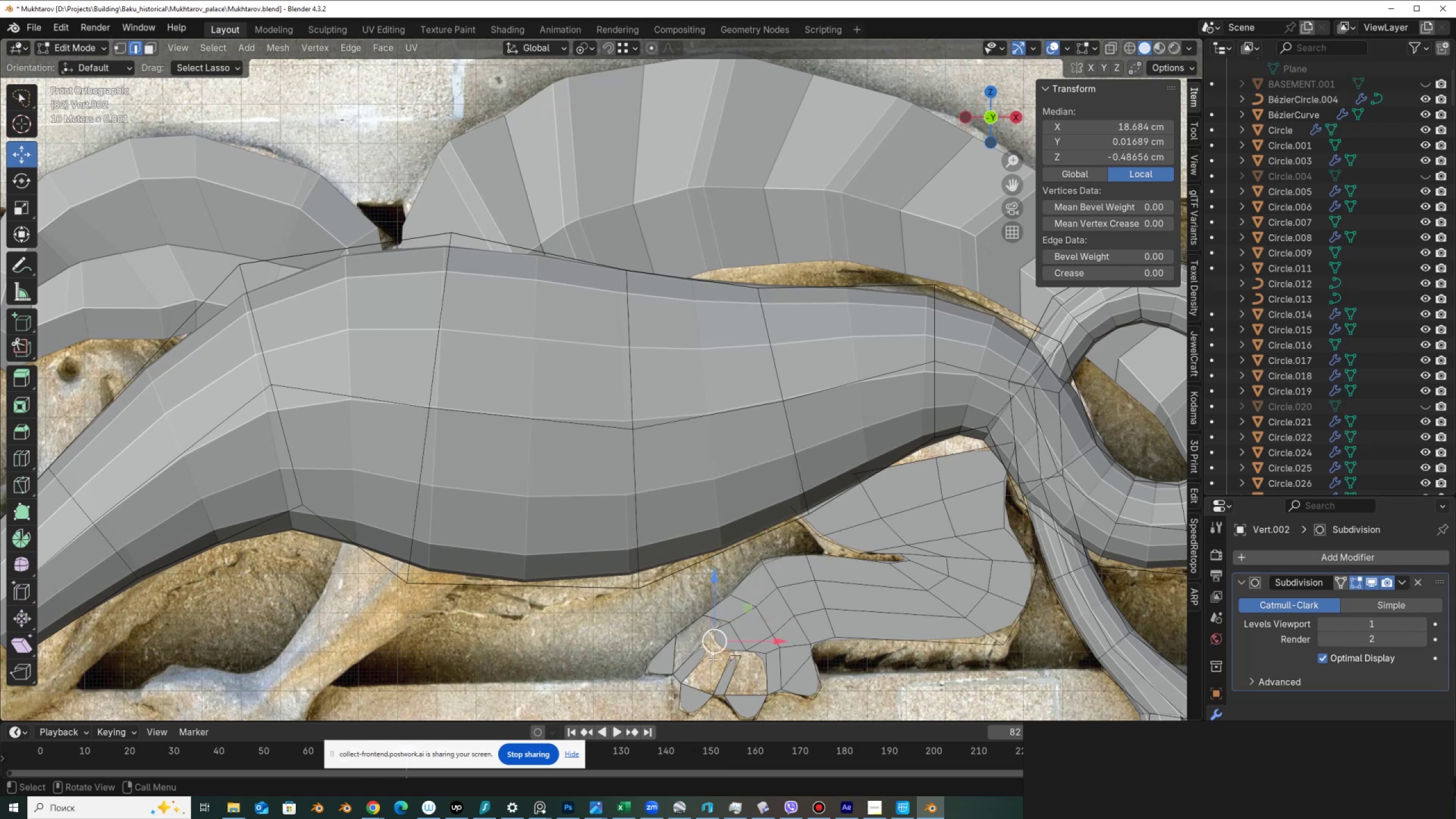 
hold_key(key=ShiftLeft, duration=0.58)
 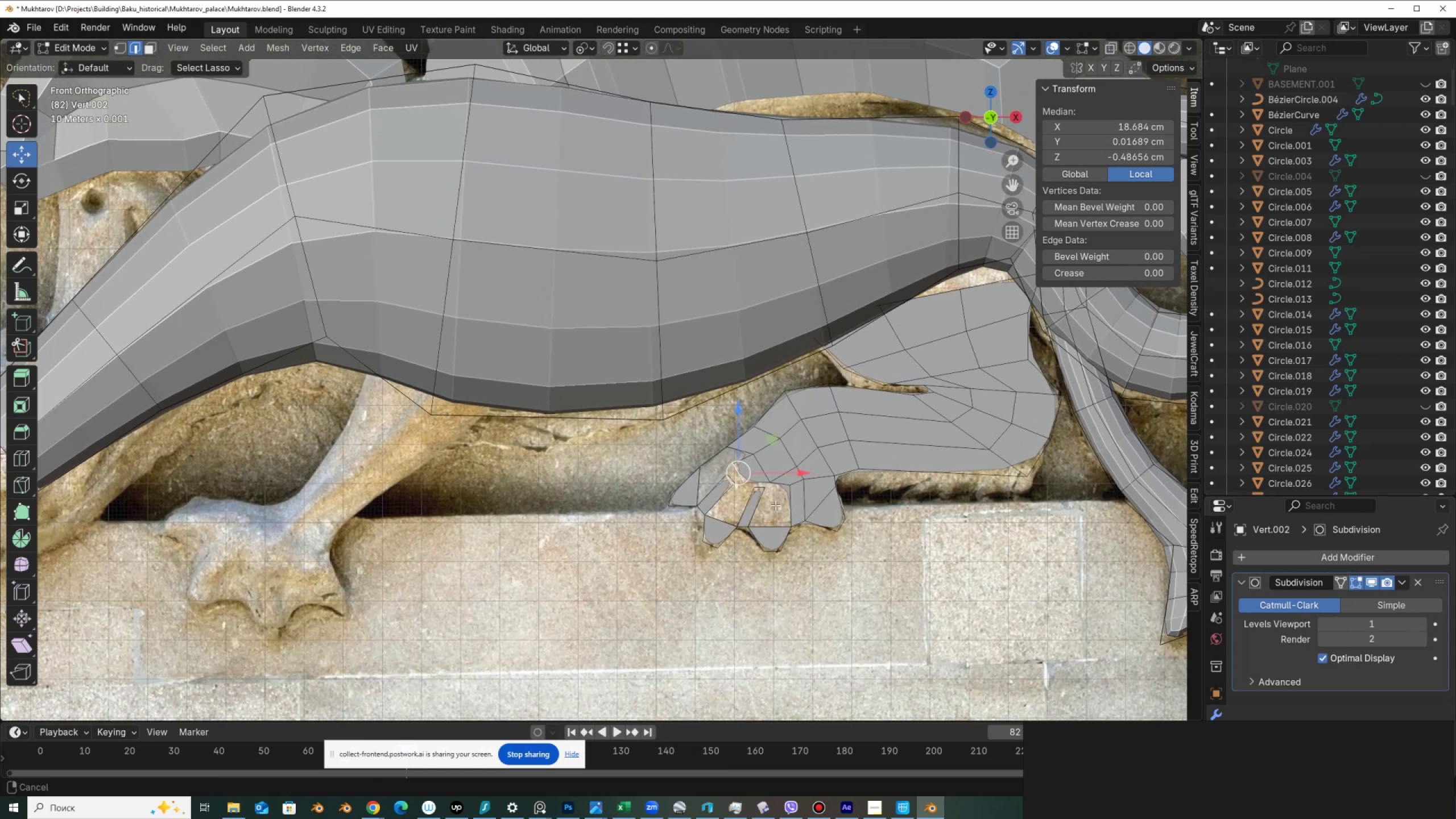 
scroll: coordinate [775, 516], scroll_direction: up, amount: 4.0
 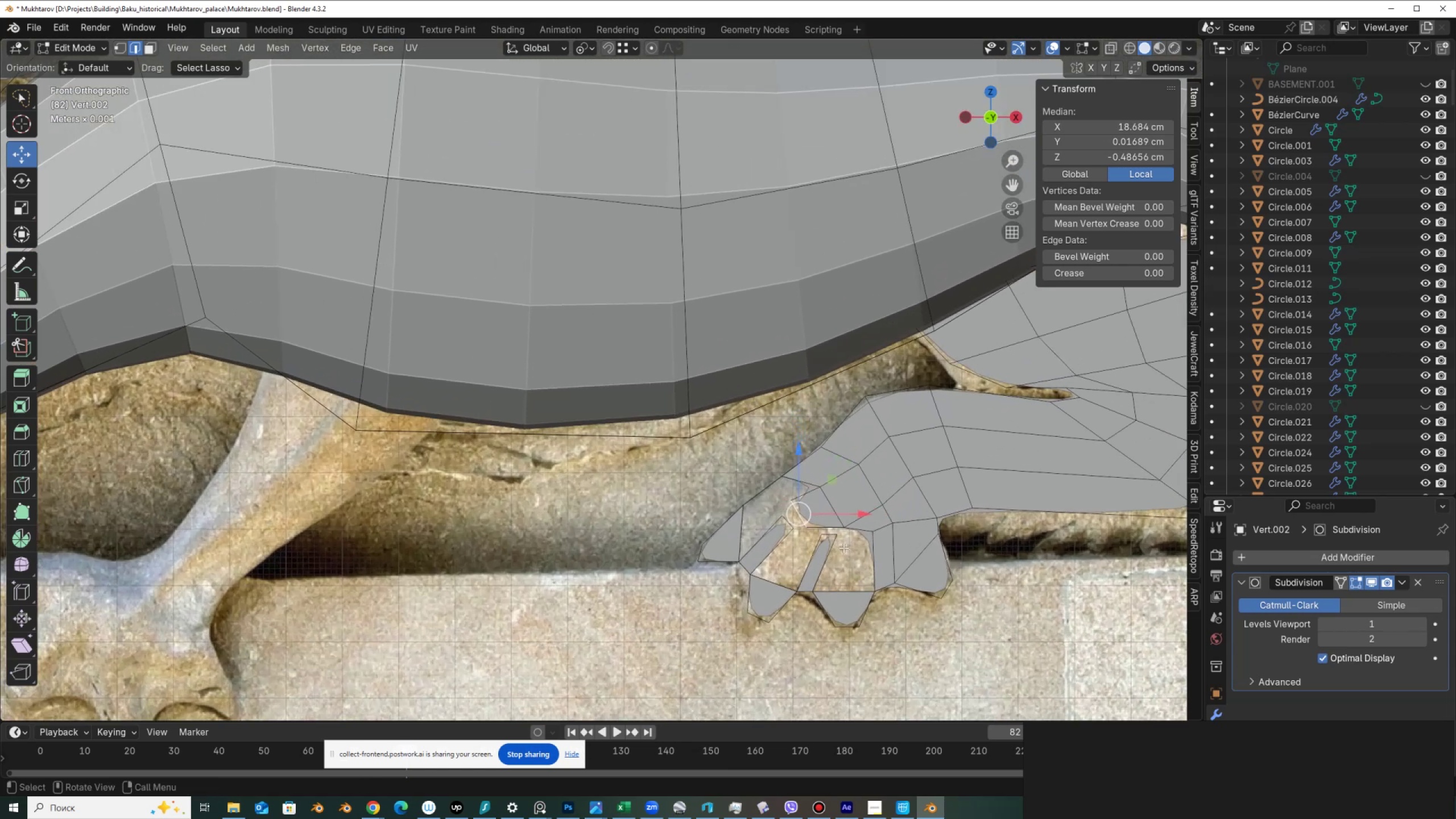 
wait(6.05)
 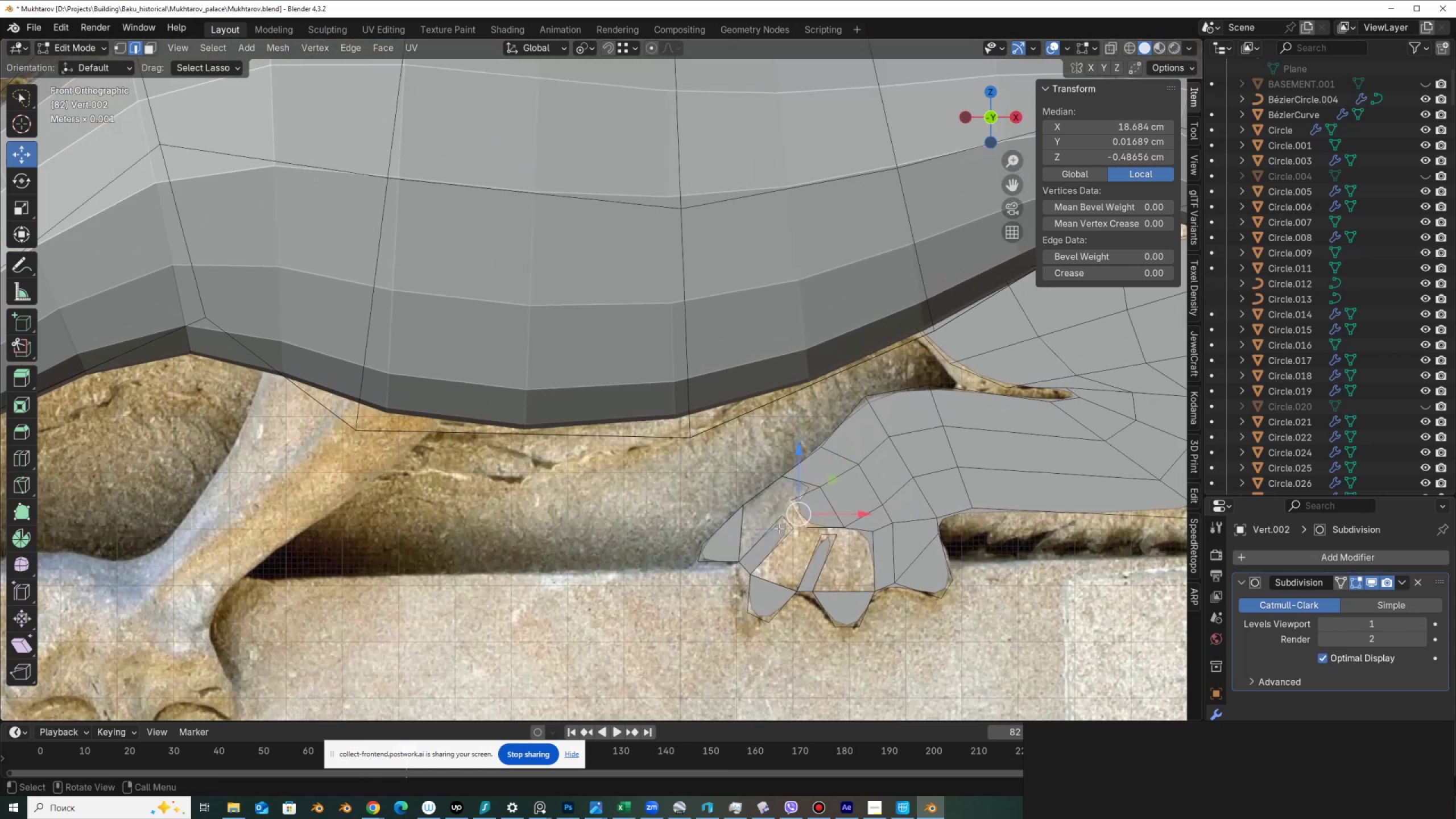 
hold_key(key=ShiftLeft, duration=0.74)
left_click([790, 522])
 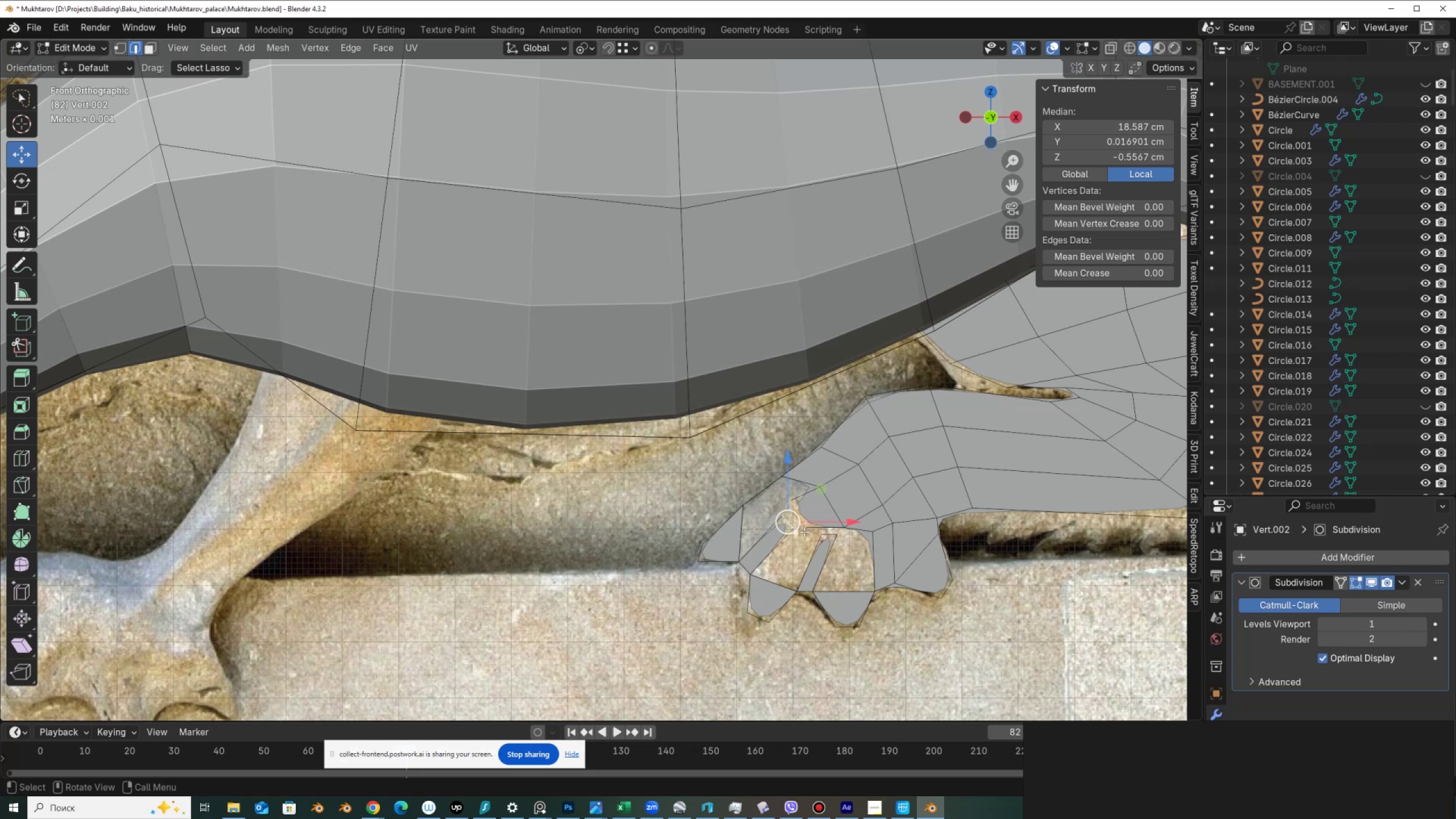 
key(F)
 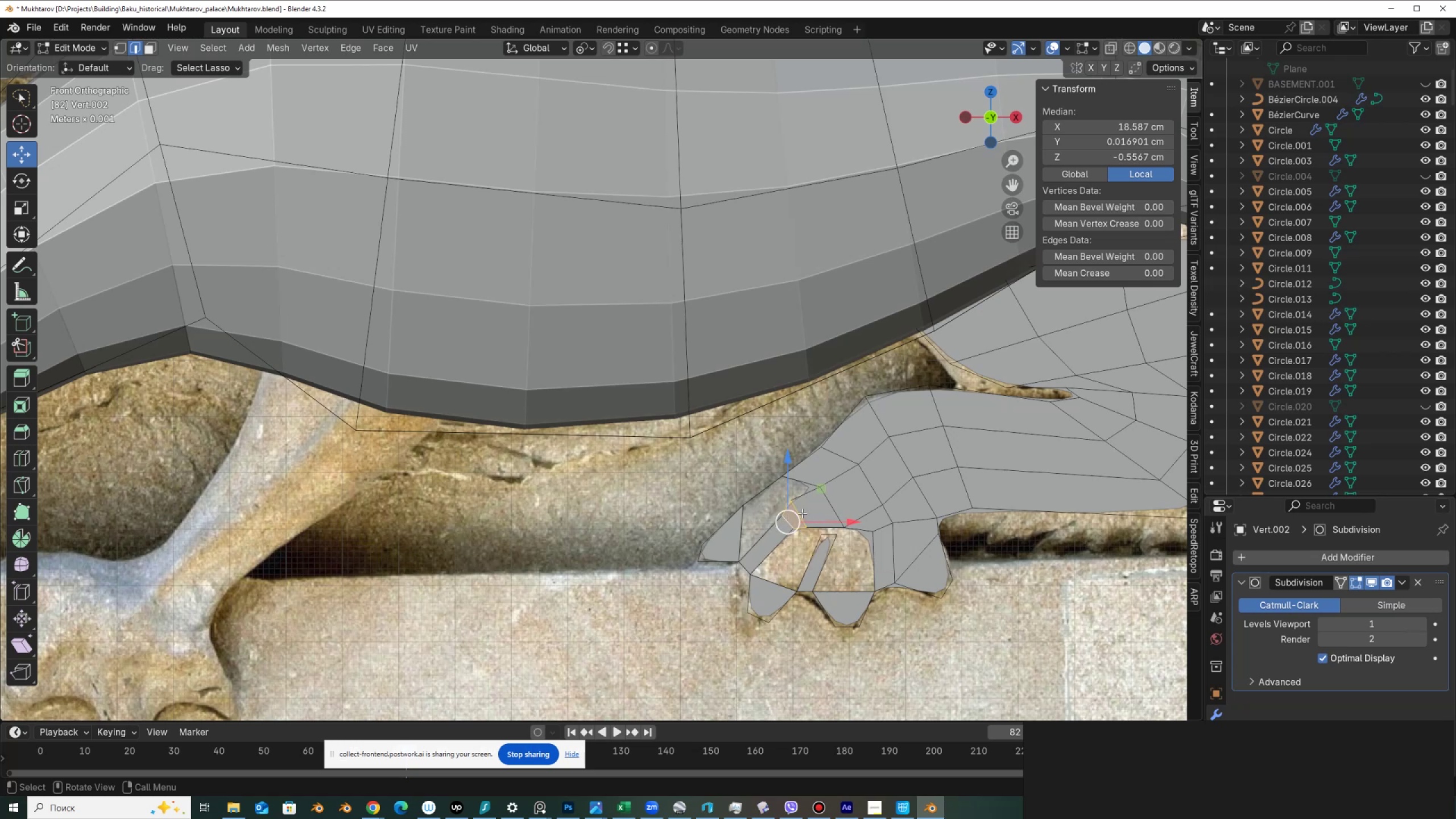 
left_click([802, 512])
 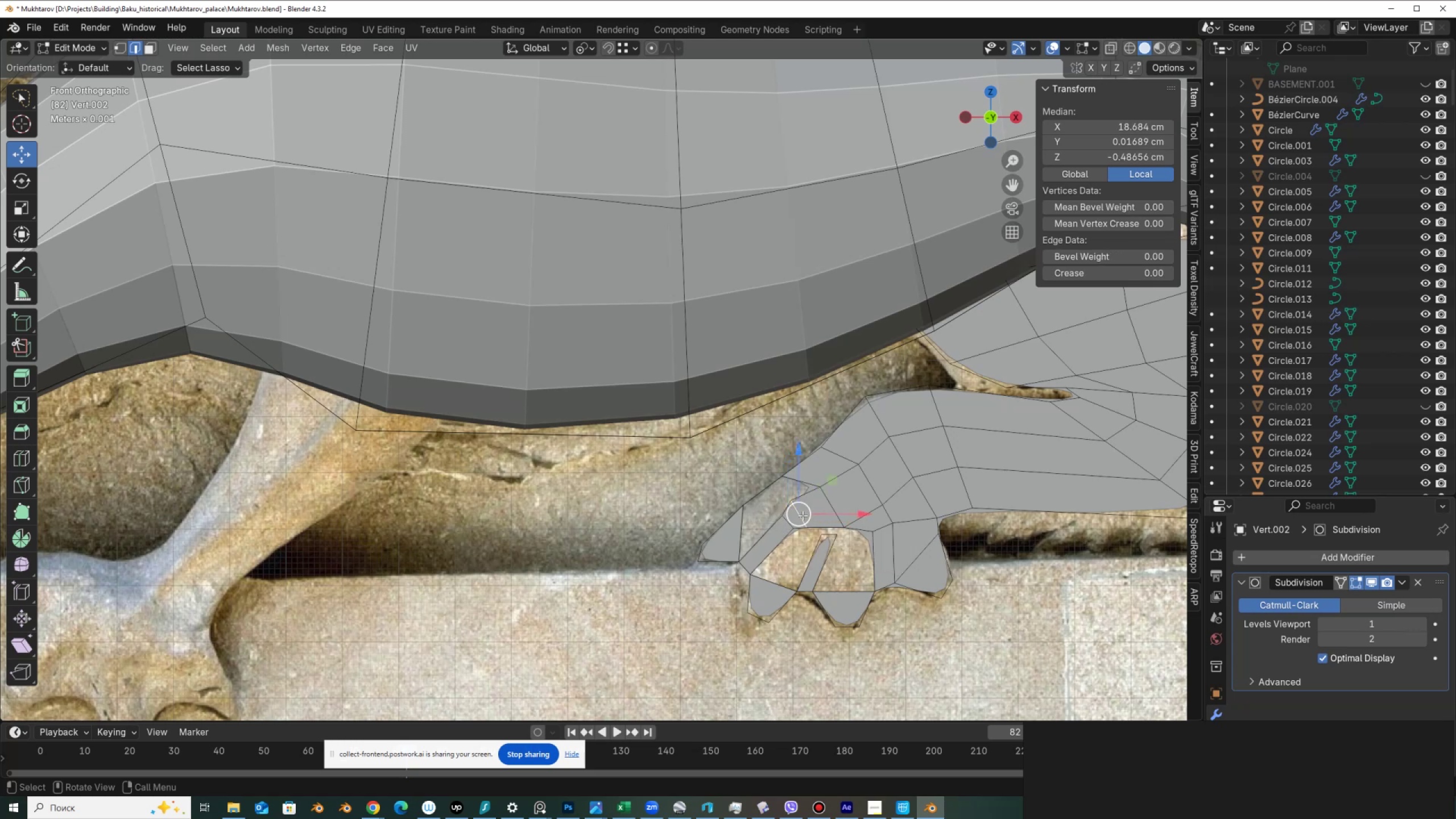 
key(Control+X)
 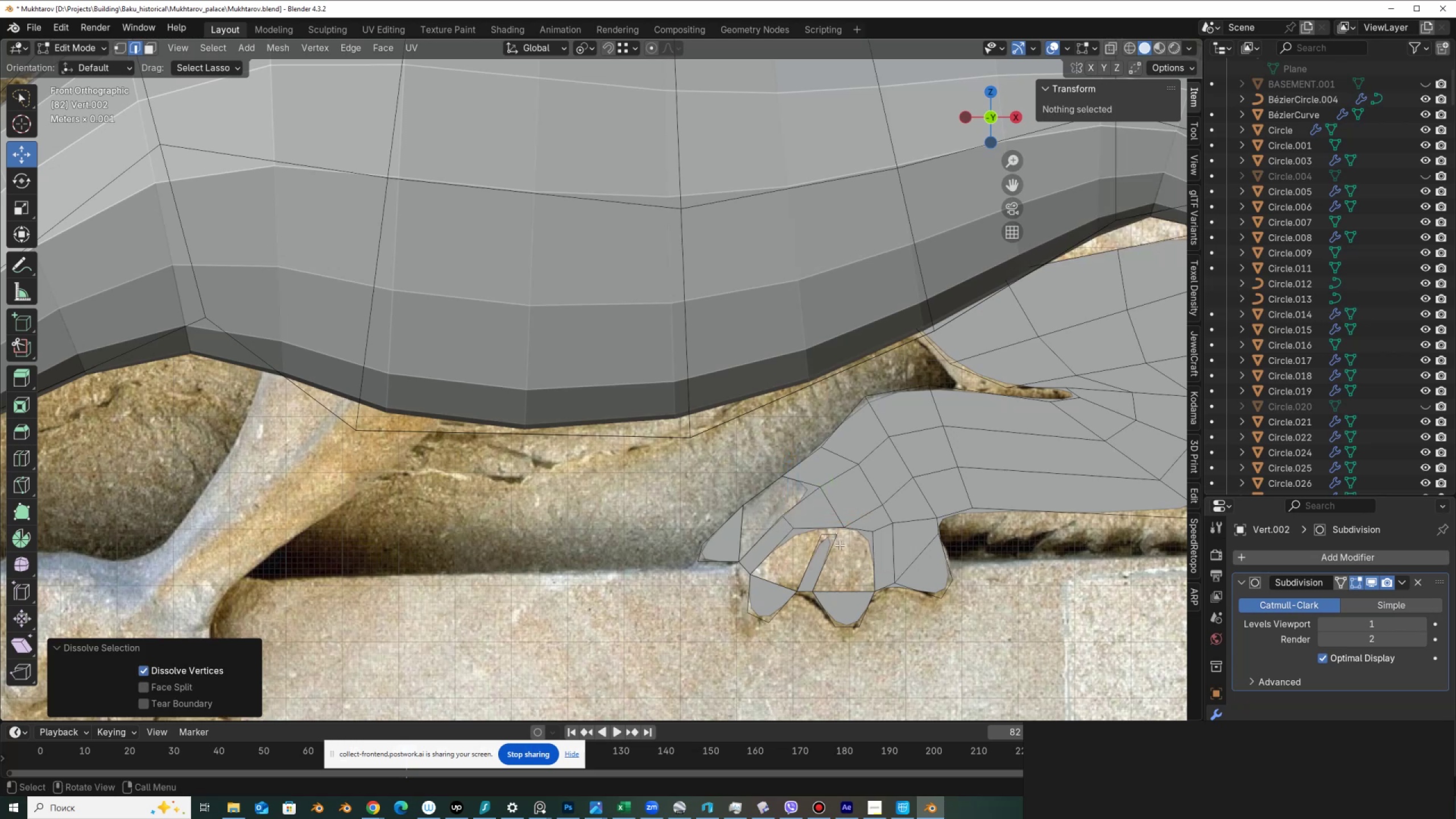 
key(Control+Z)
 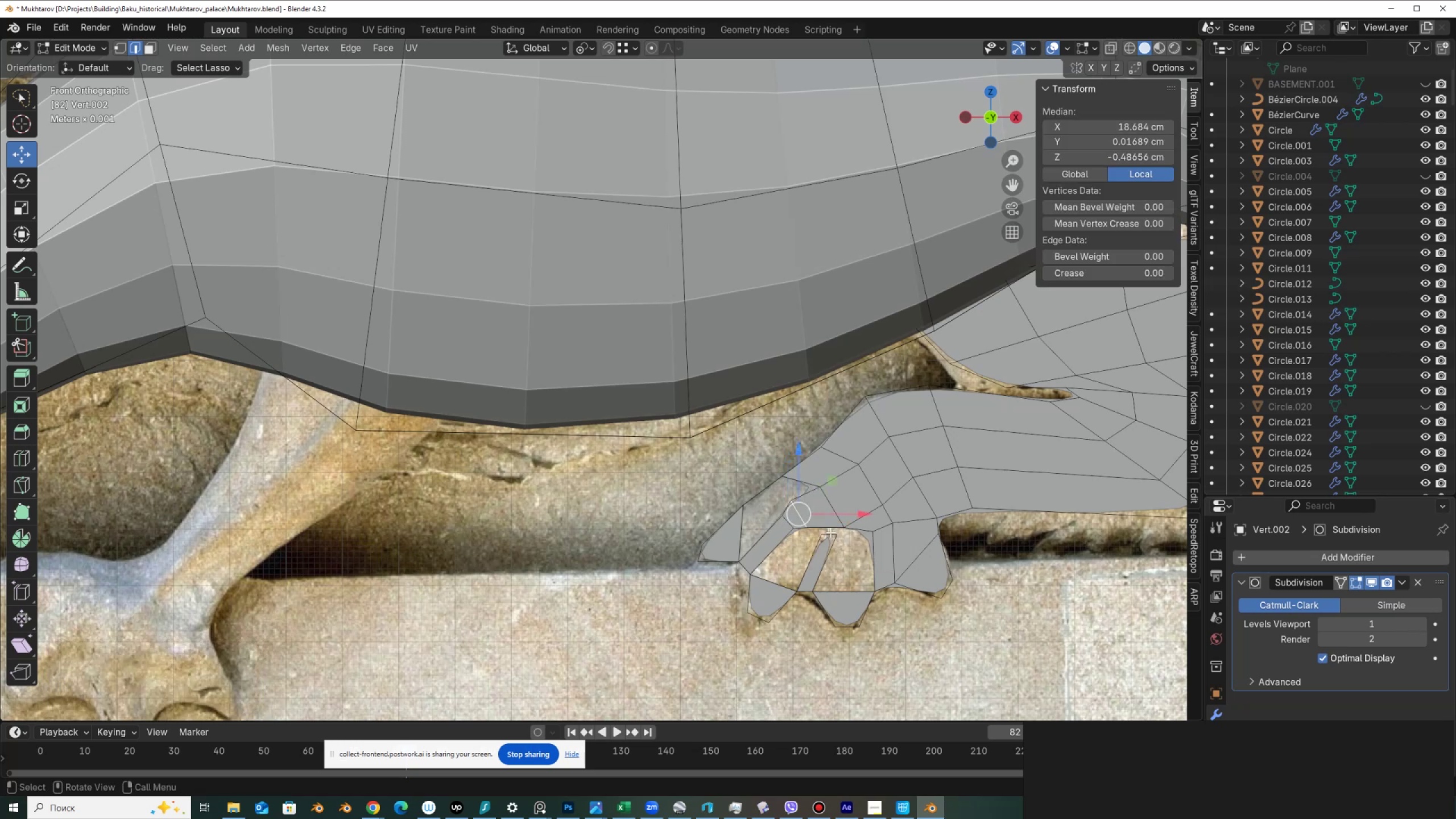 
left_click([830, 532])
 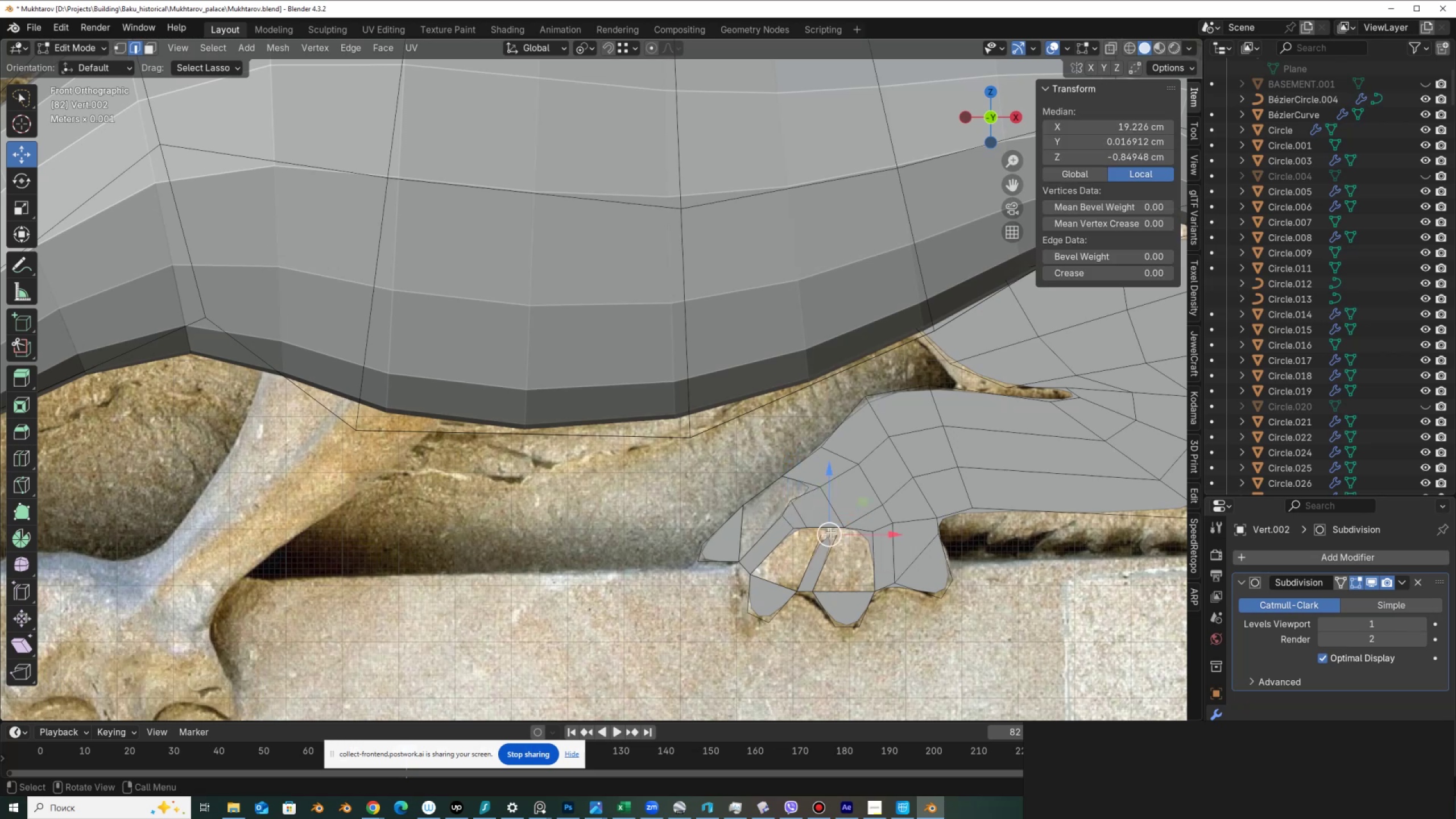 
hold_key(key=ShiftLeft, duration=0.41)
left_click([831, 524])
 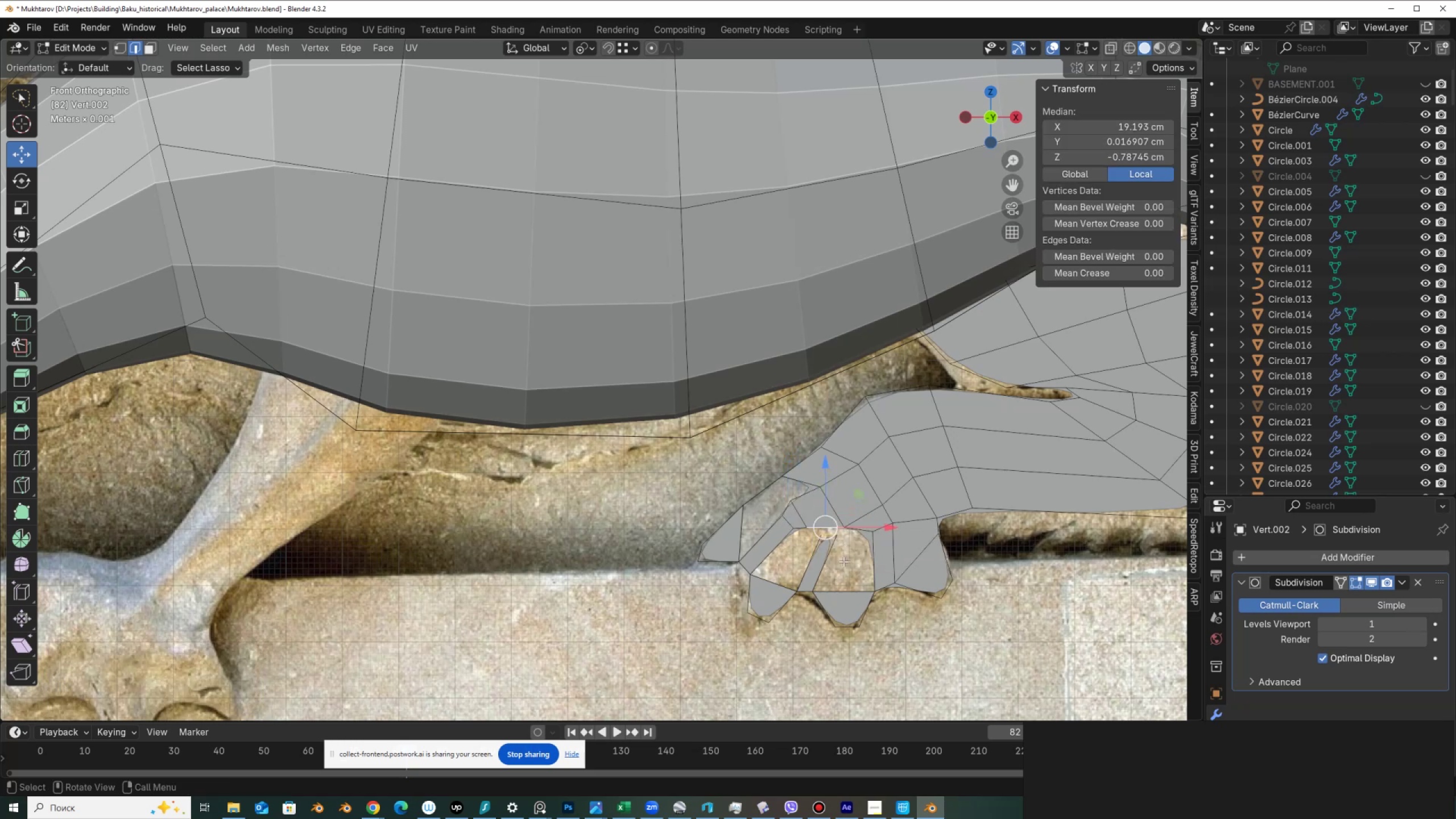 
key(F)
 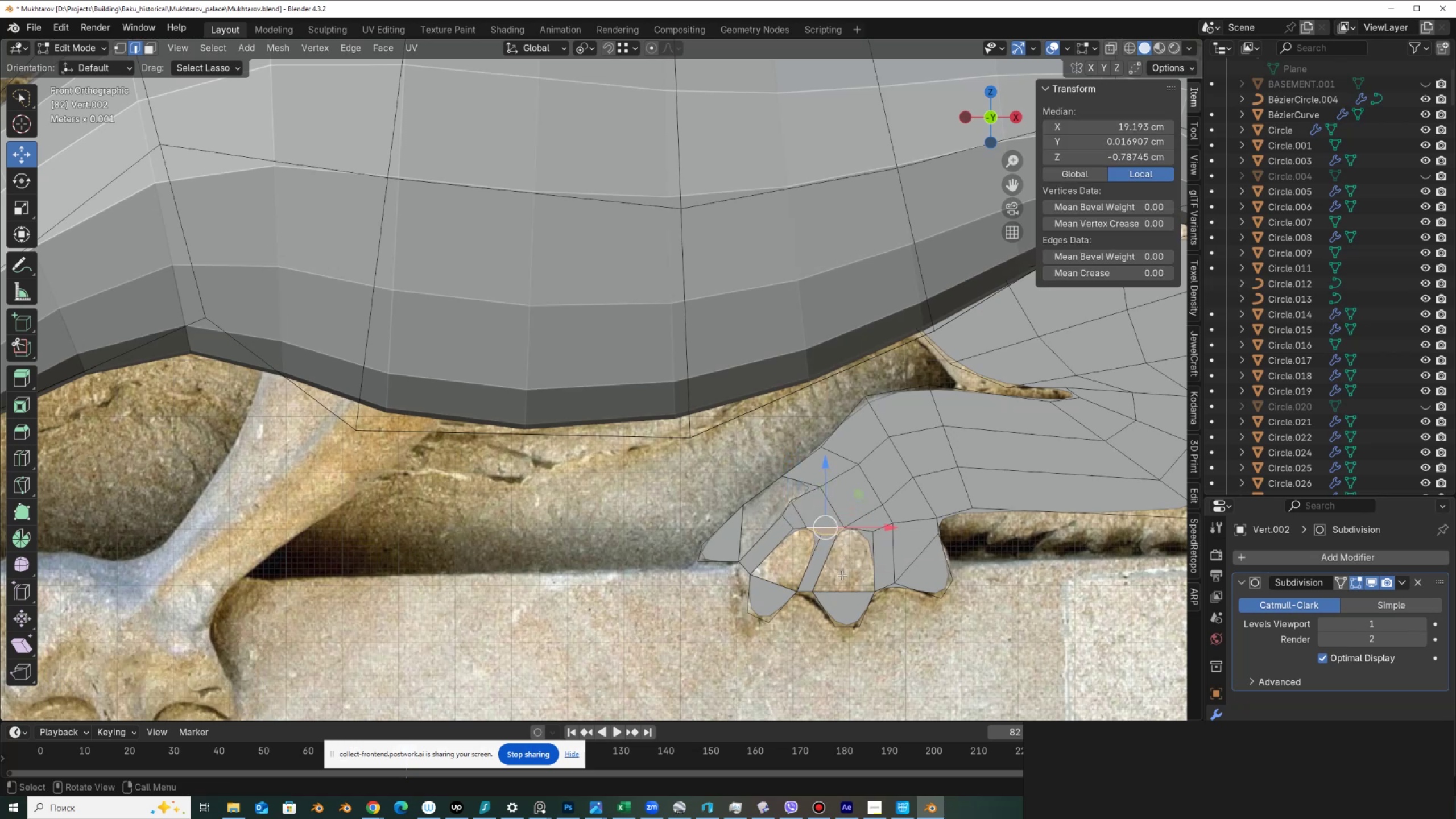 
scroll: coordinate [842, 576], scroll_direction: up, amount: 2.0
 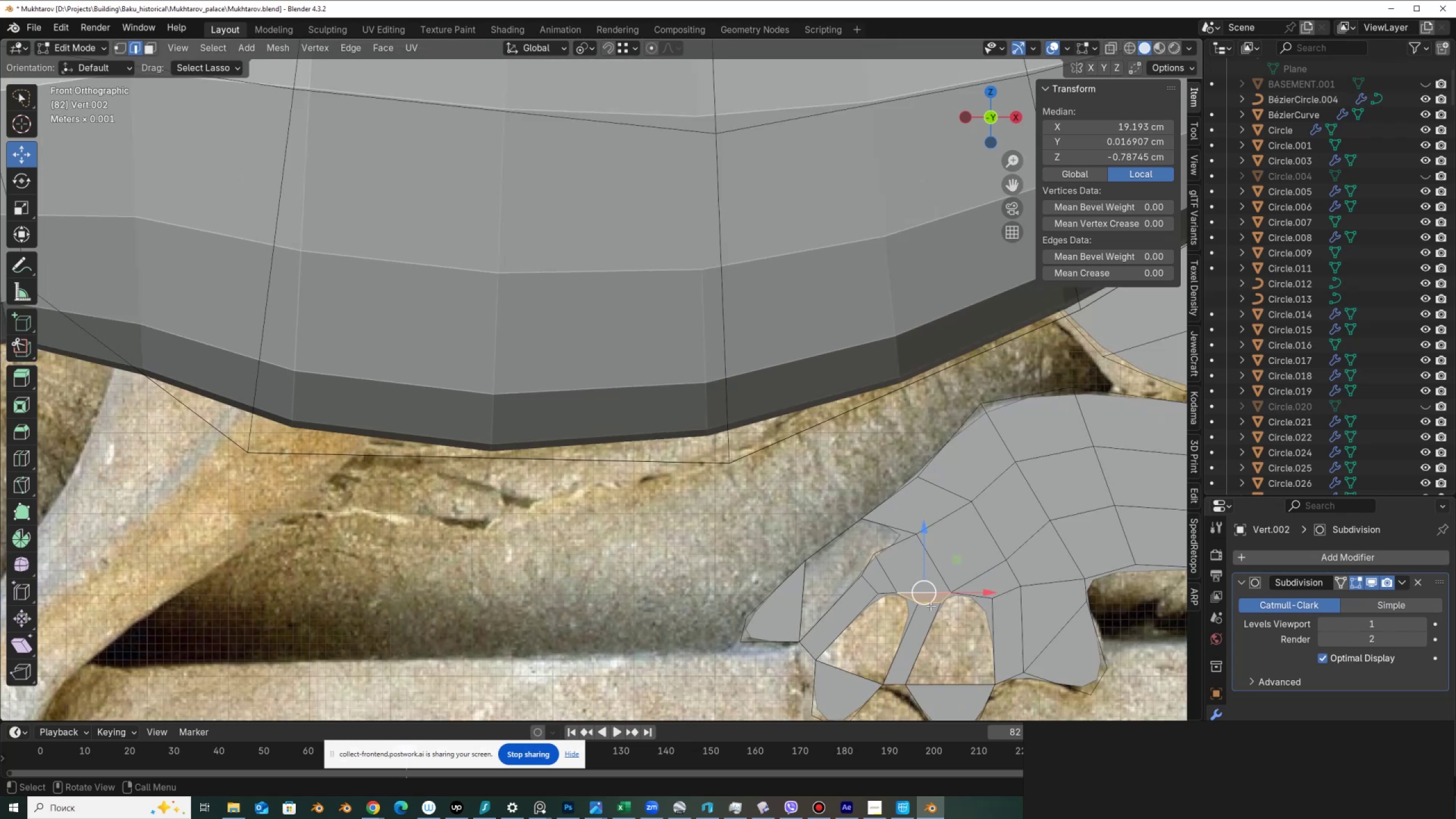 
left_click([930, 606])
 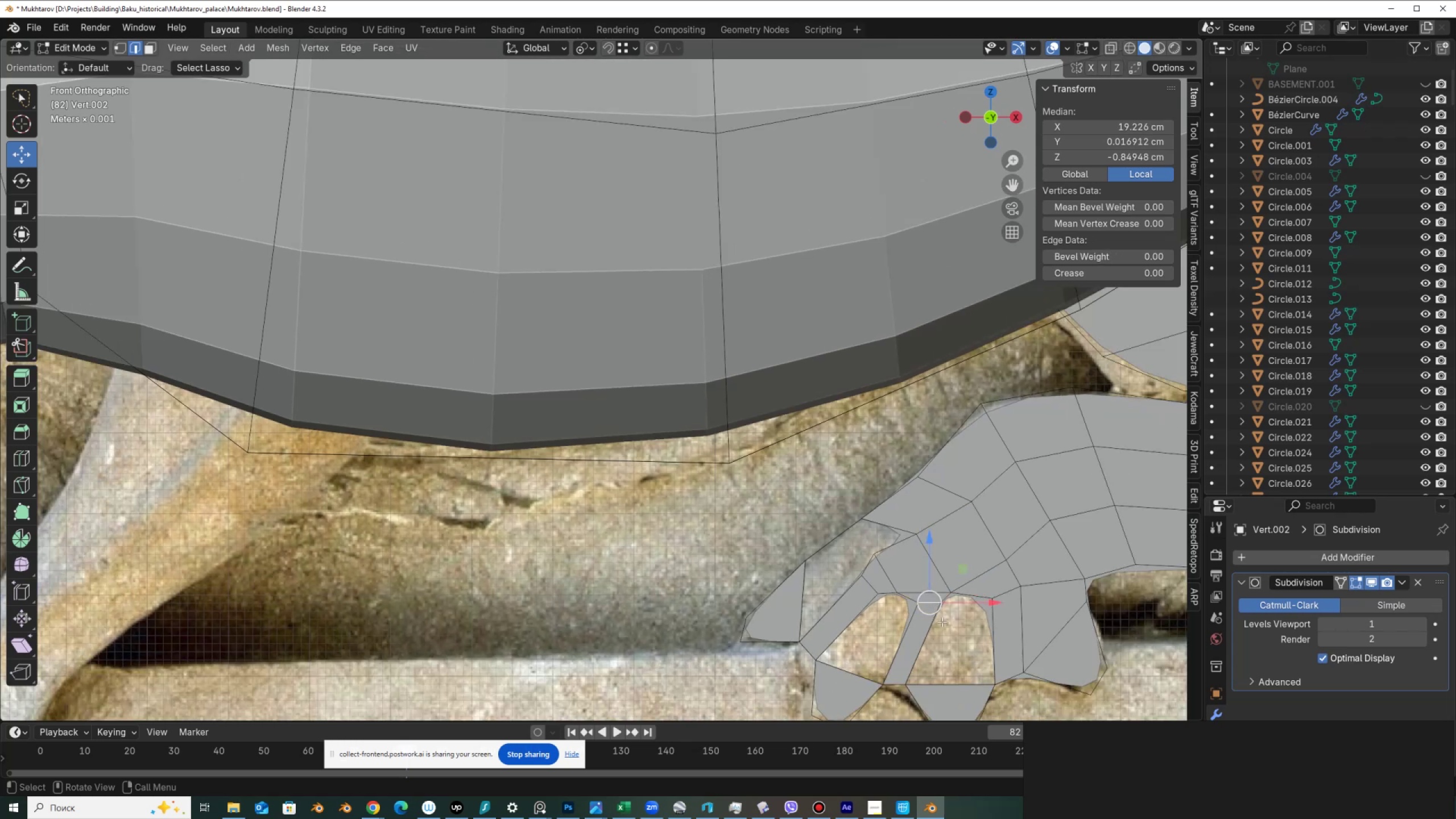 
hold_key(key=ControlLeft, duration=0.54)
 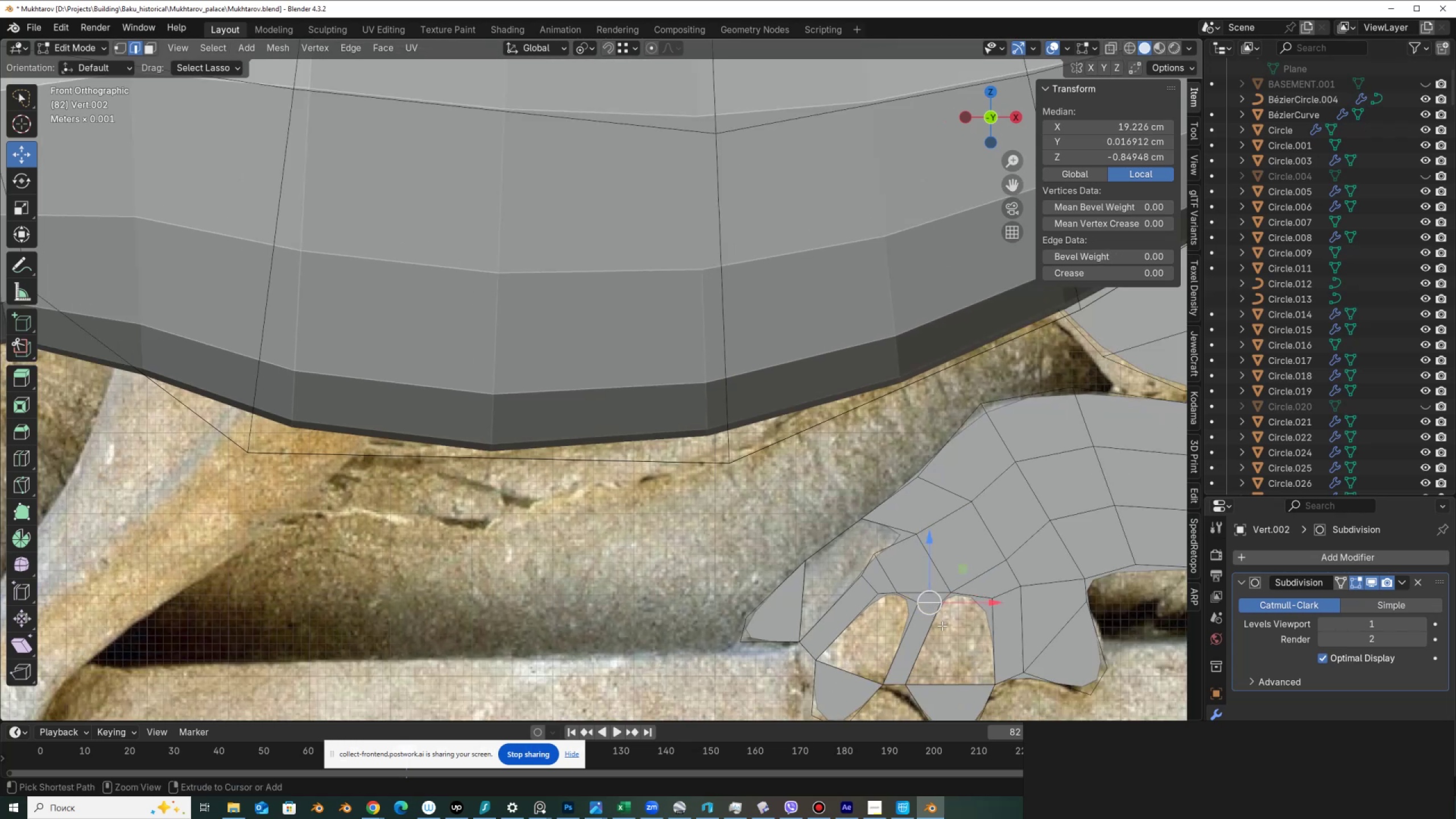 
type(zxx)
 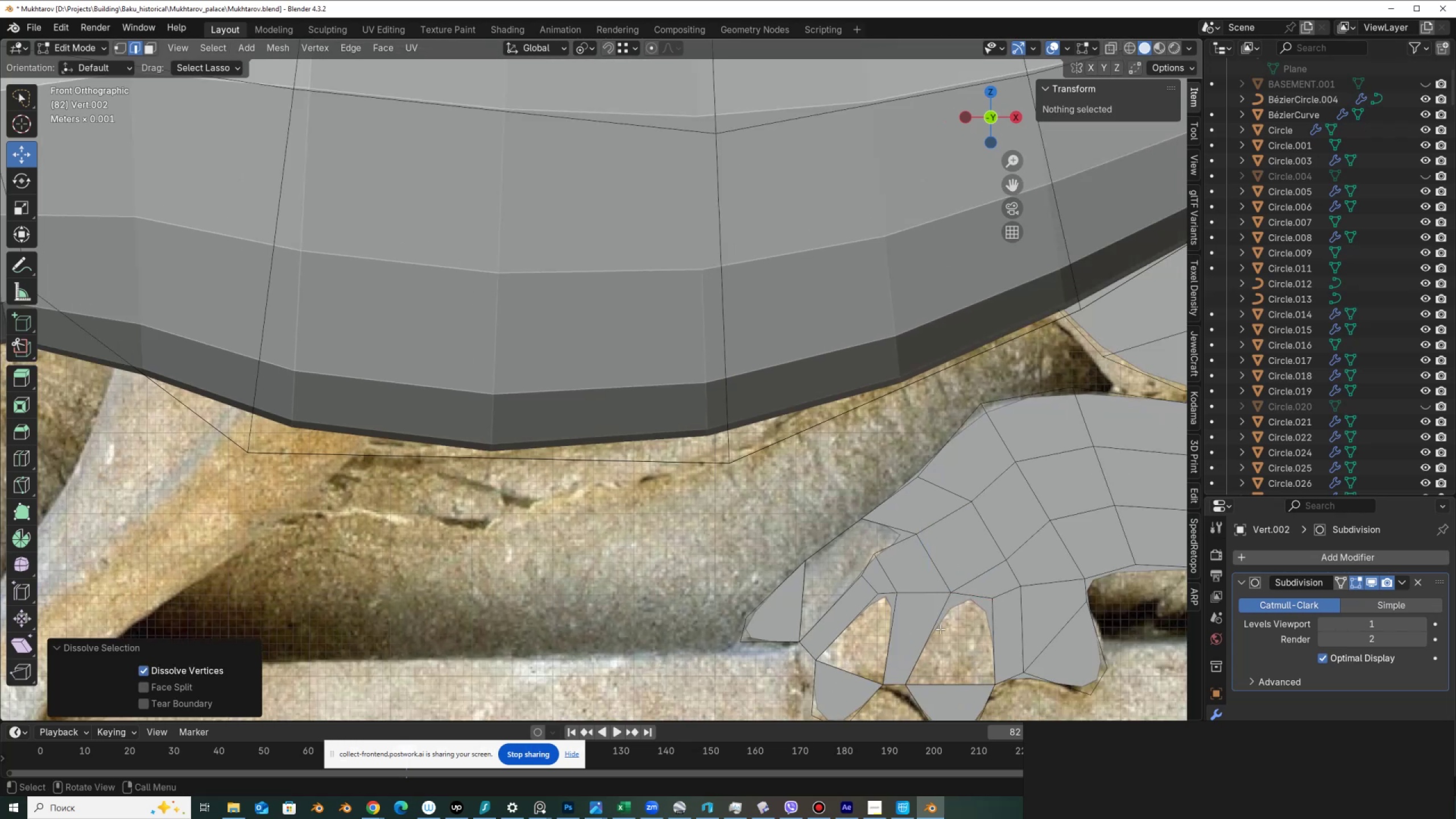 
hold_key(key=ControlLeft, duration=0.46)
 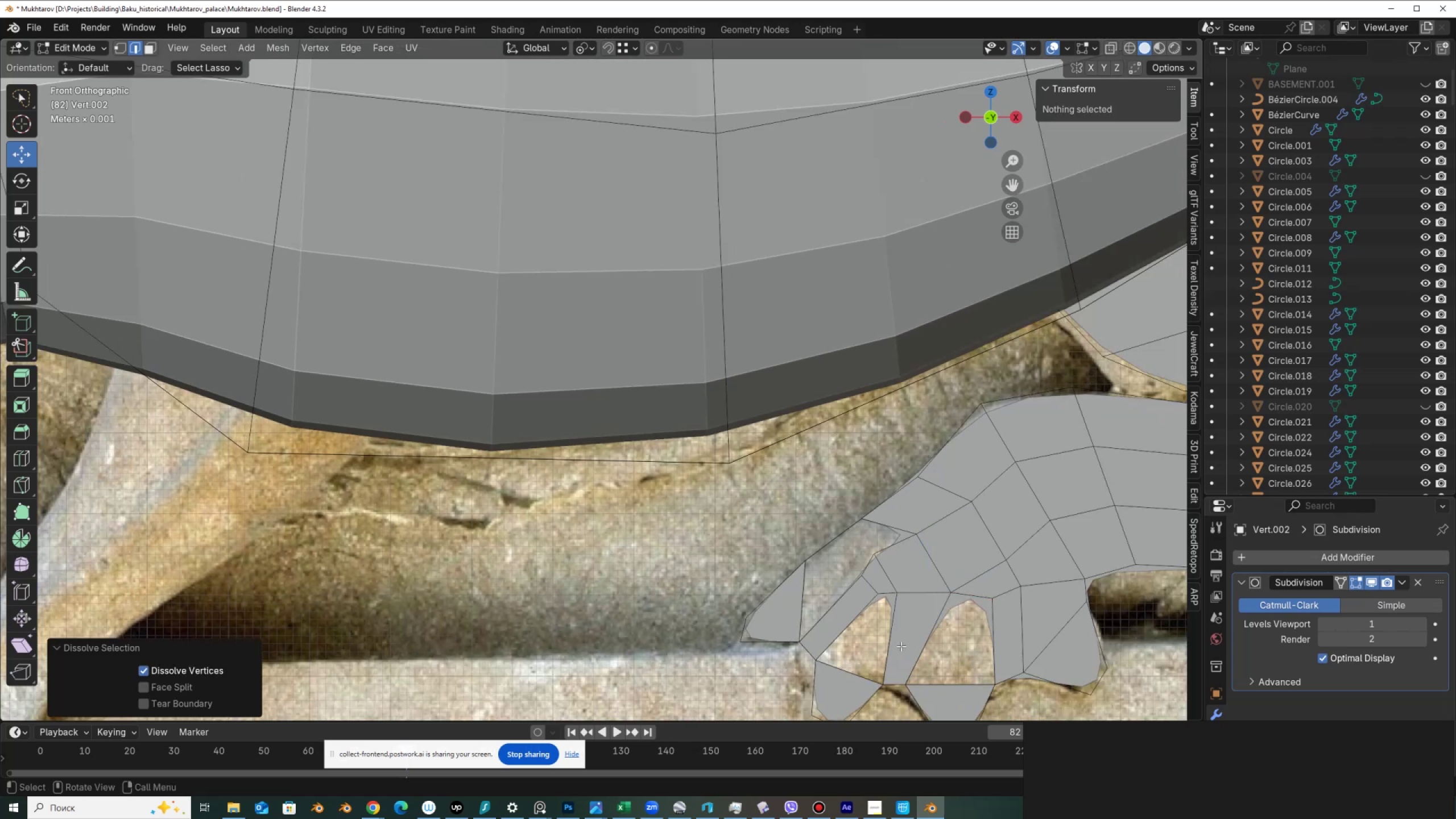 
hold_key(key=ShiftLeft, duration=0.44)
 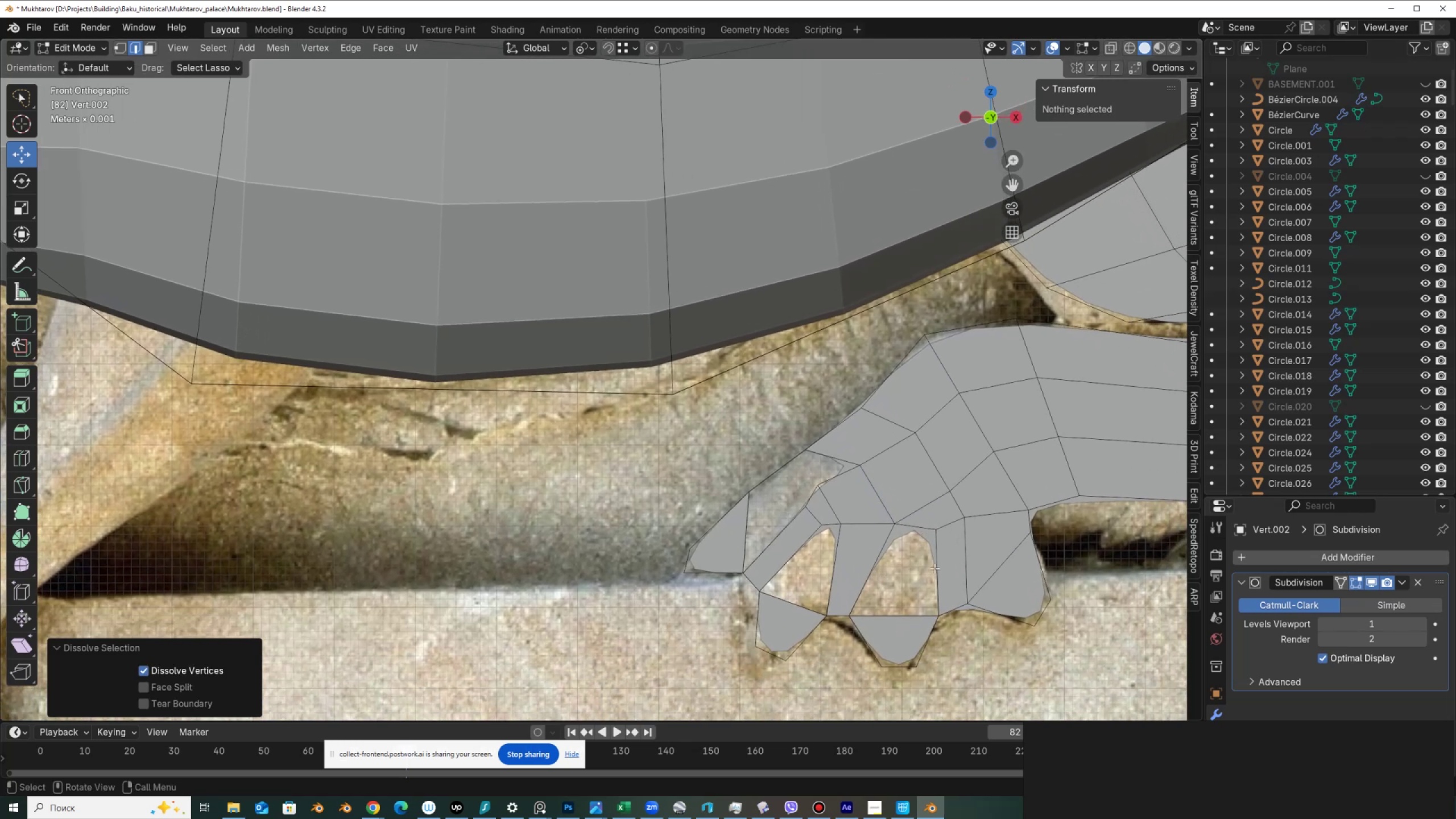 
left_click([917, 522])
 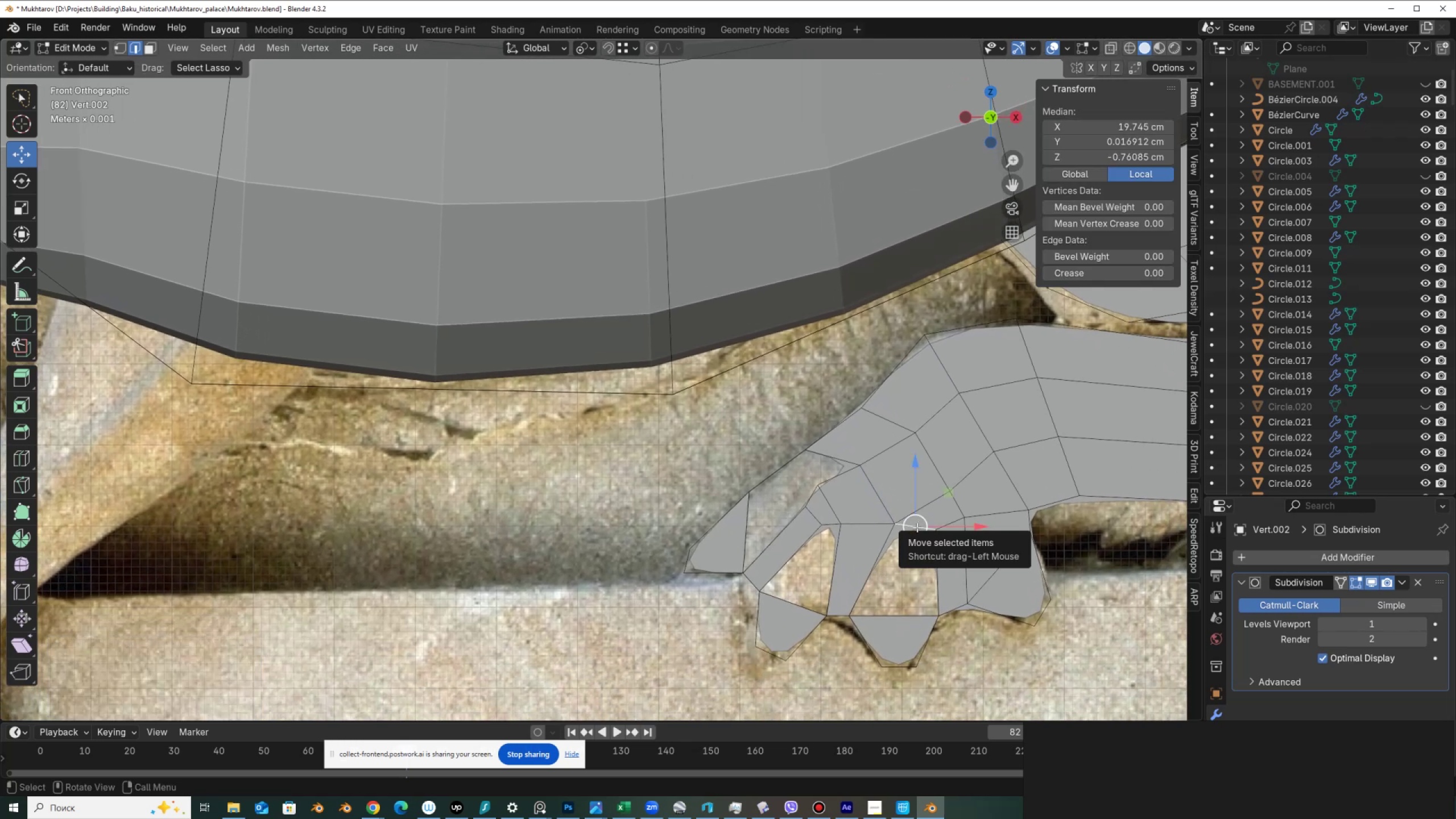 
key(F)
 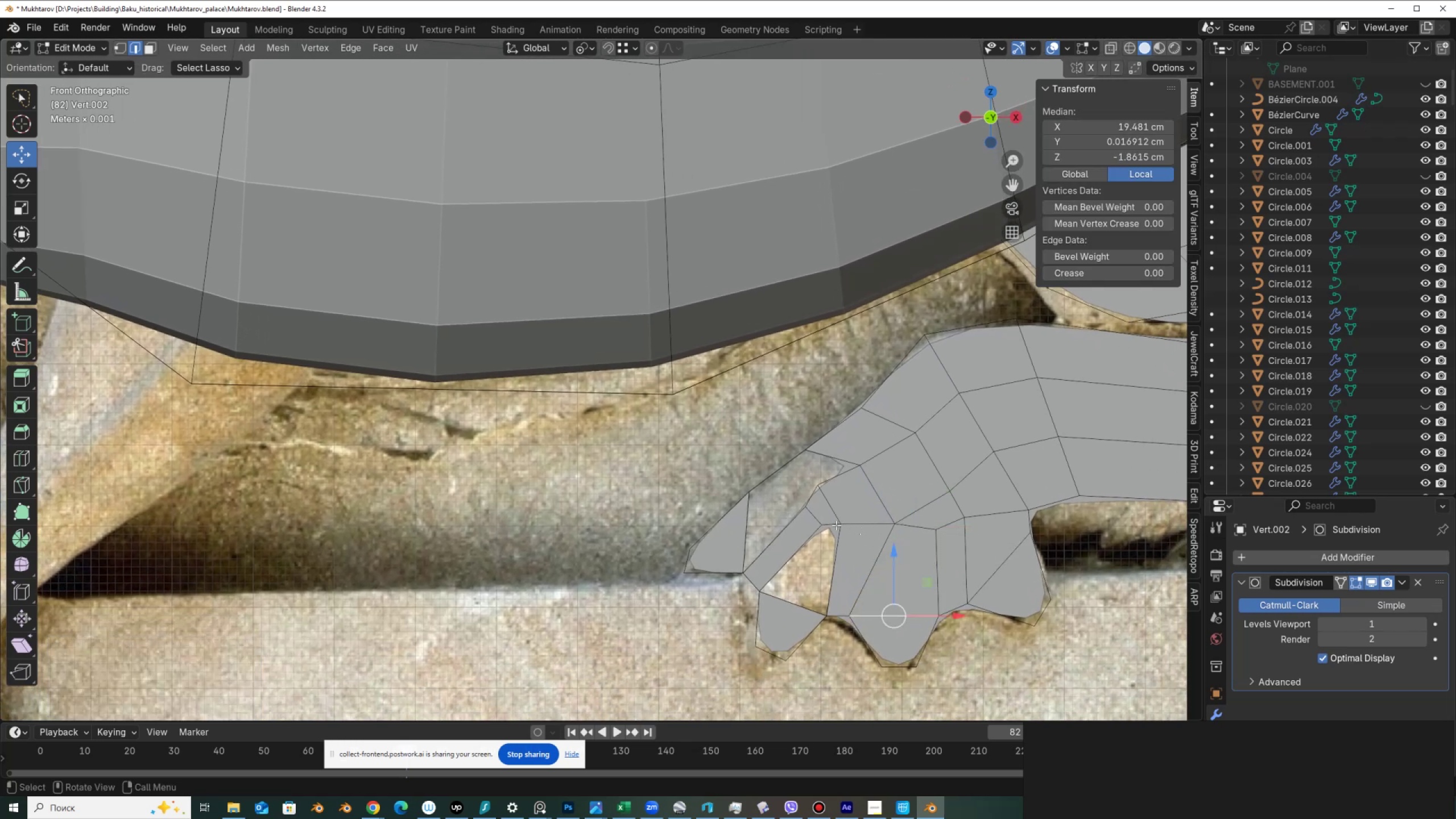 
left_click([836, 525])
 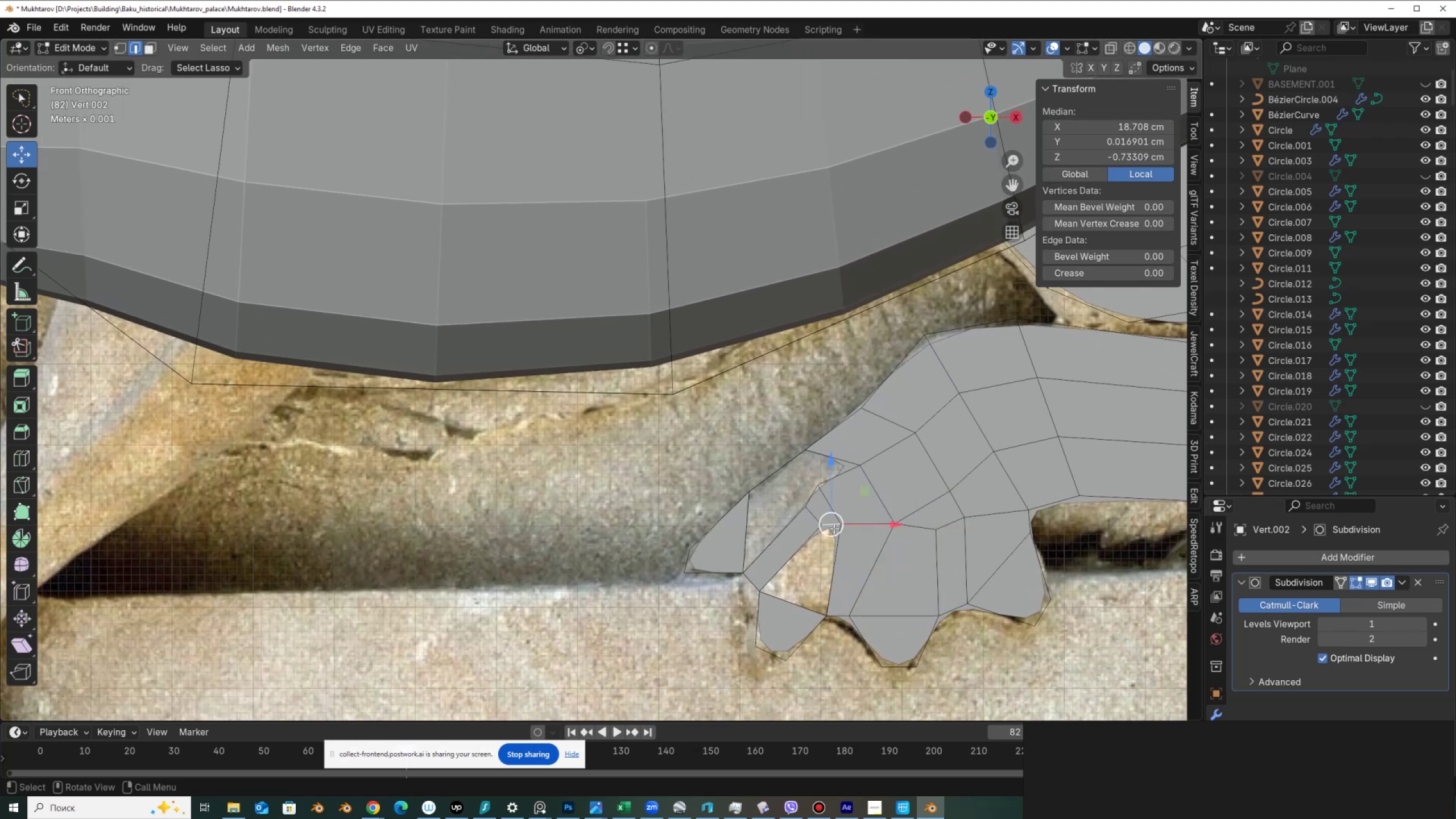 
key(F)
 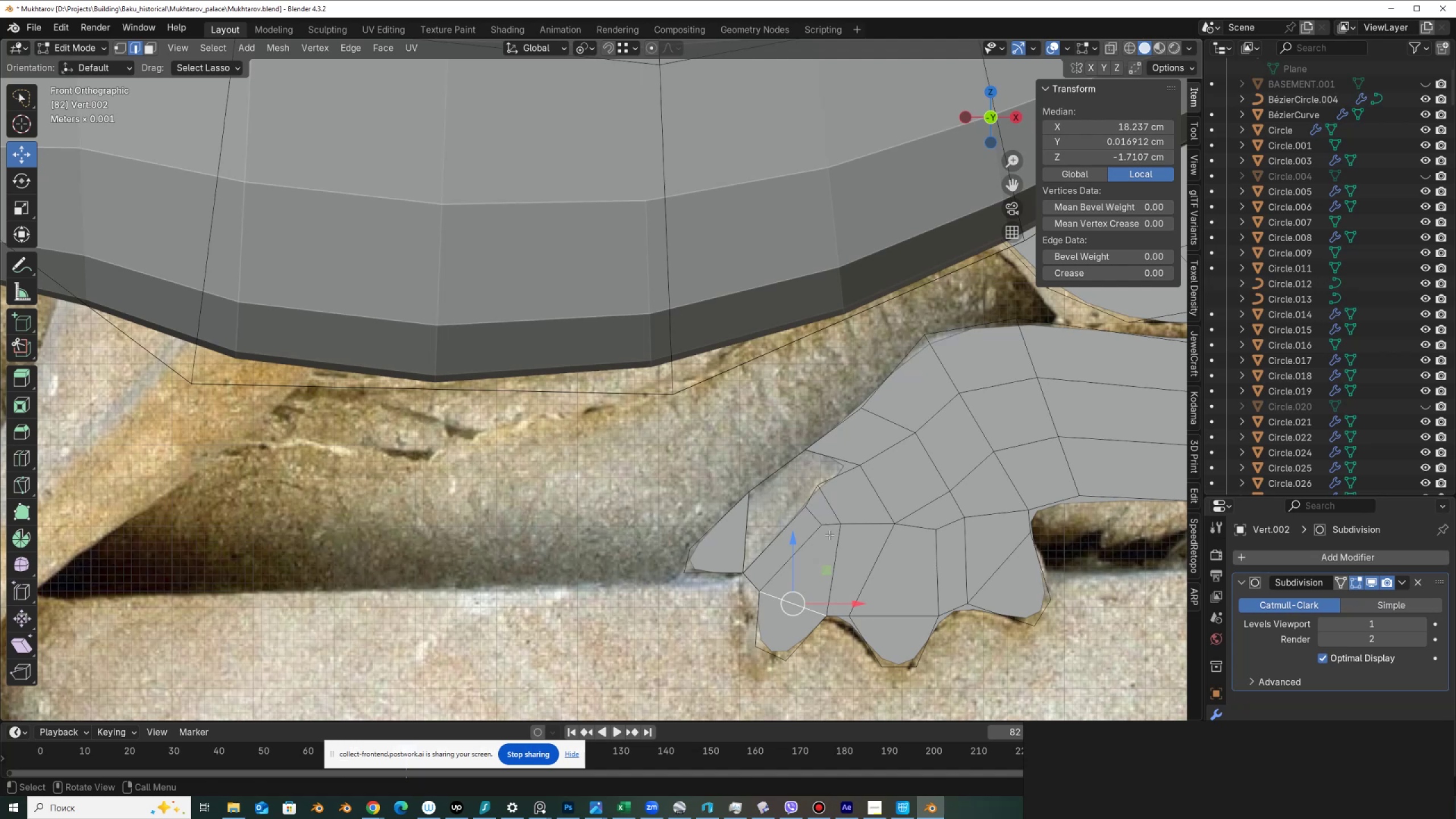 
scroll: coordinate [829, 545], scroll_direction: down, amount: 2.0
 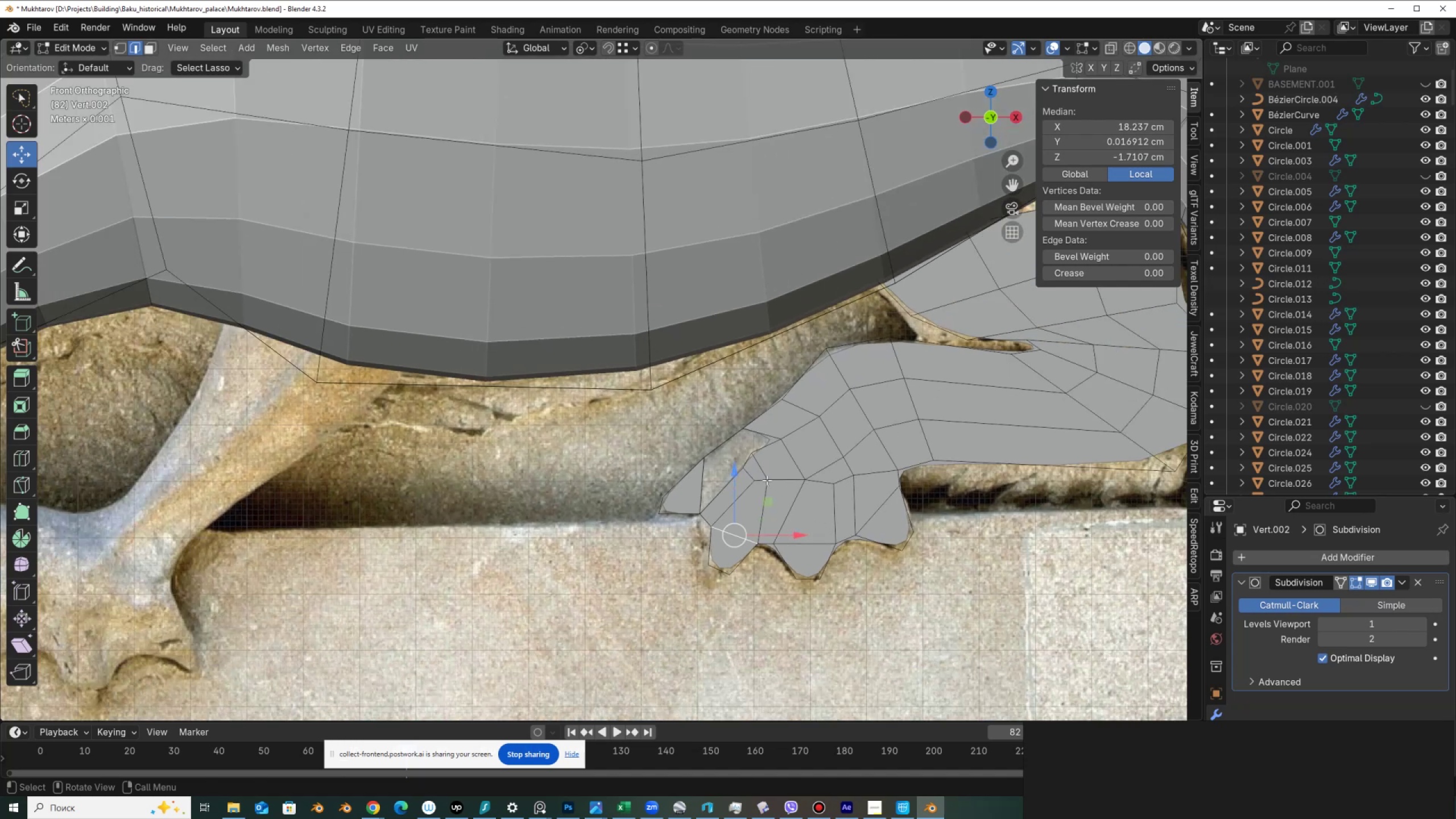 
left_click([765, 478])
 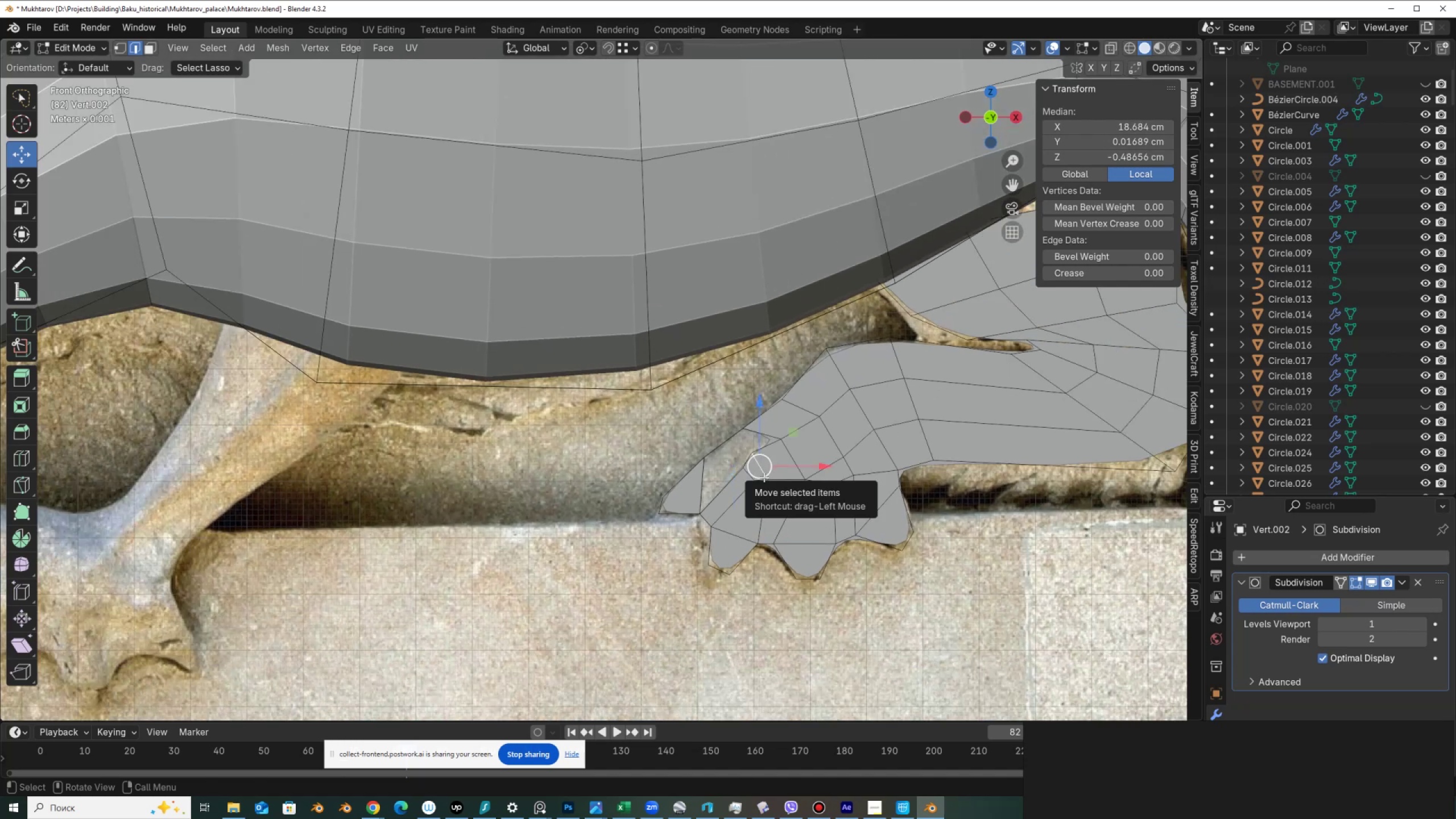 
left_click([763, 482])
 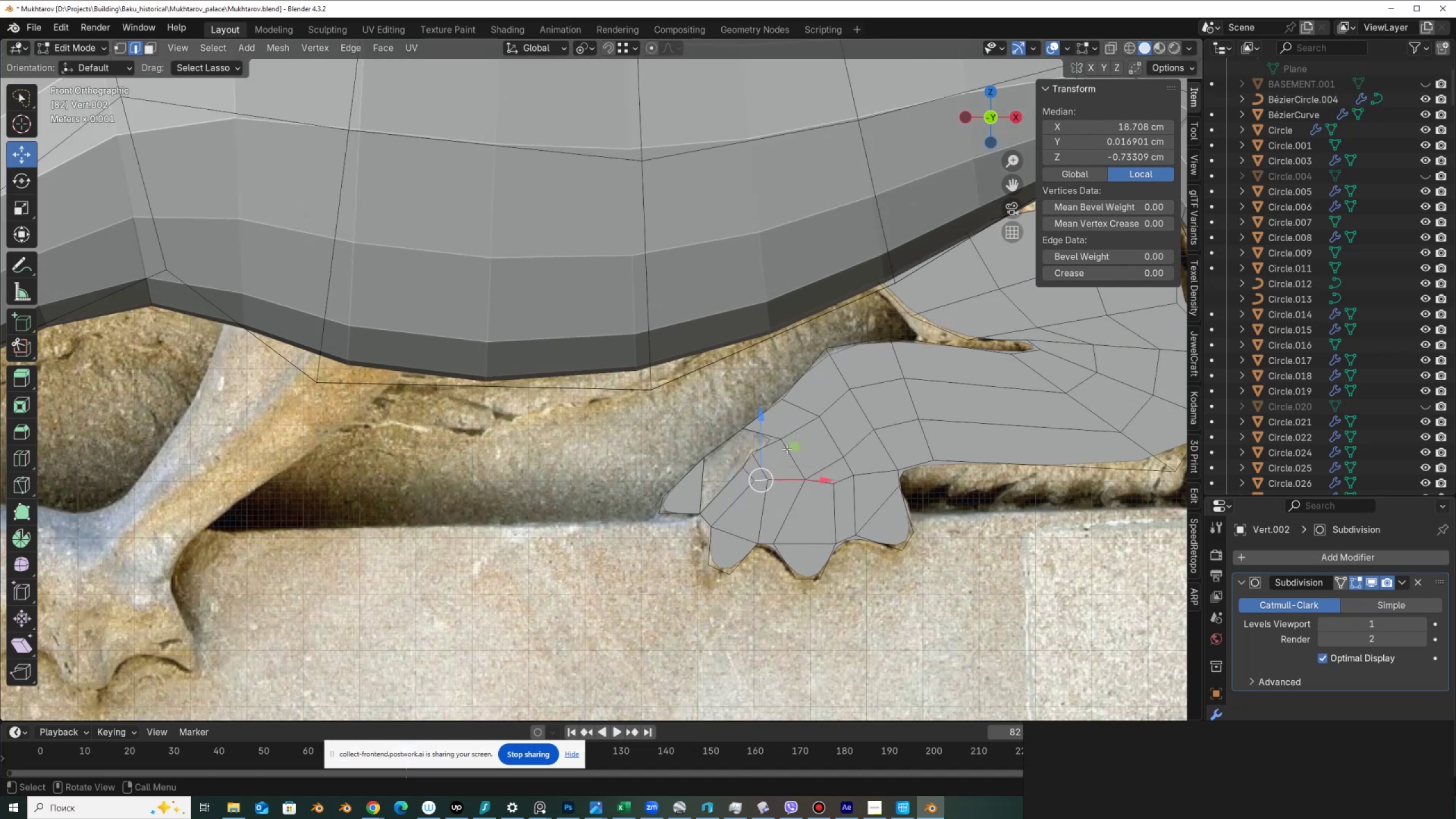 
left_click_drag(start_coordinate=[791, 445], to_coordinate=[788, 464])
 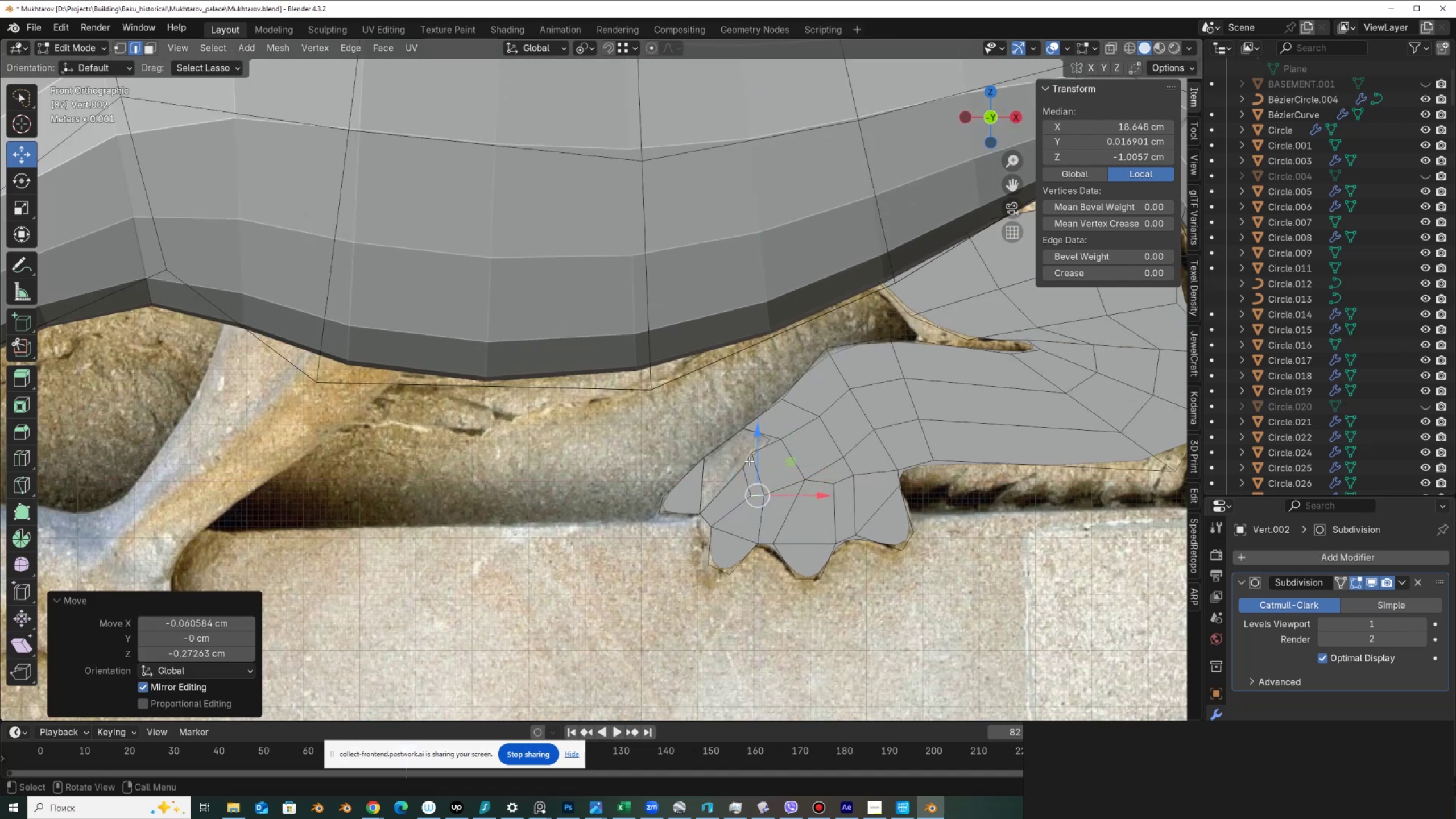 
left_click([749, 460])
 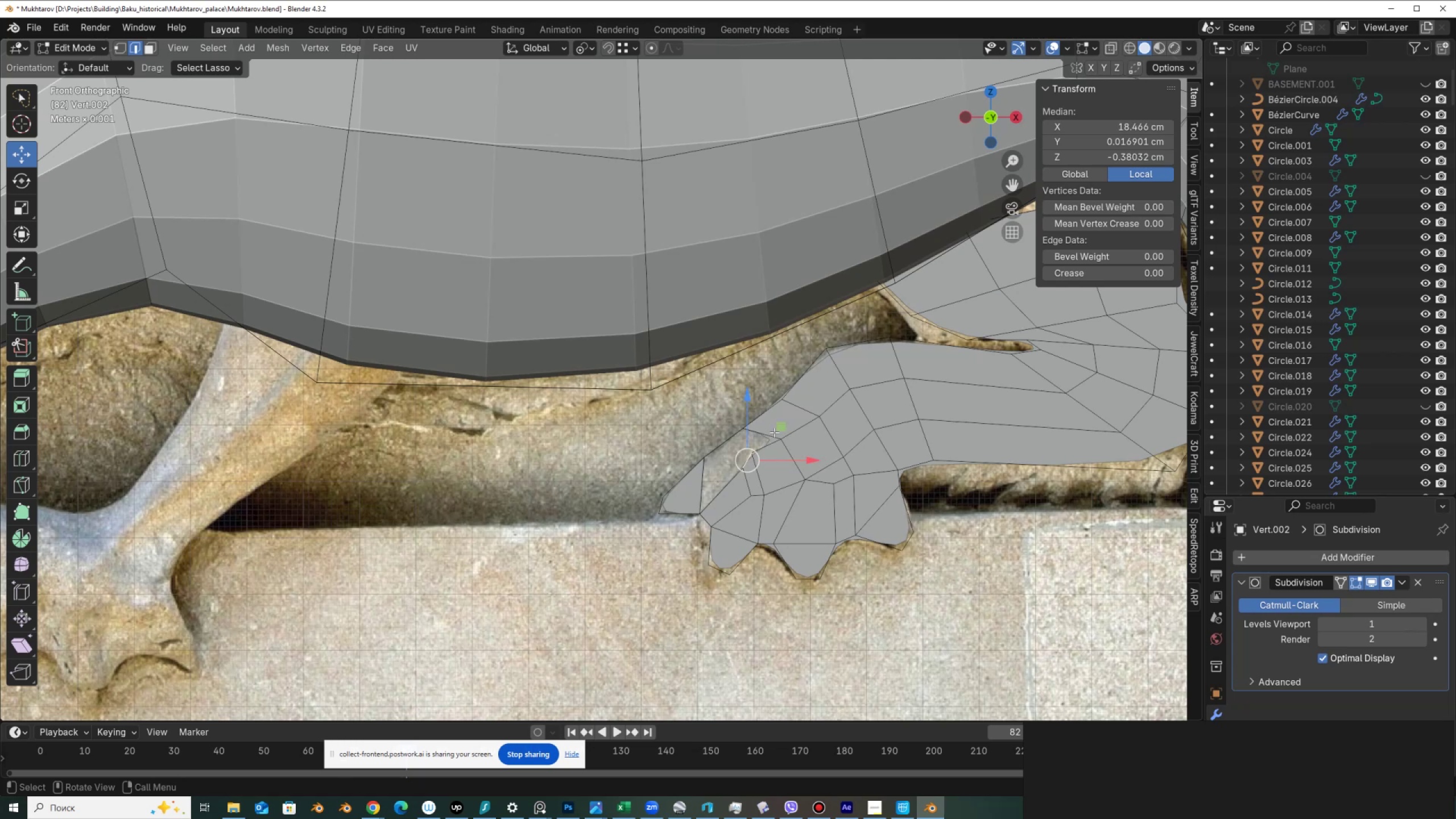 
left_click_drag(start_coordinate=[779, 427], to_coordinate=[771, 446])
 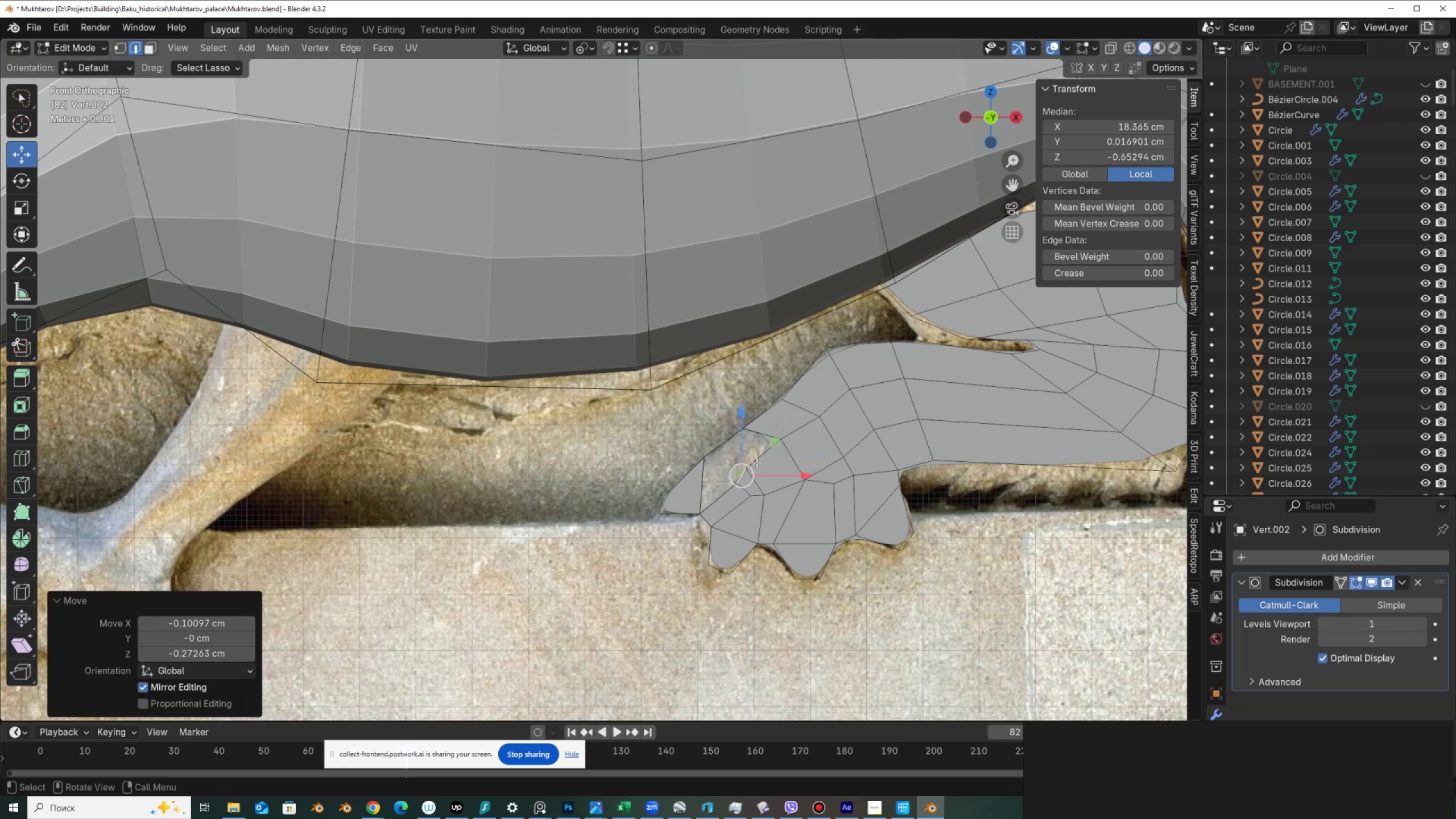 
scroll: coordinate [751, 468], scroll_direction: up, amount: 1.0
 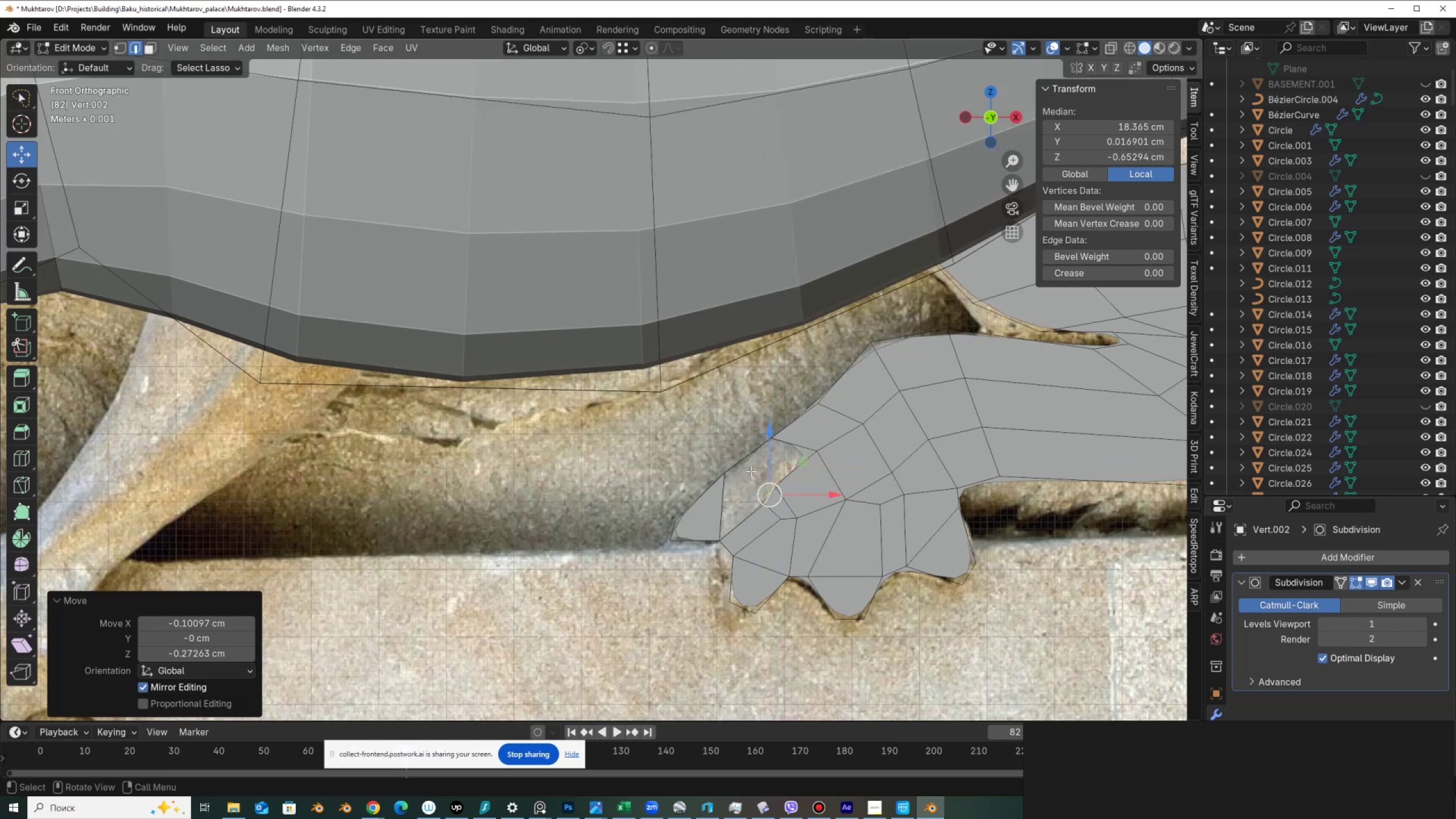 
key(1)
 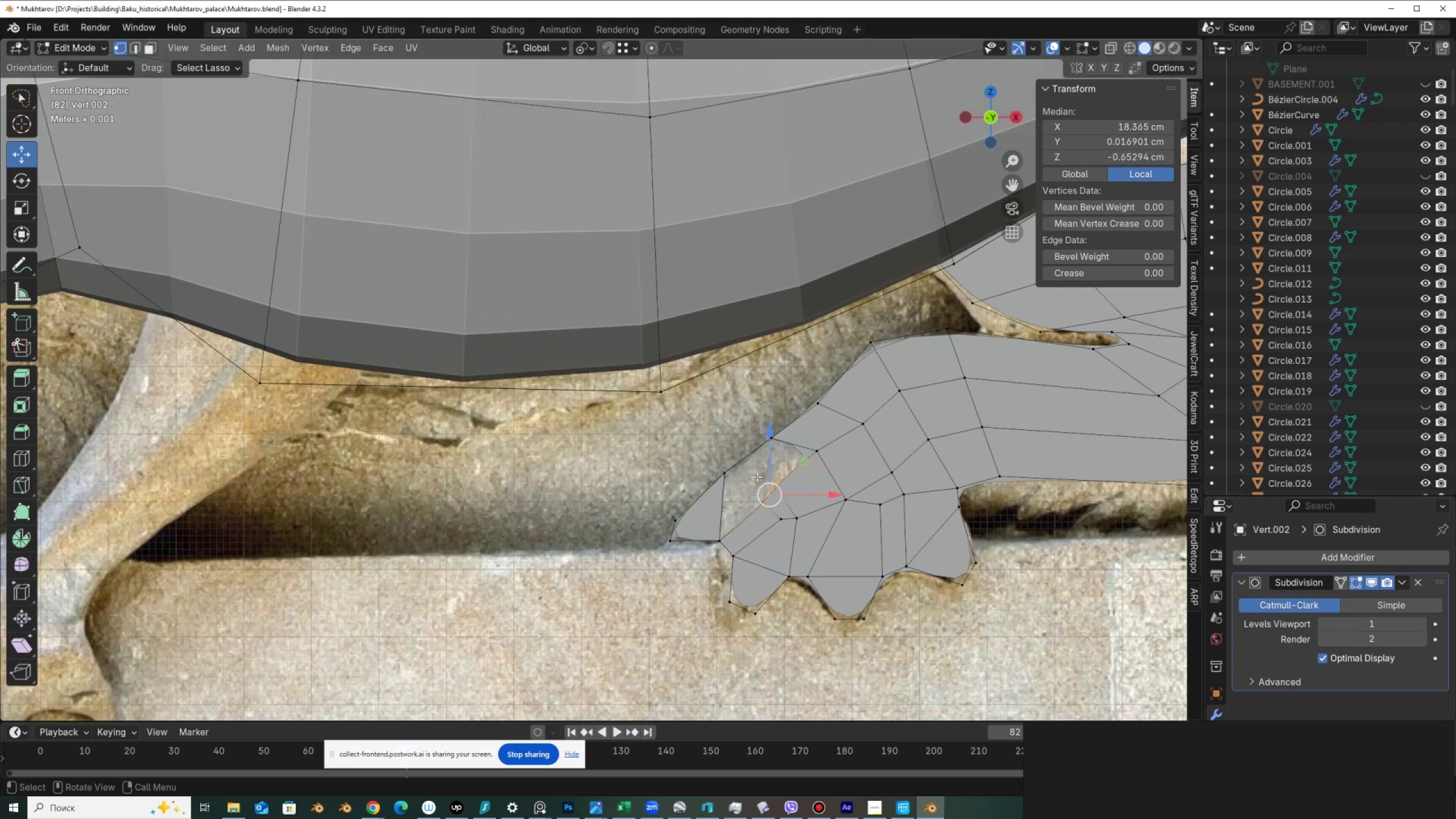 
scroll: coordinate [759, 478], scroll_direction: up, amount: 2.0
 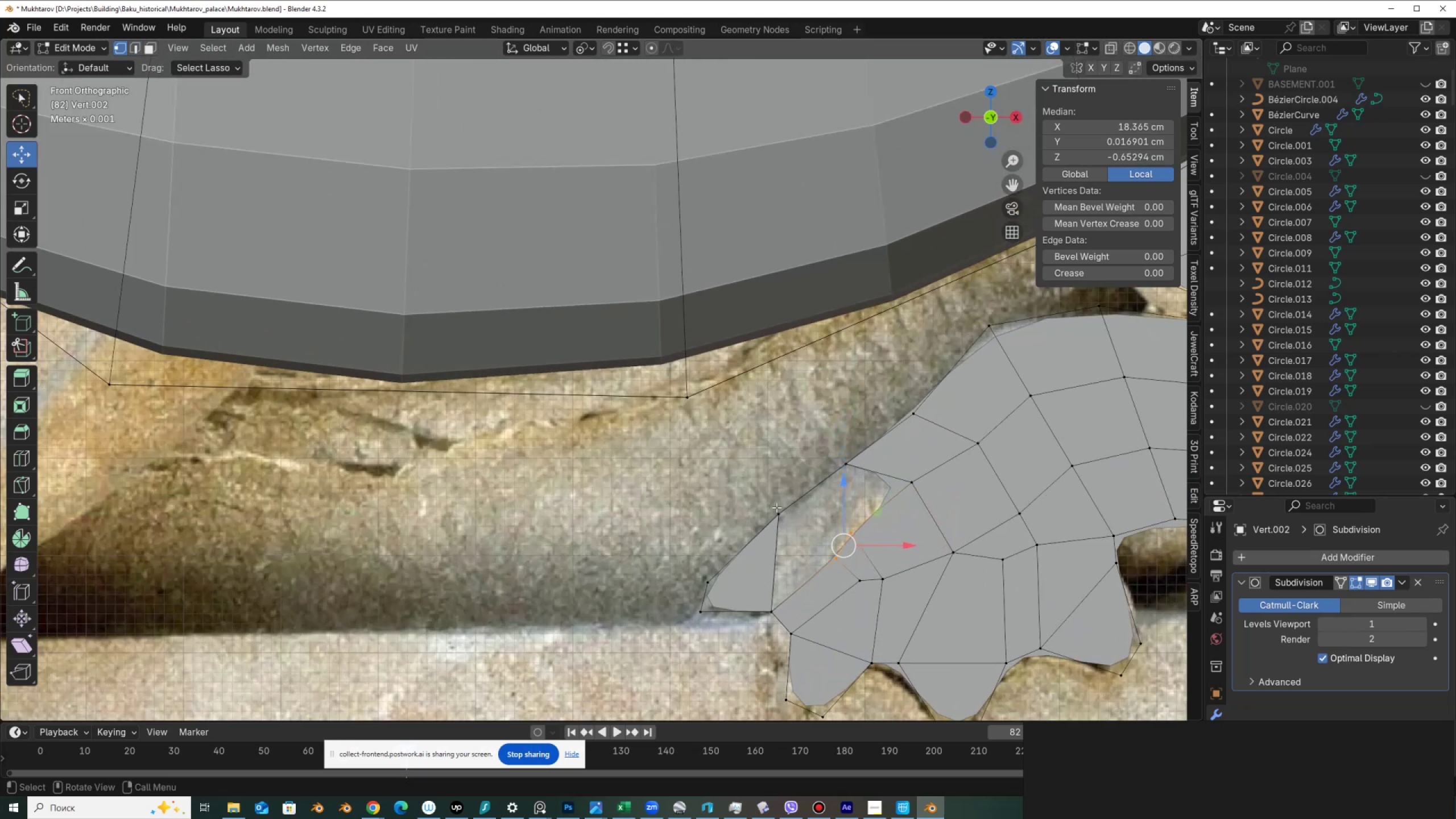 
left_click_drag(start_coordinate=[814, 479], to_coordinate=[787, 511])
 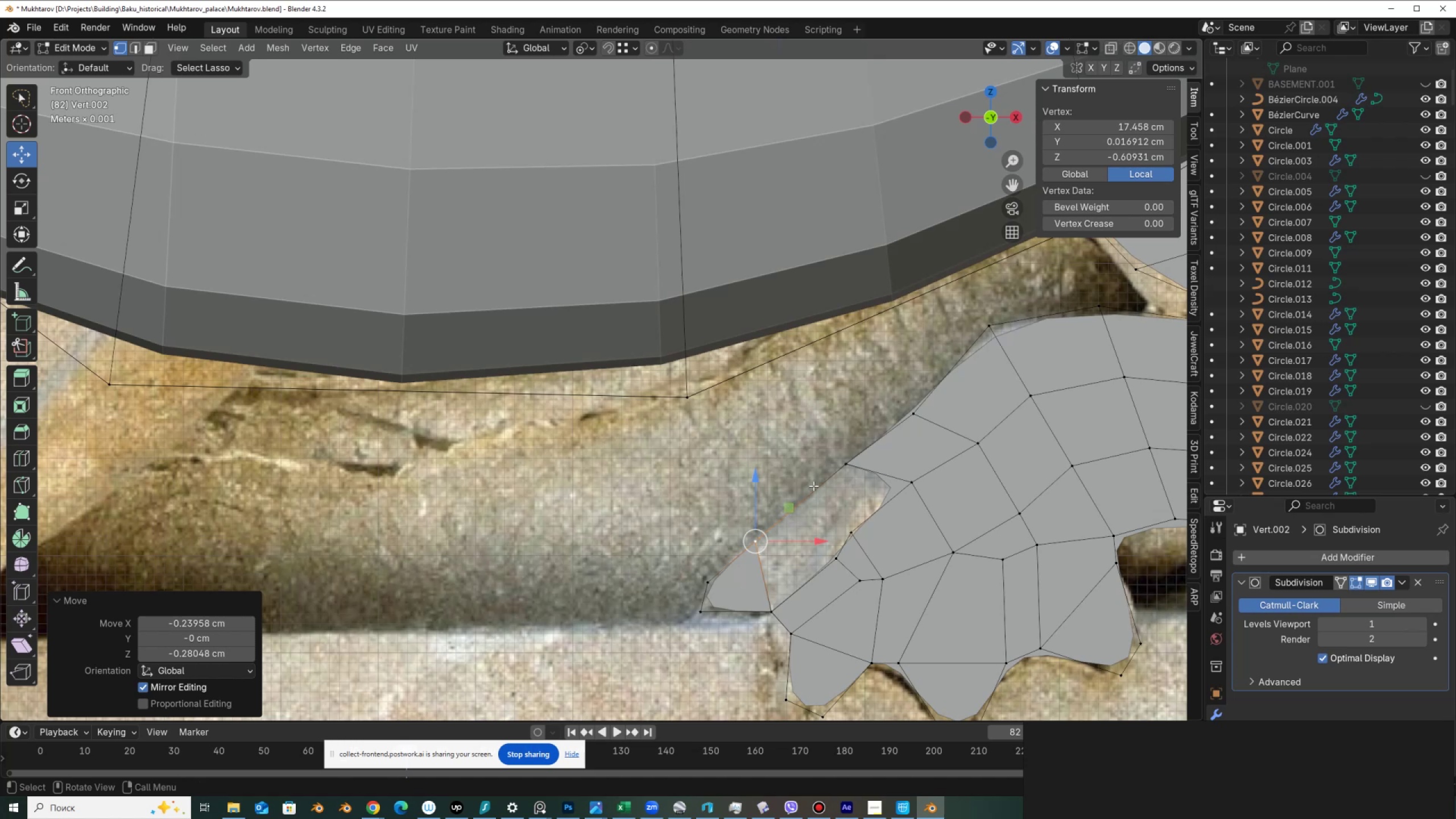 
hold_key(key=ShiftLeft, duration=0.64)
left_click([837, 469])
 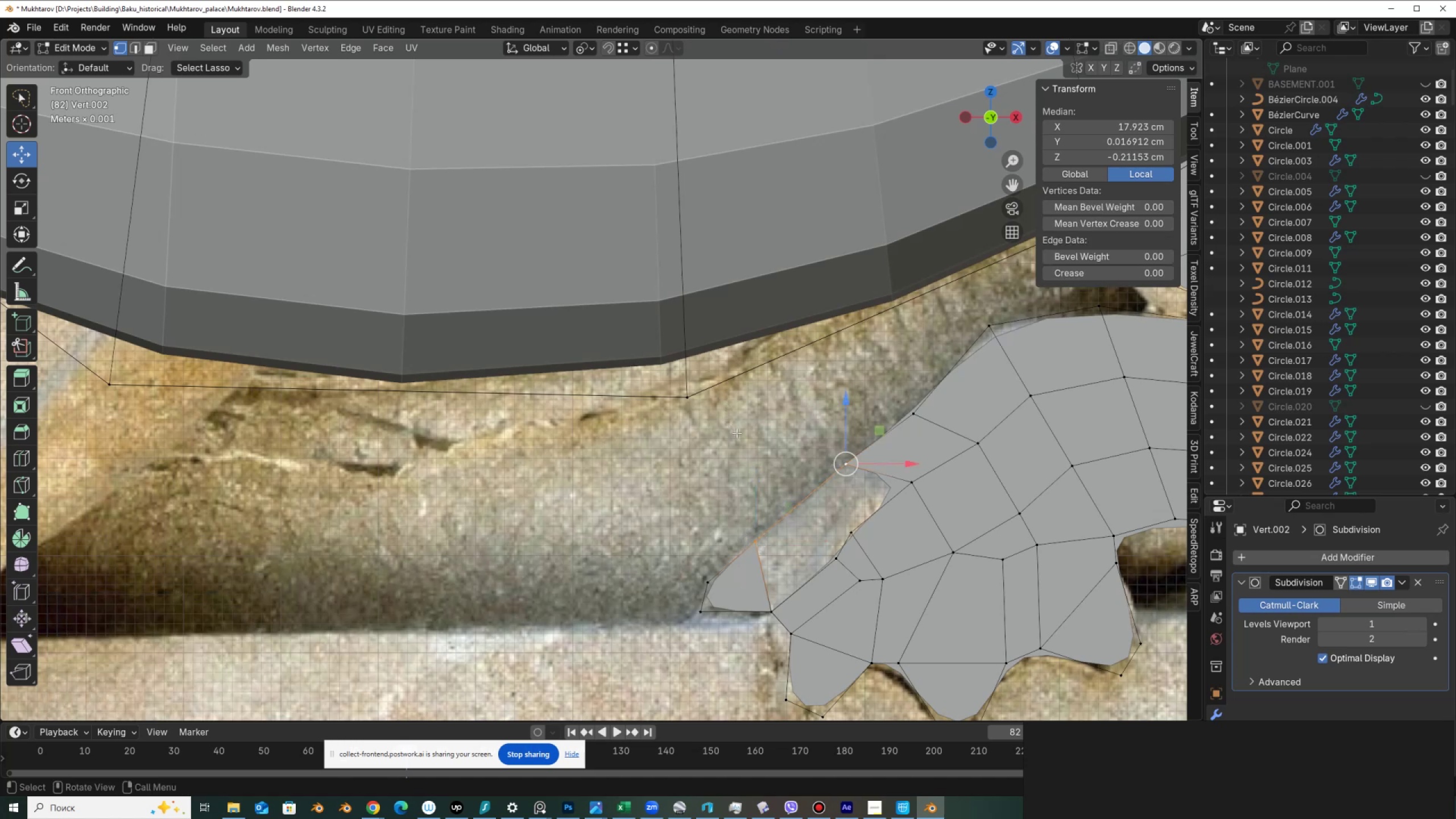 
right_click([738, 435])
 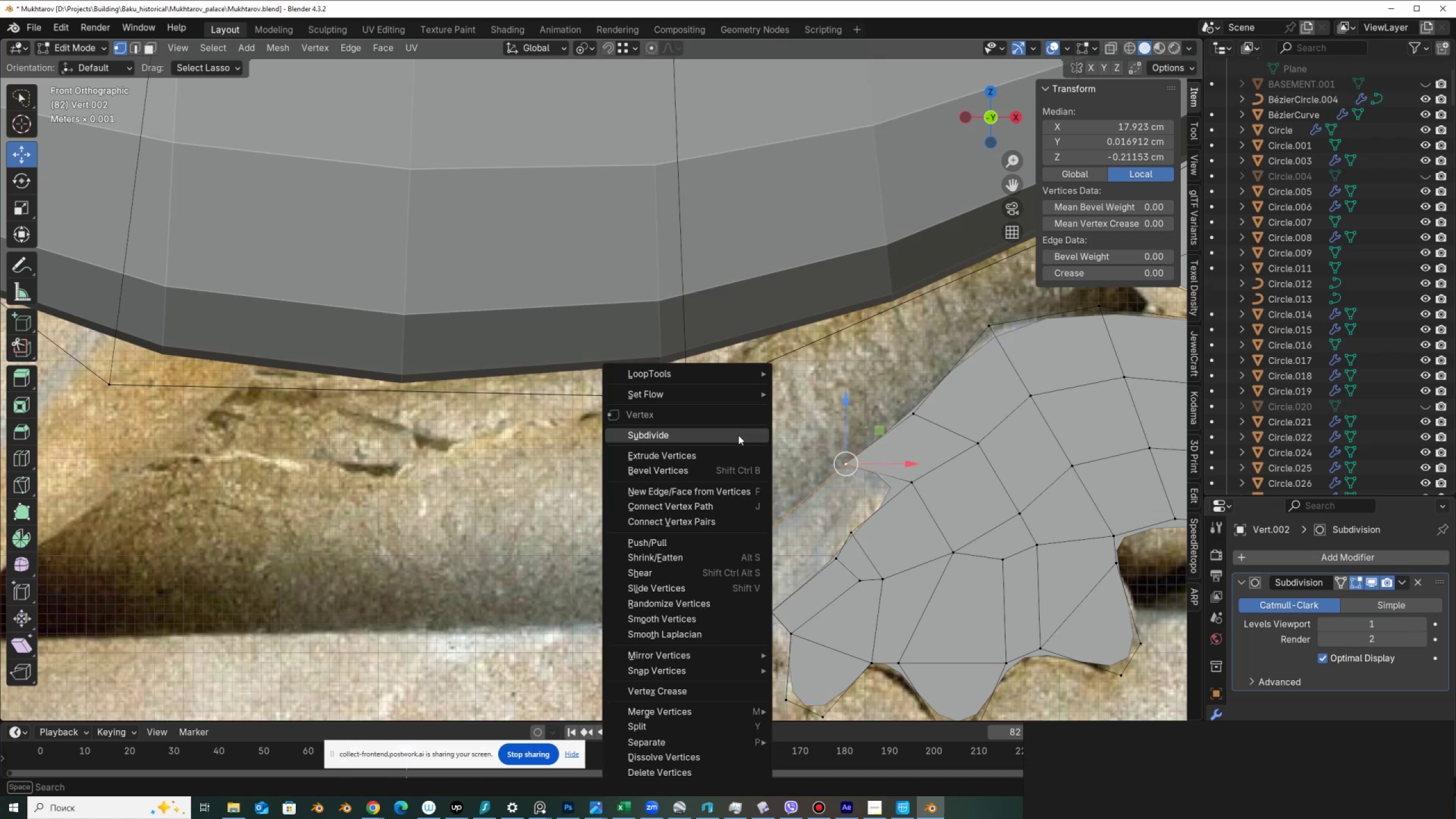 
left_click([738, 435])
 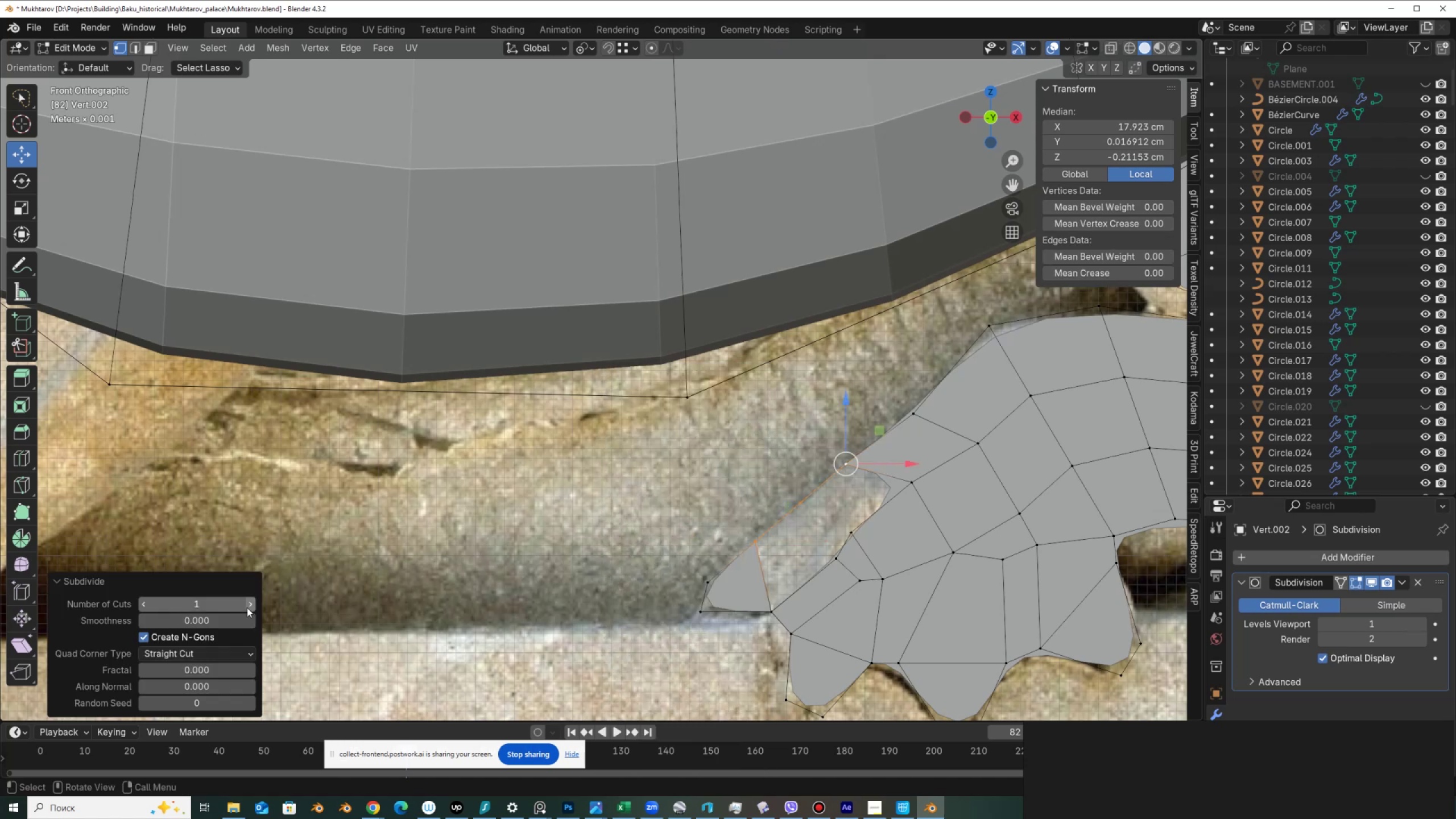 
left_click([247, 606])
 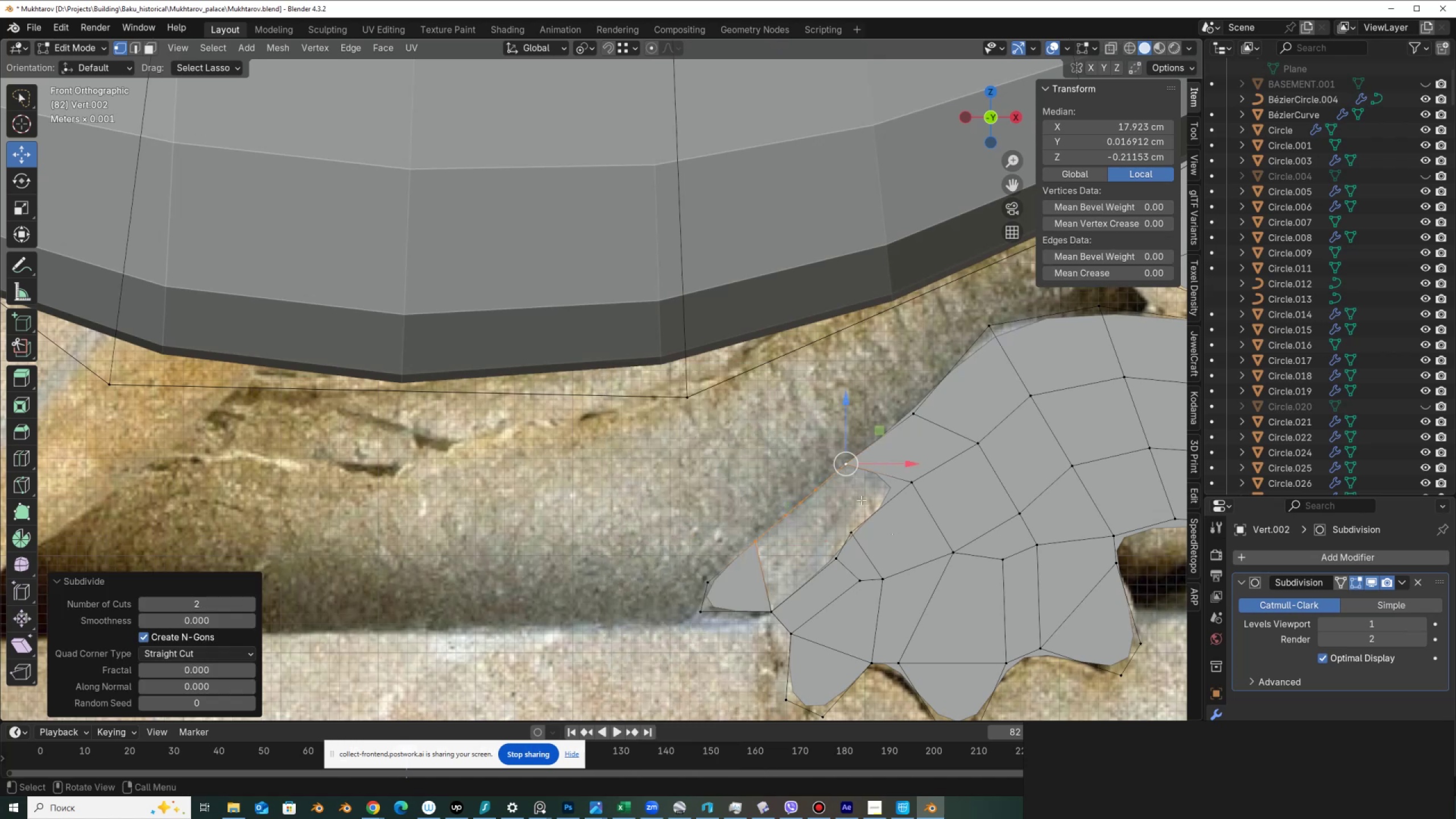 
hold_key(key=ShiftLeft, duration=1.52)
left_click([916, 484])
 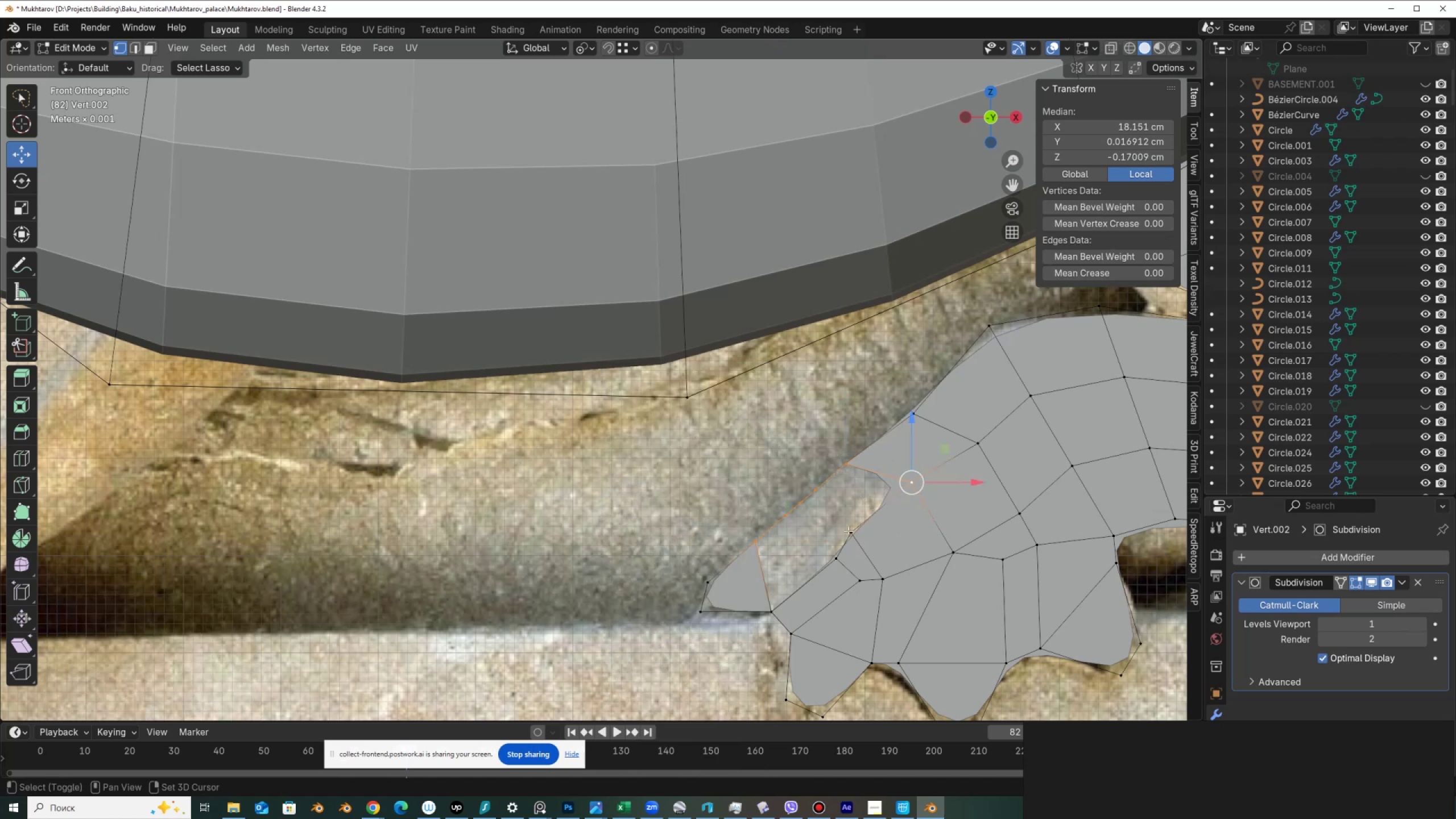 
double_click([848, 531])
 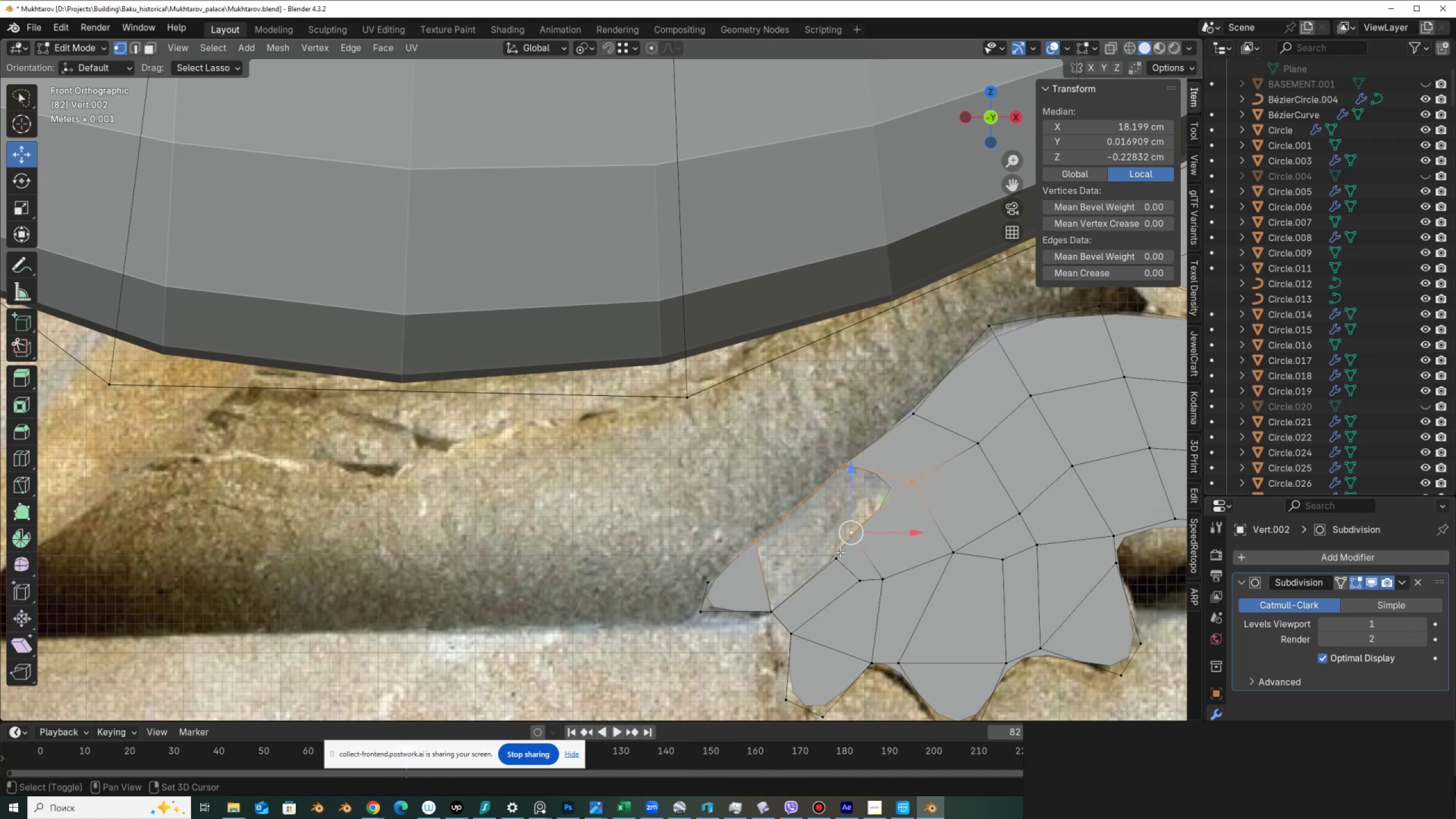 
triple_click([840, 552])
 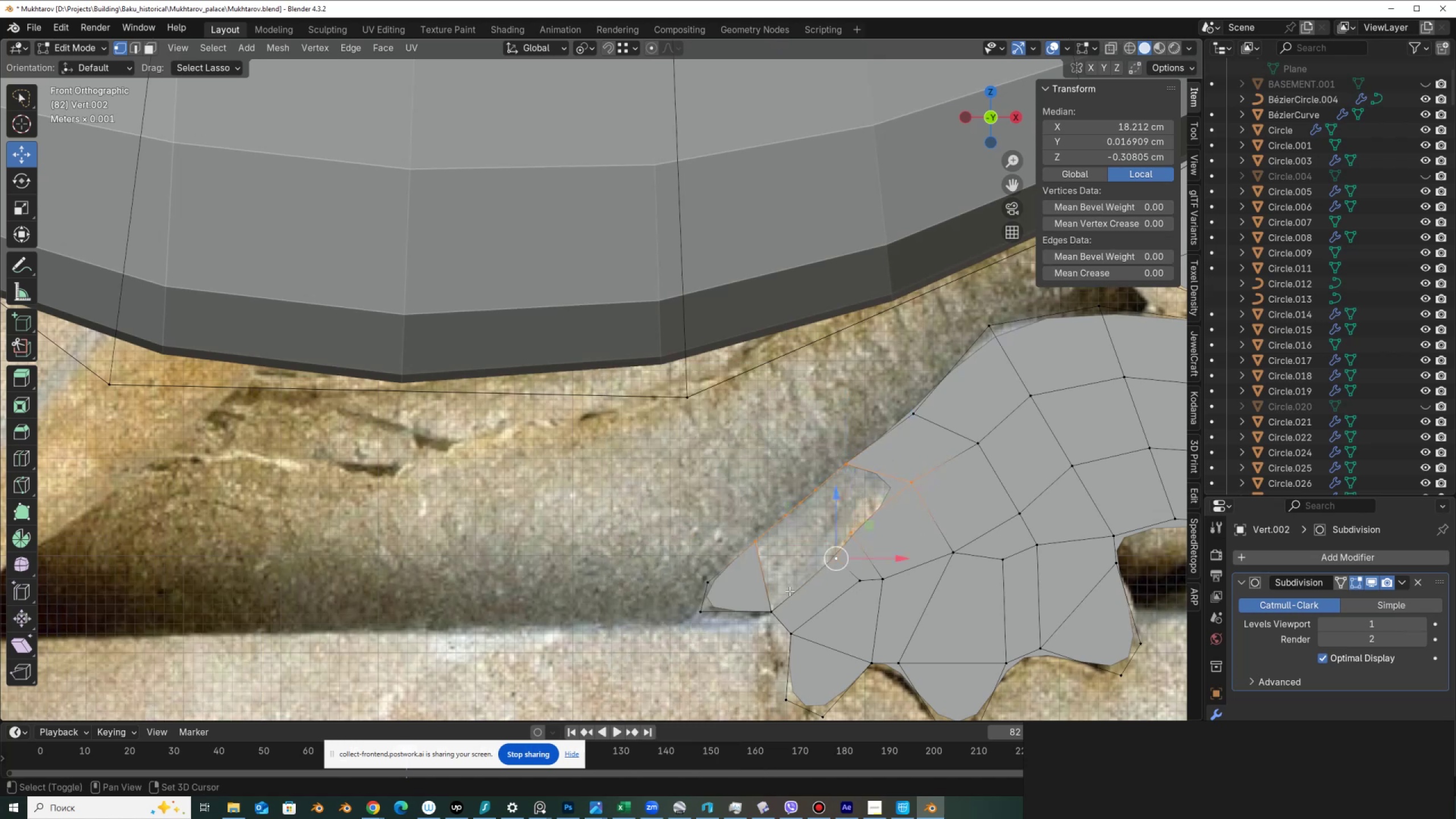 
hold_key(key=ShiftLeft, duration=0.77)
left_click([772, 609])
 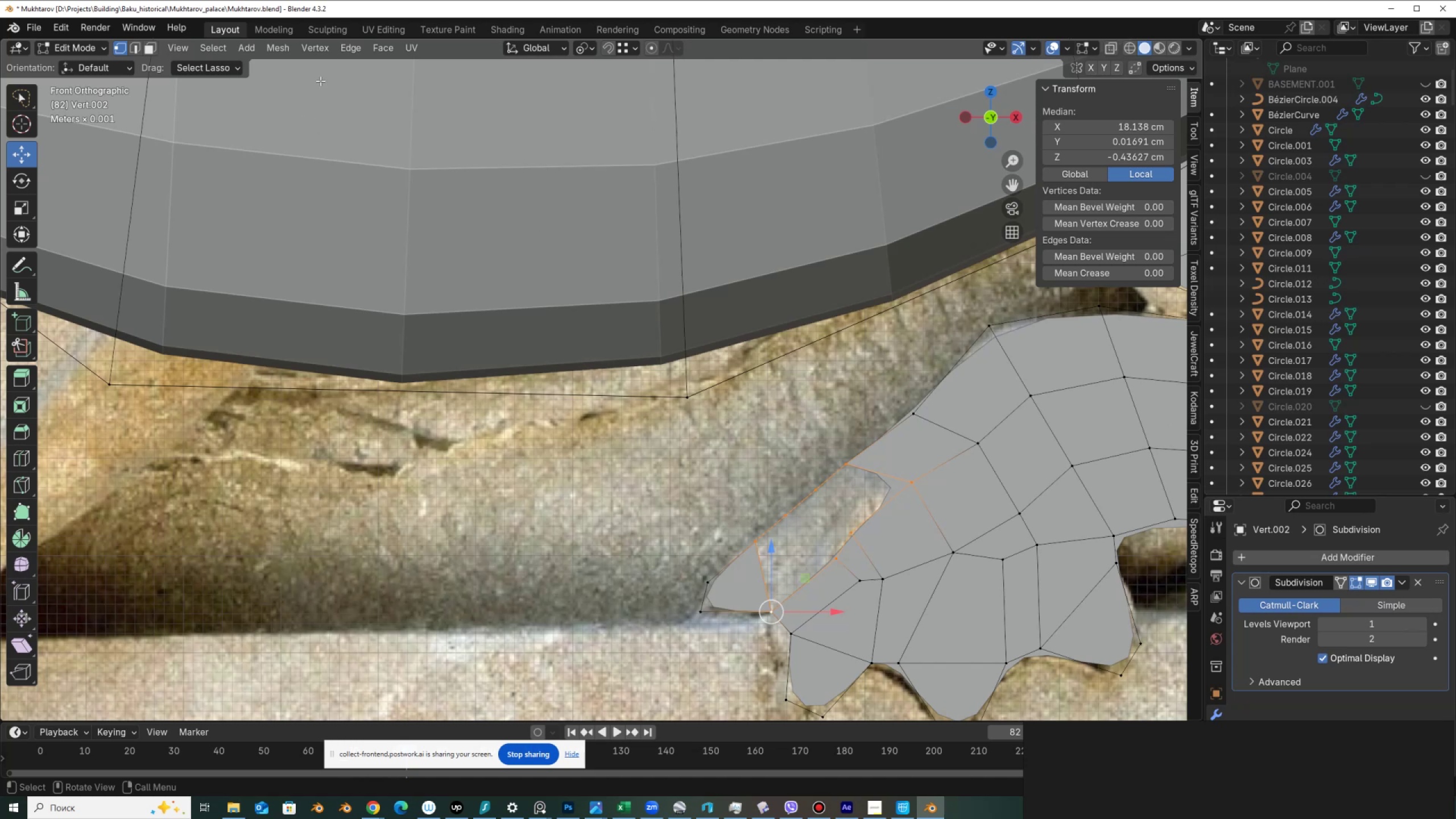 
left_click([379, 47])
 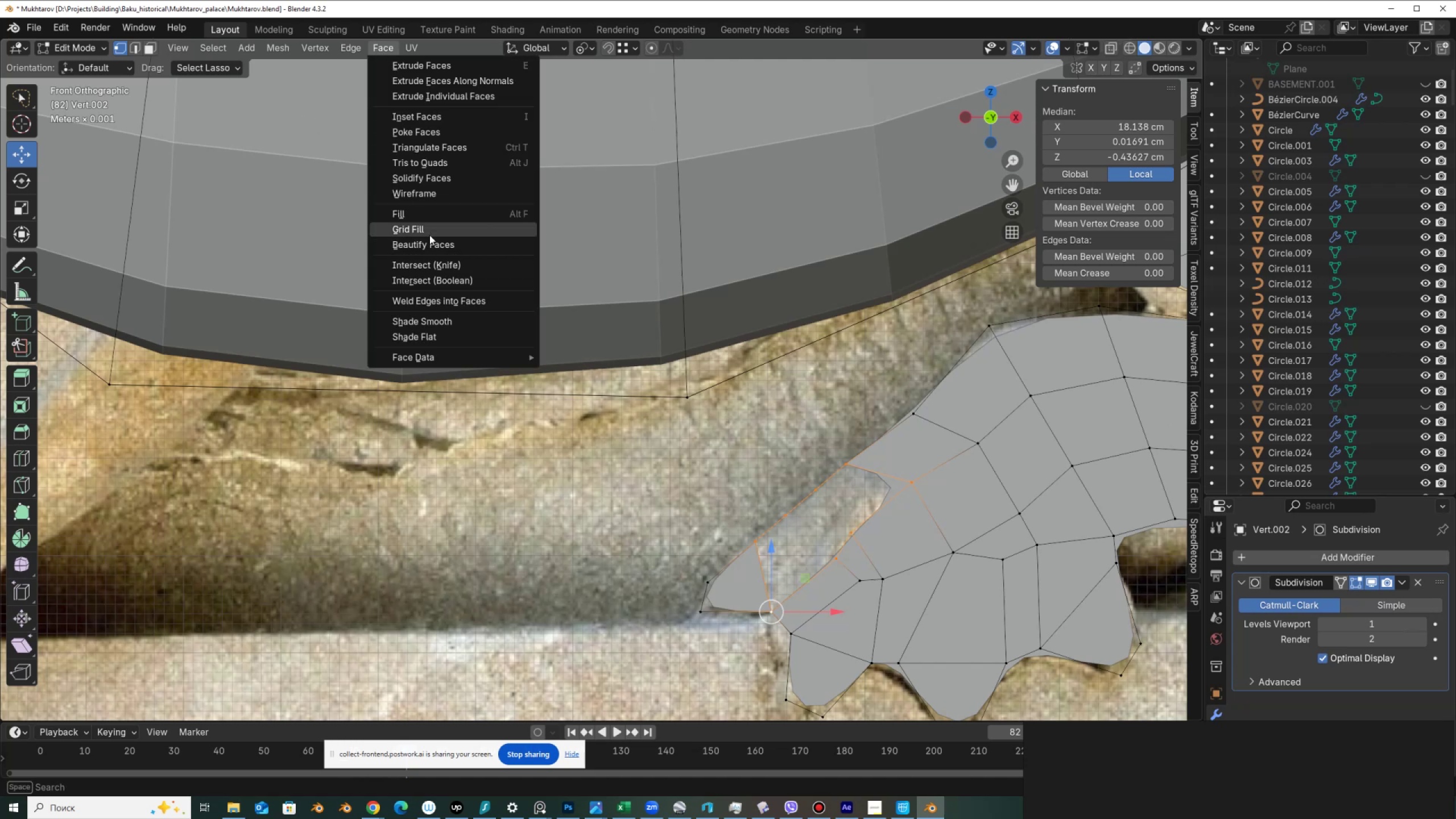 
left_click([429, 229])
 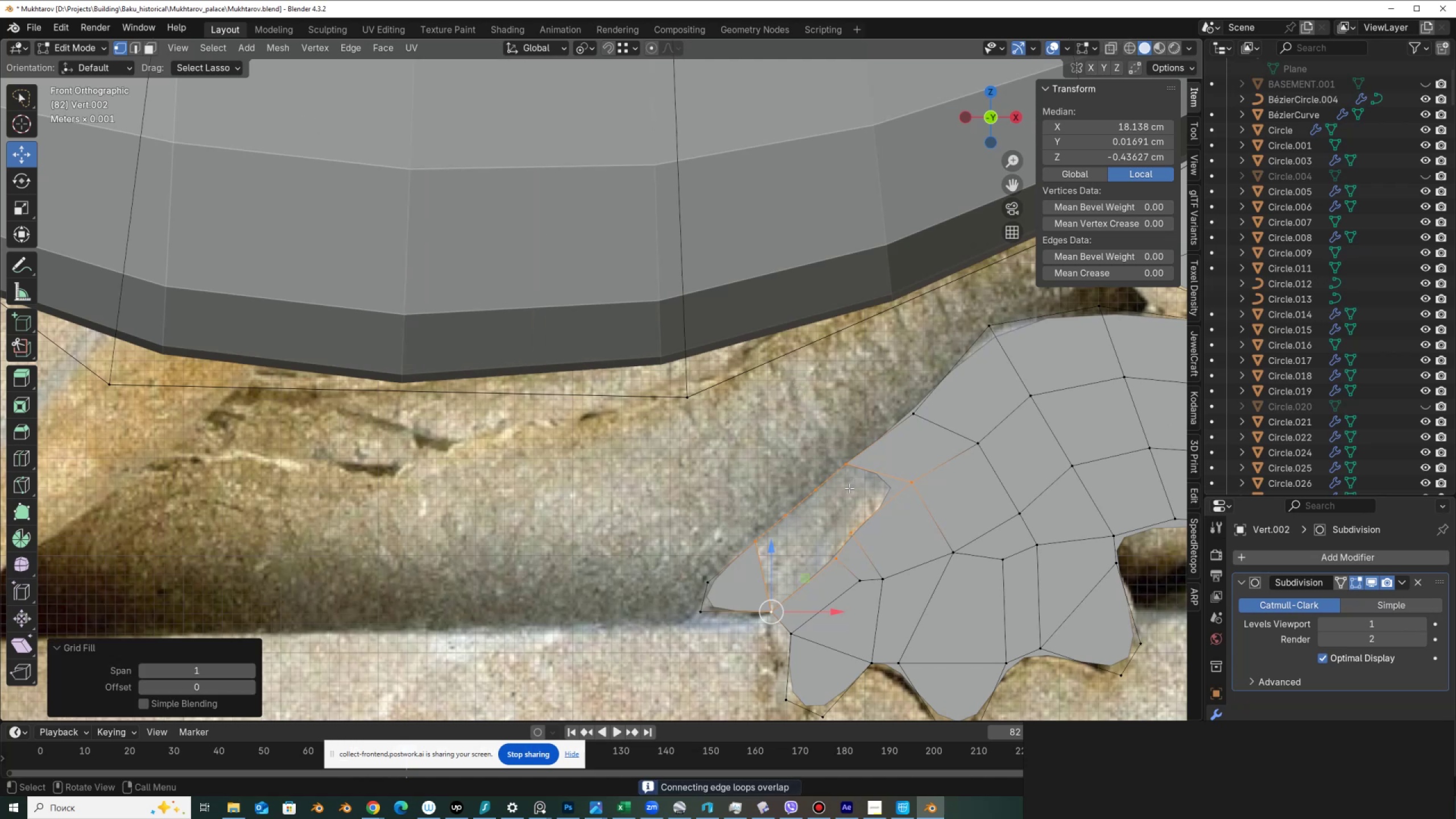 
left_click([758, 537])
 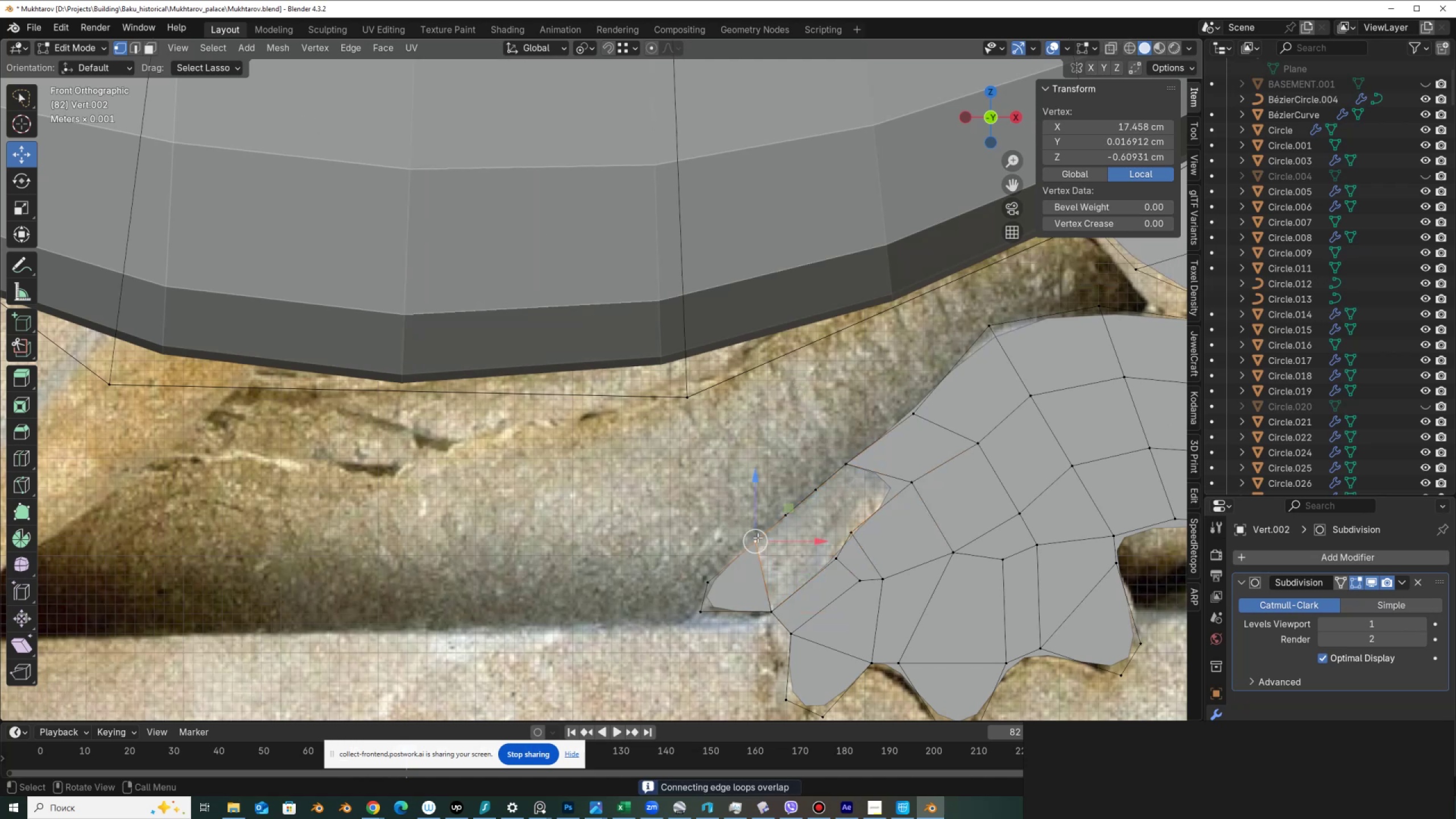 
hold_key(key=ShiftLeft, duration=1.49)
left_click([768, 593])
 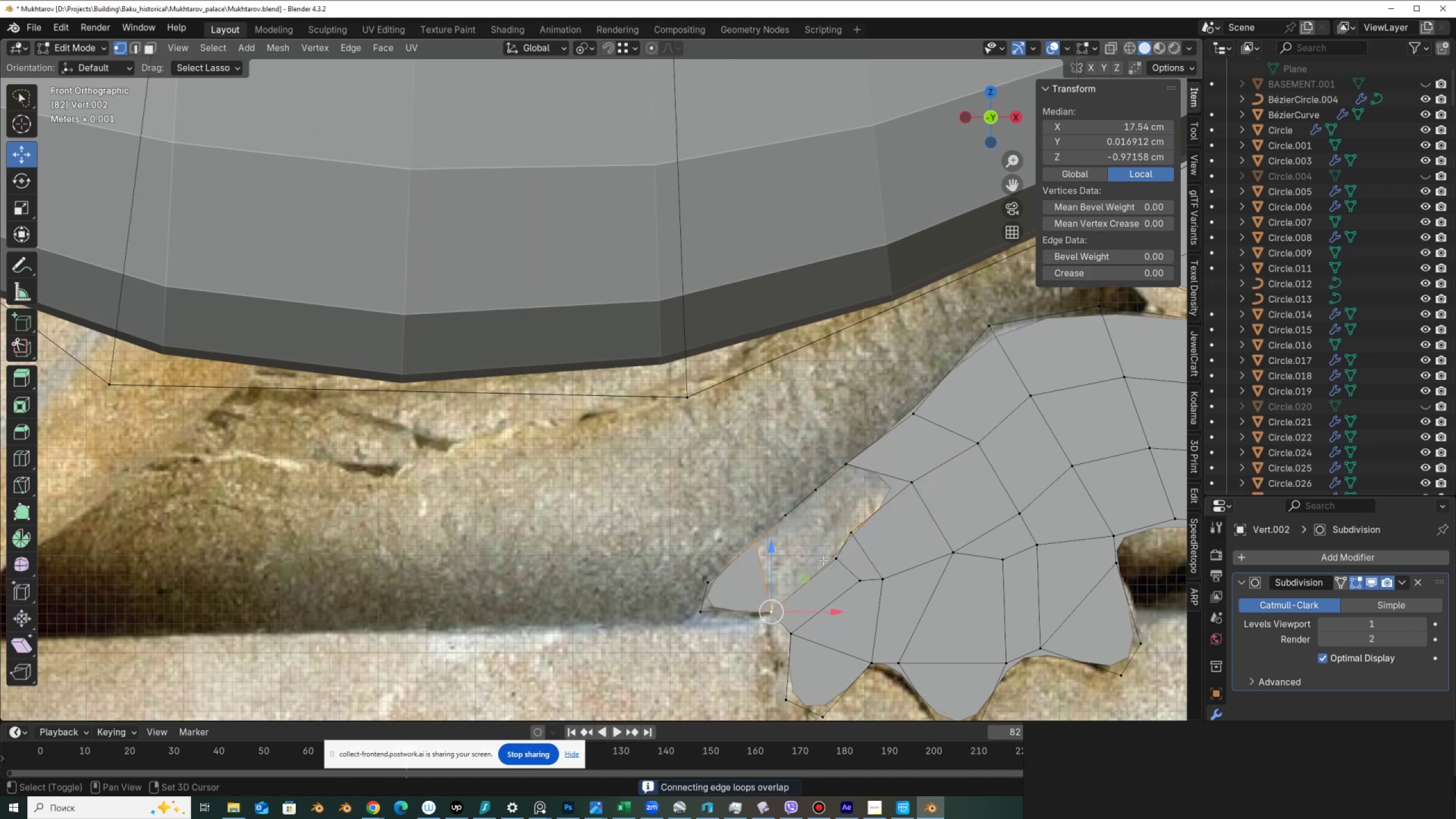 
left_click([824, 560])
 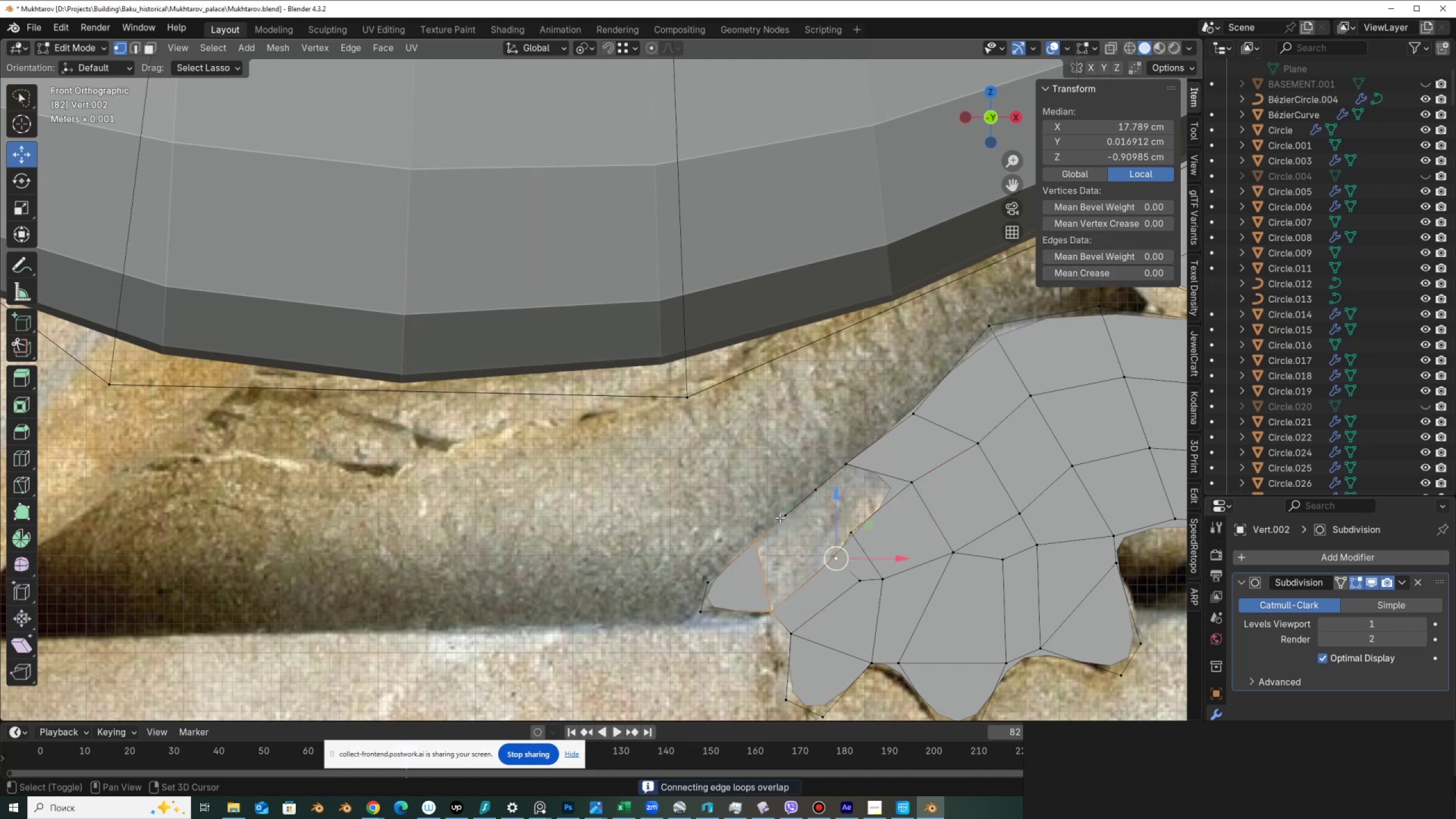 
double_click([780, 518])
 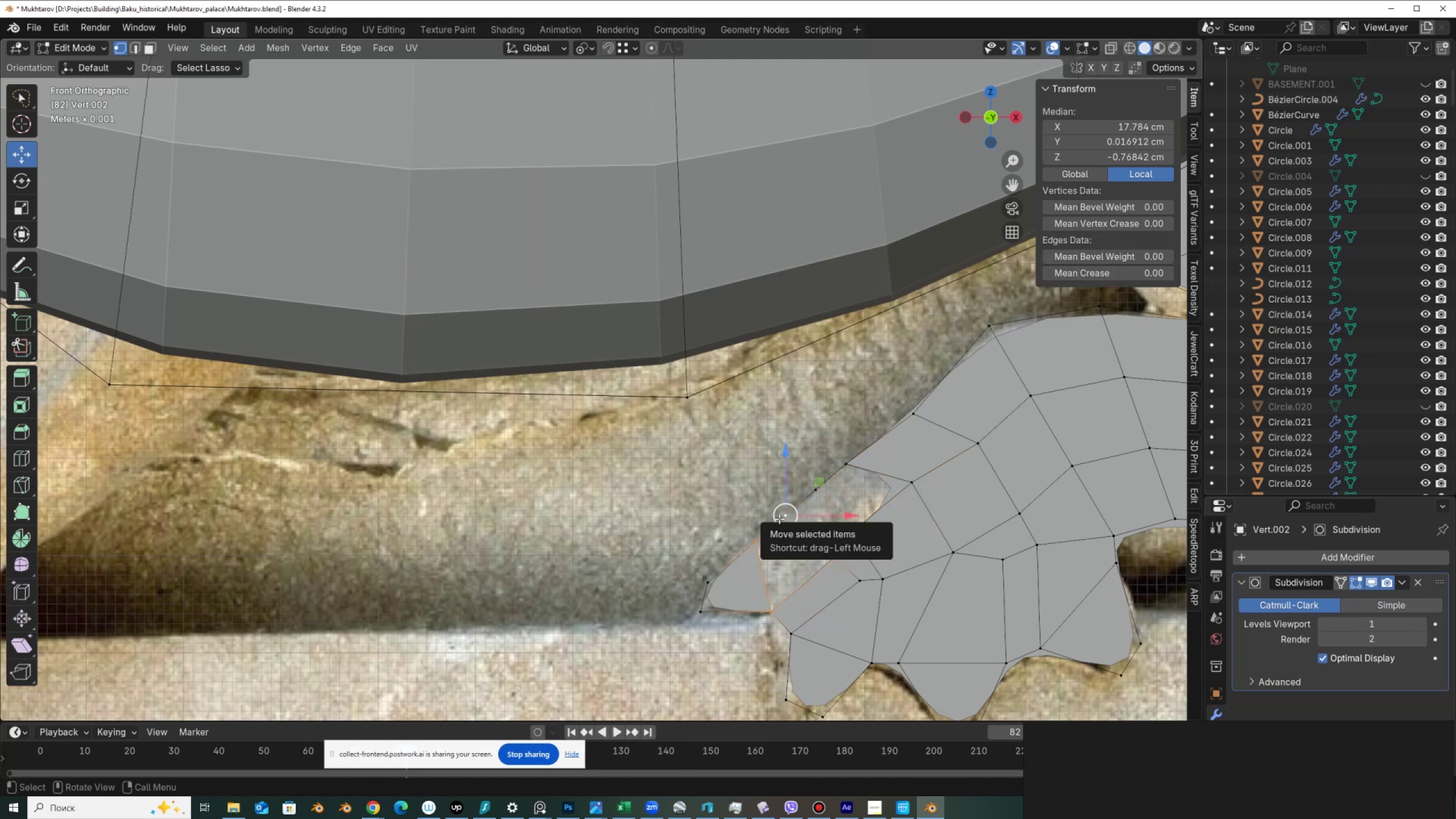 
key(F)
 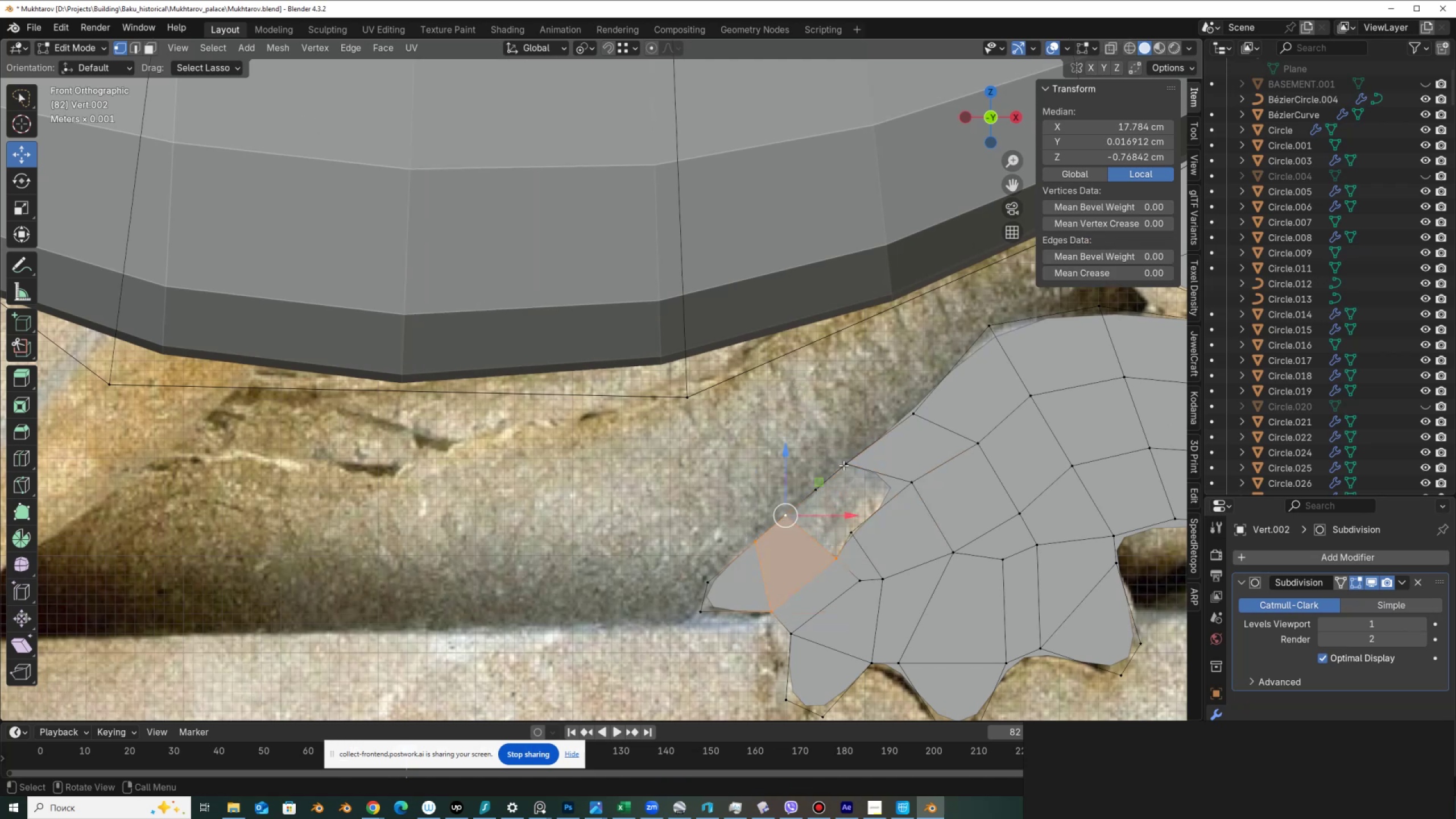 
left_click([824, 486])
 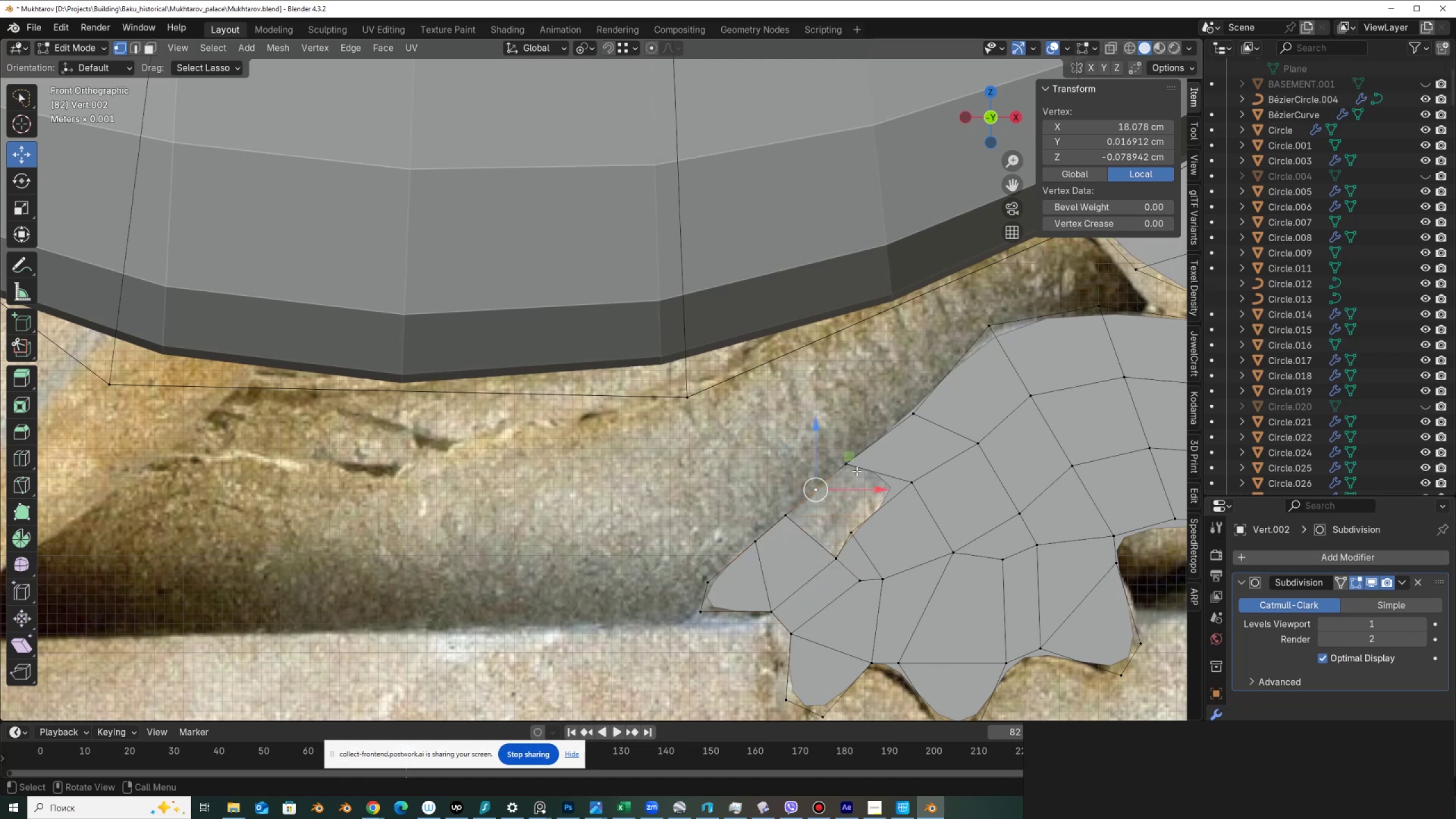 
hold_key(key=ShiftLeft, duration=1.5)
left_click([858, 468])
 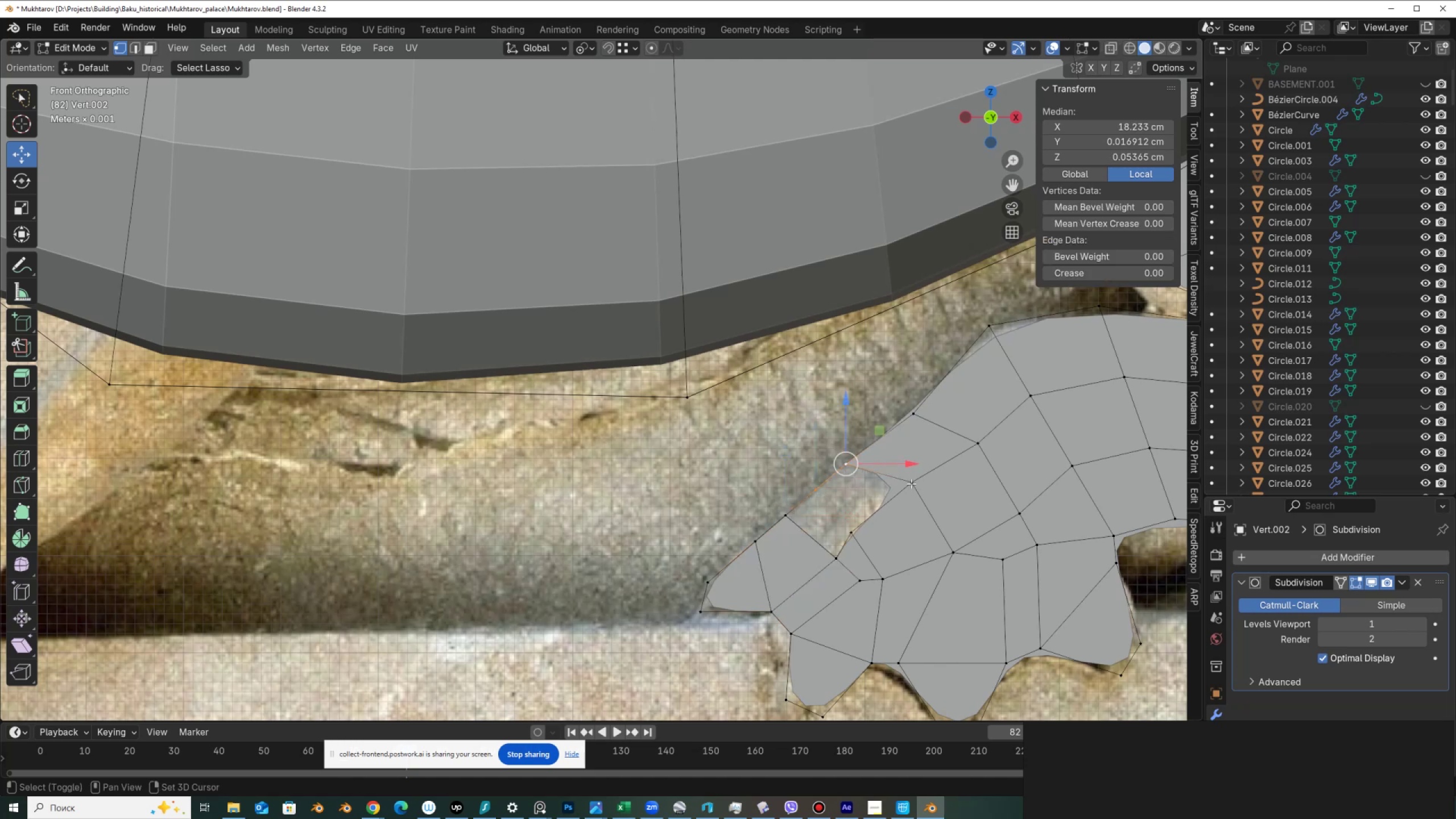 
double_click([911, 483])
 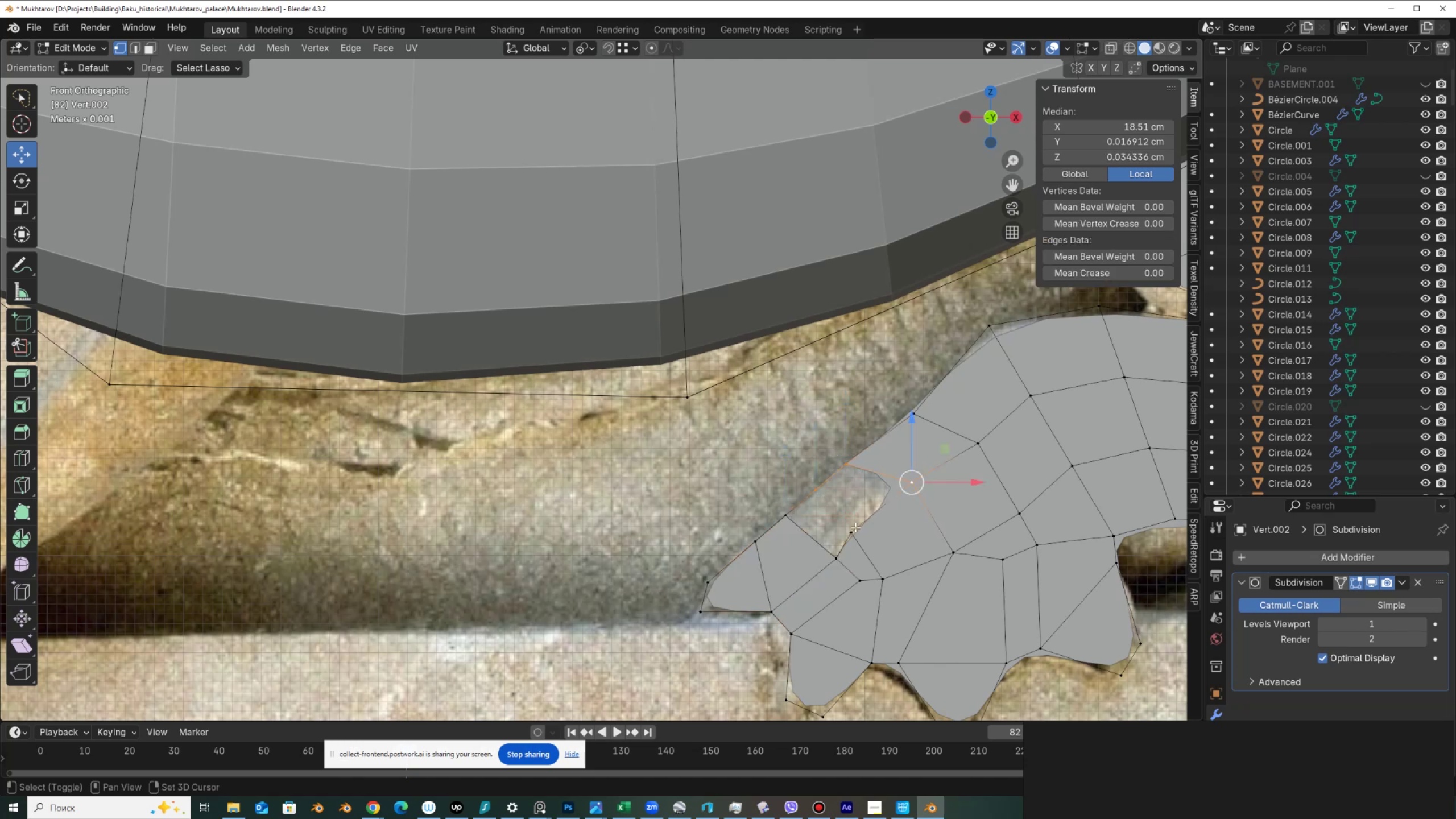 
type(f2)
 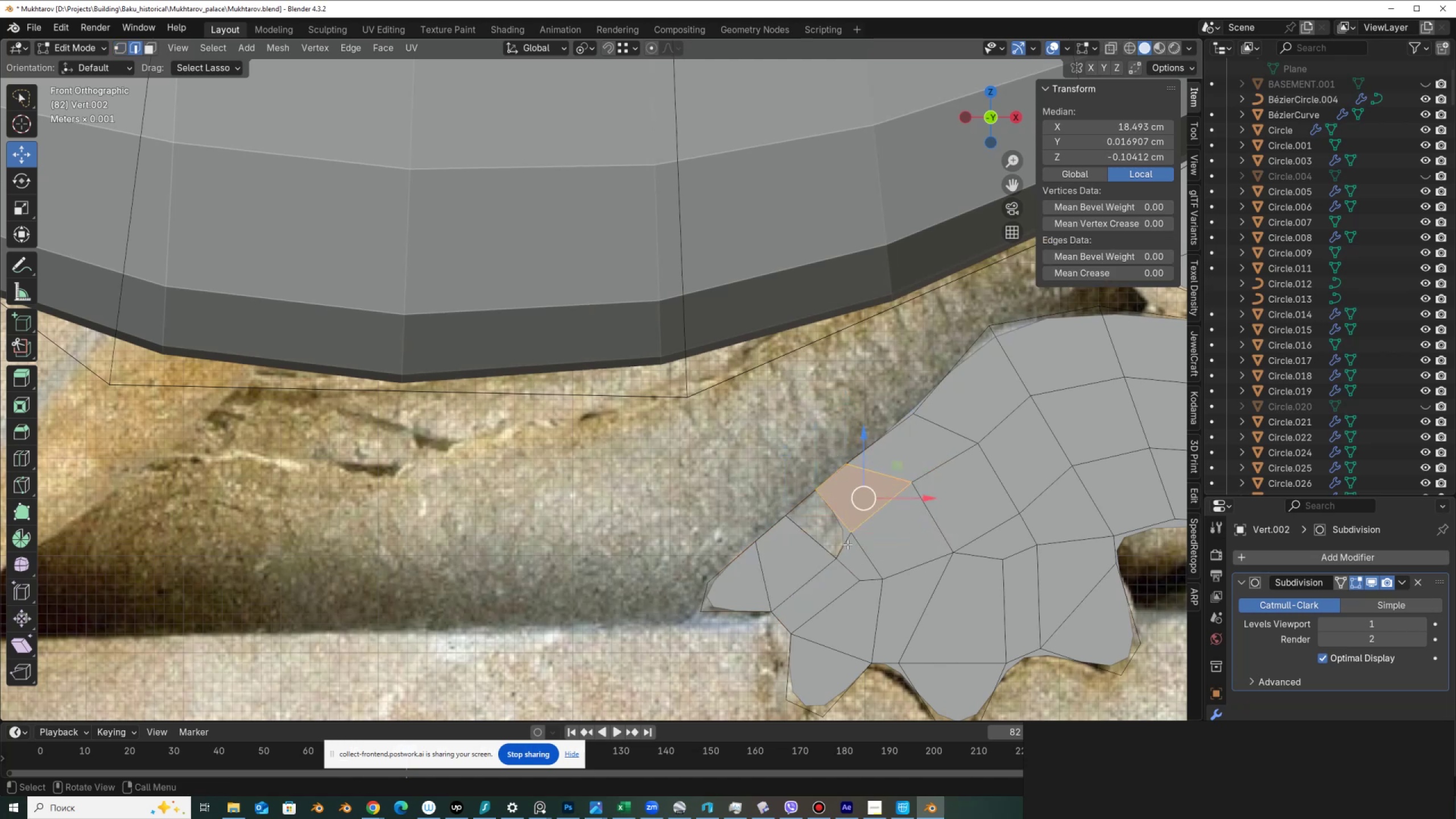 
left_click([847, 544])
 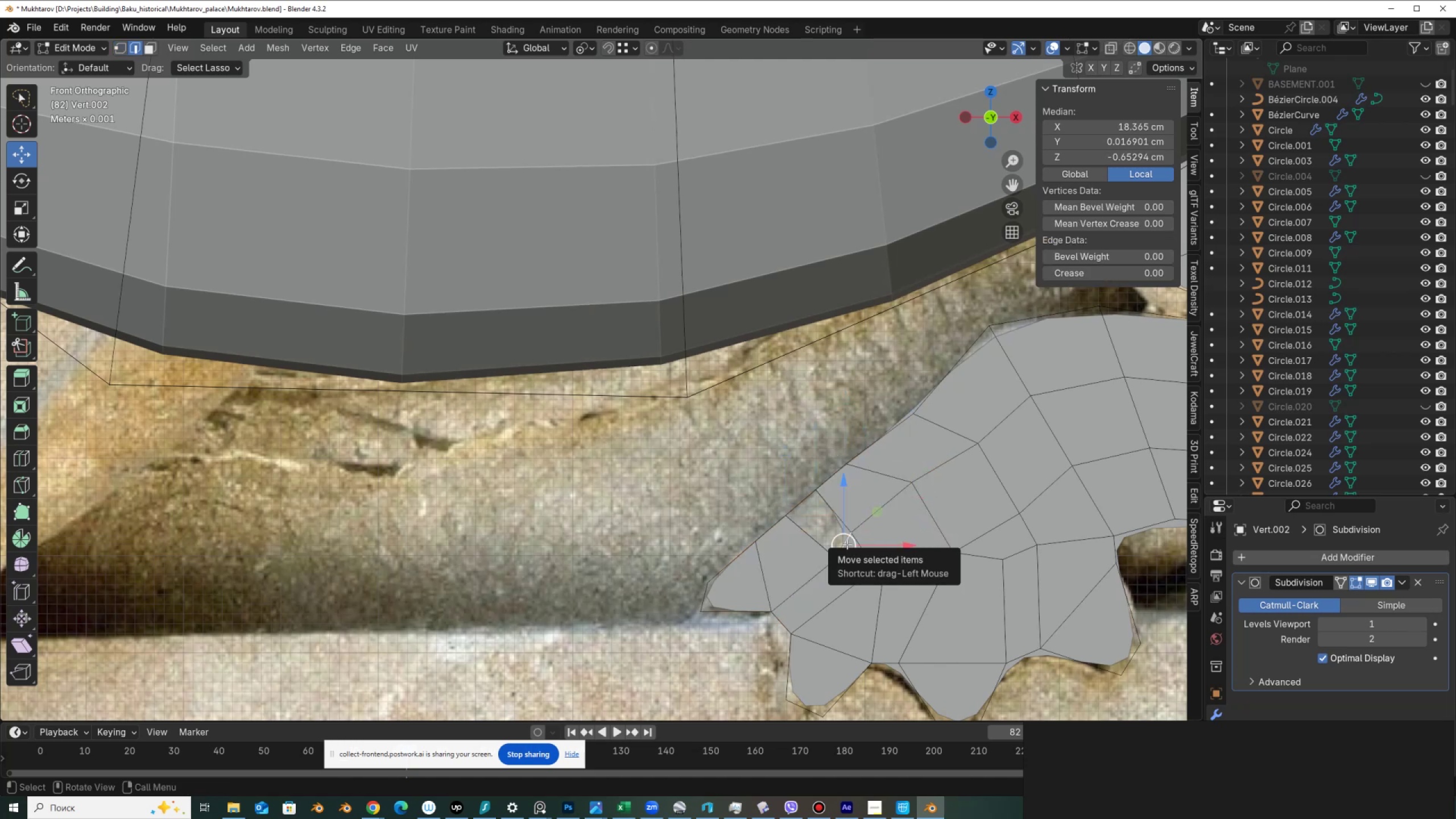 
key(F)
 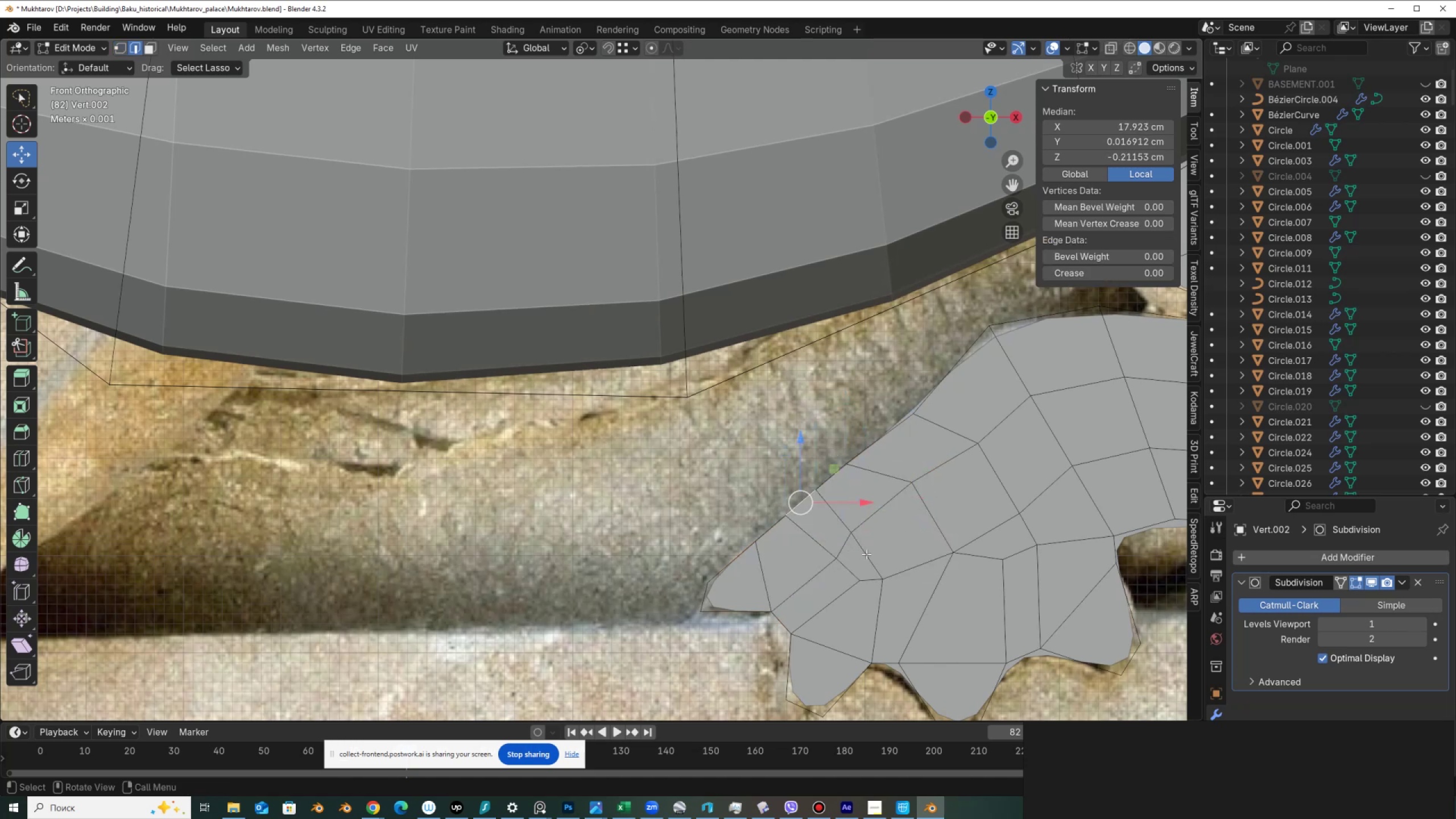 
left_click([870, 550])
 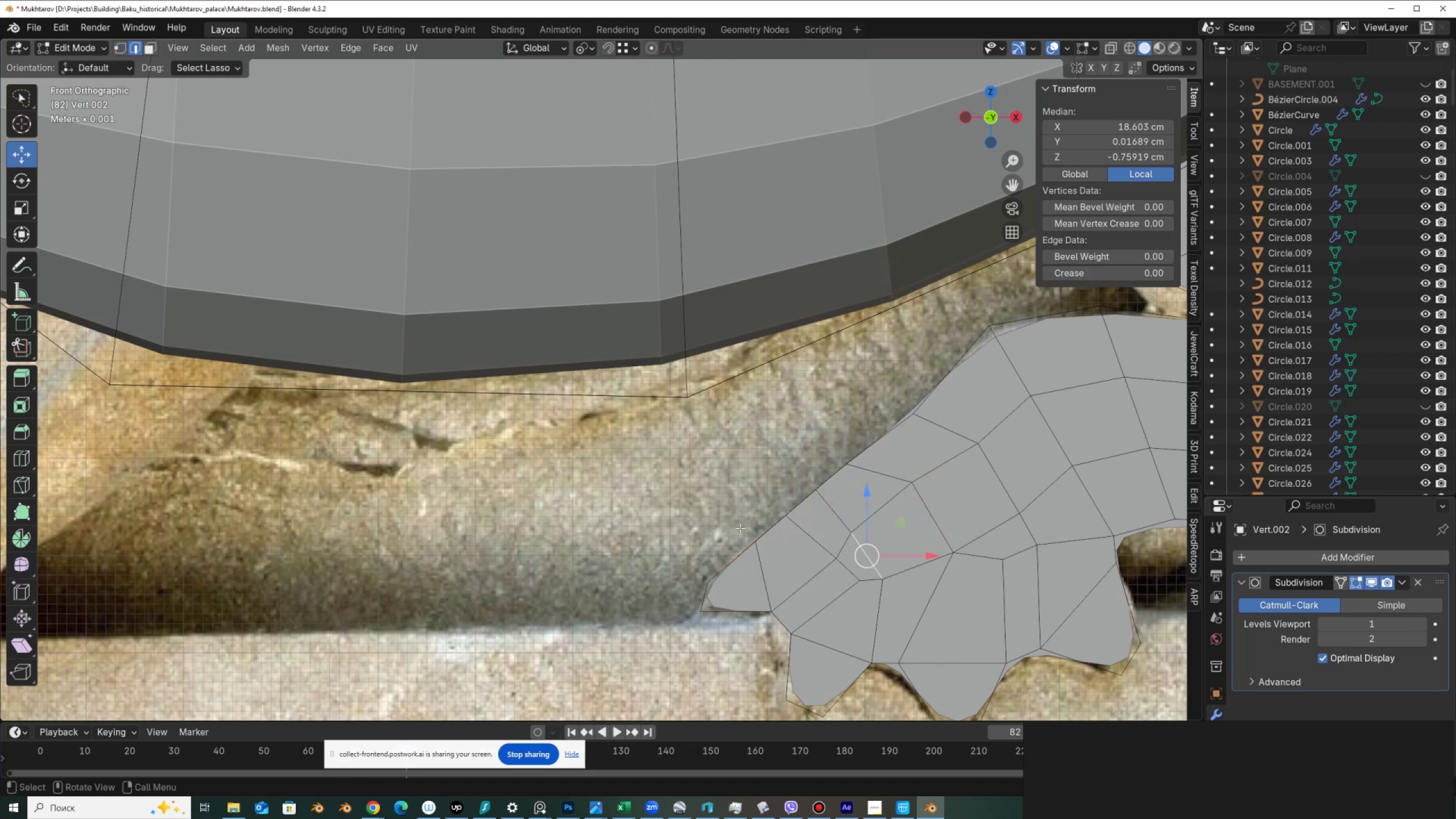 
scroll: coordinate [660, 502], scroll_direction: down, amount: 3.0
 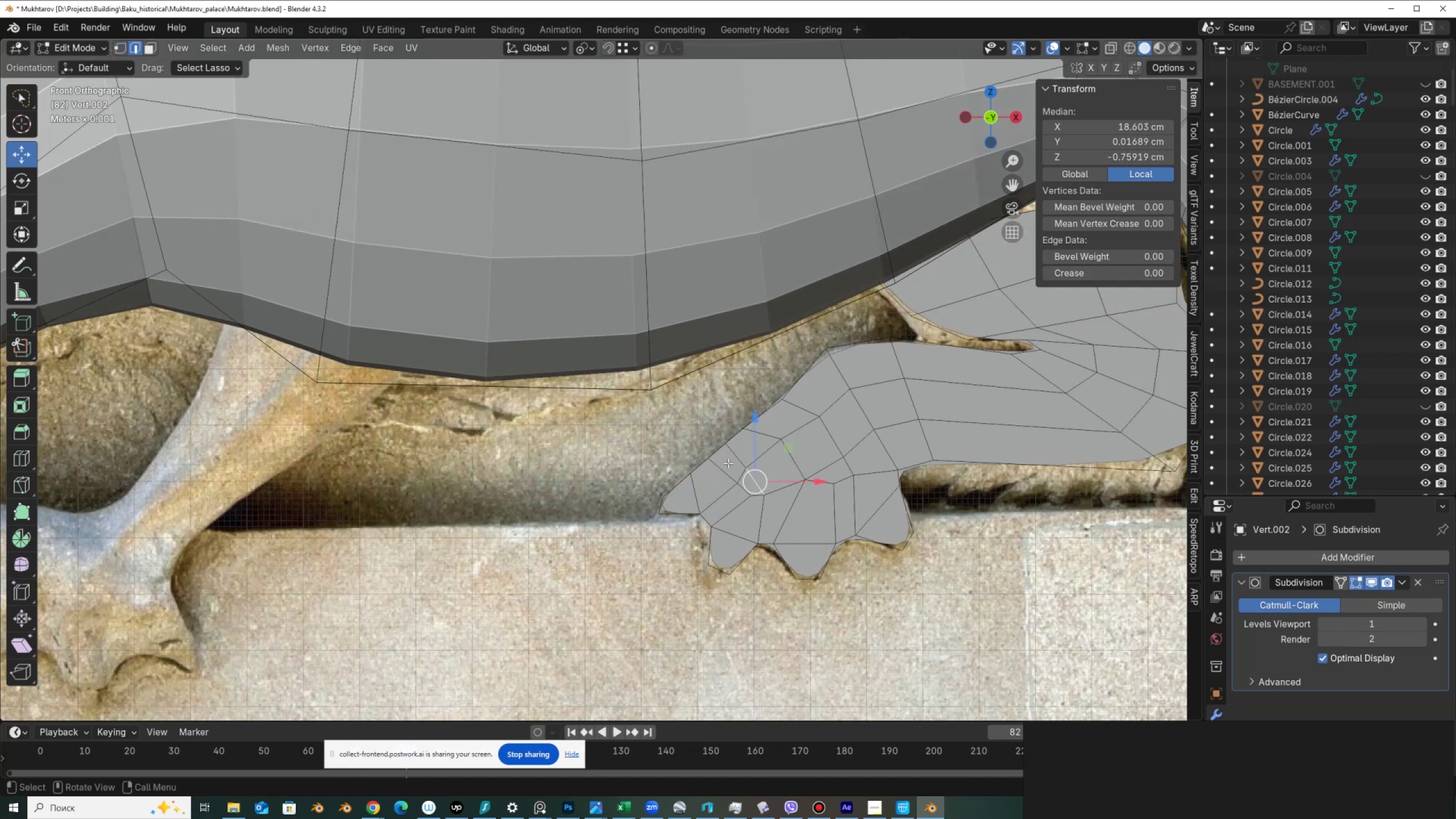 
left_click([735, 456])
 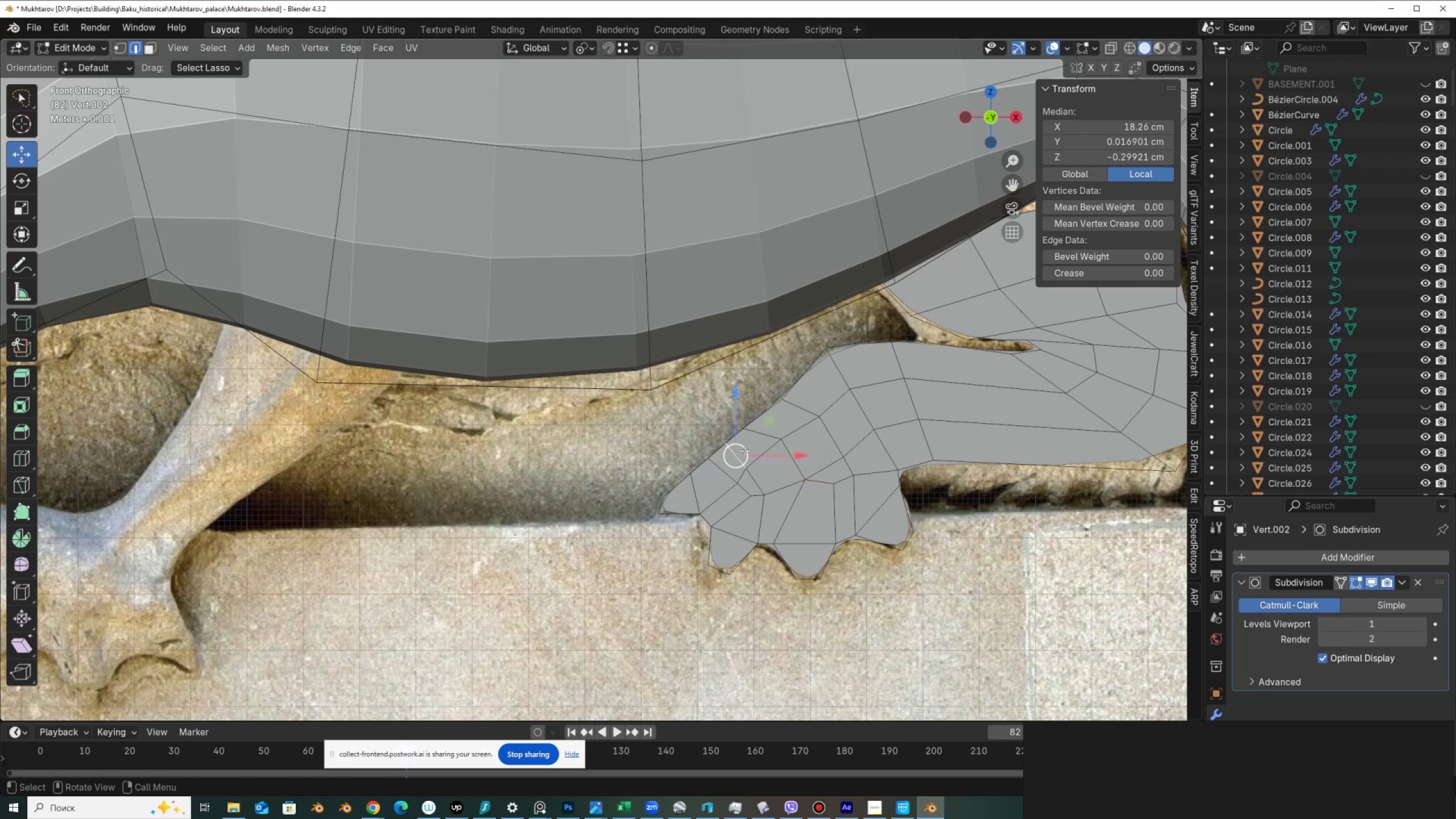 
hold_key(key=ShiftLeft, duration=1.3)
double_click([764, 439])
 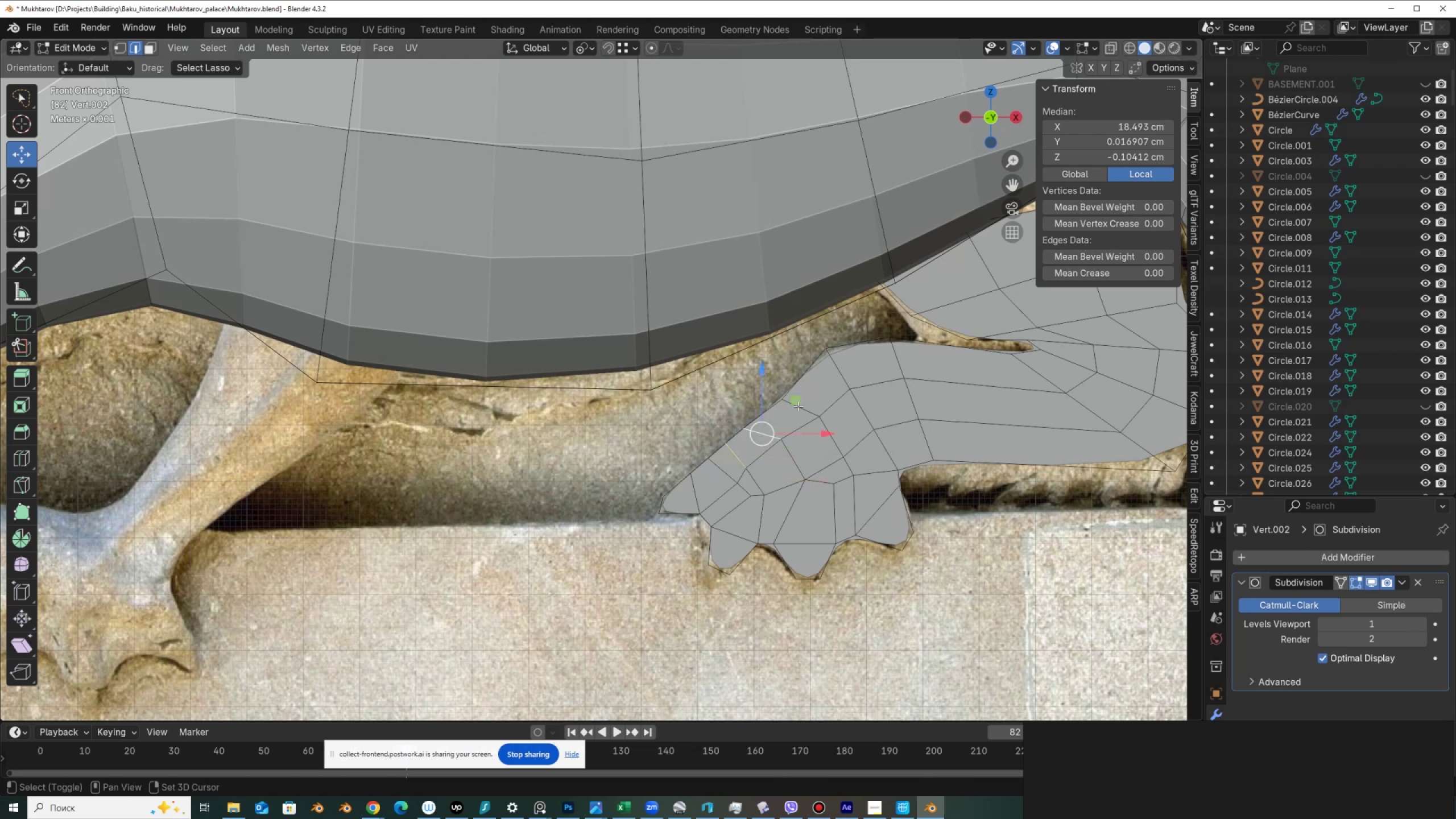 
left_click([798, 406])
 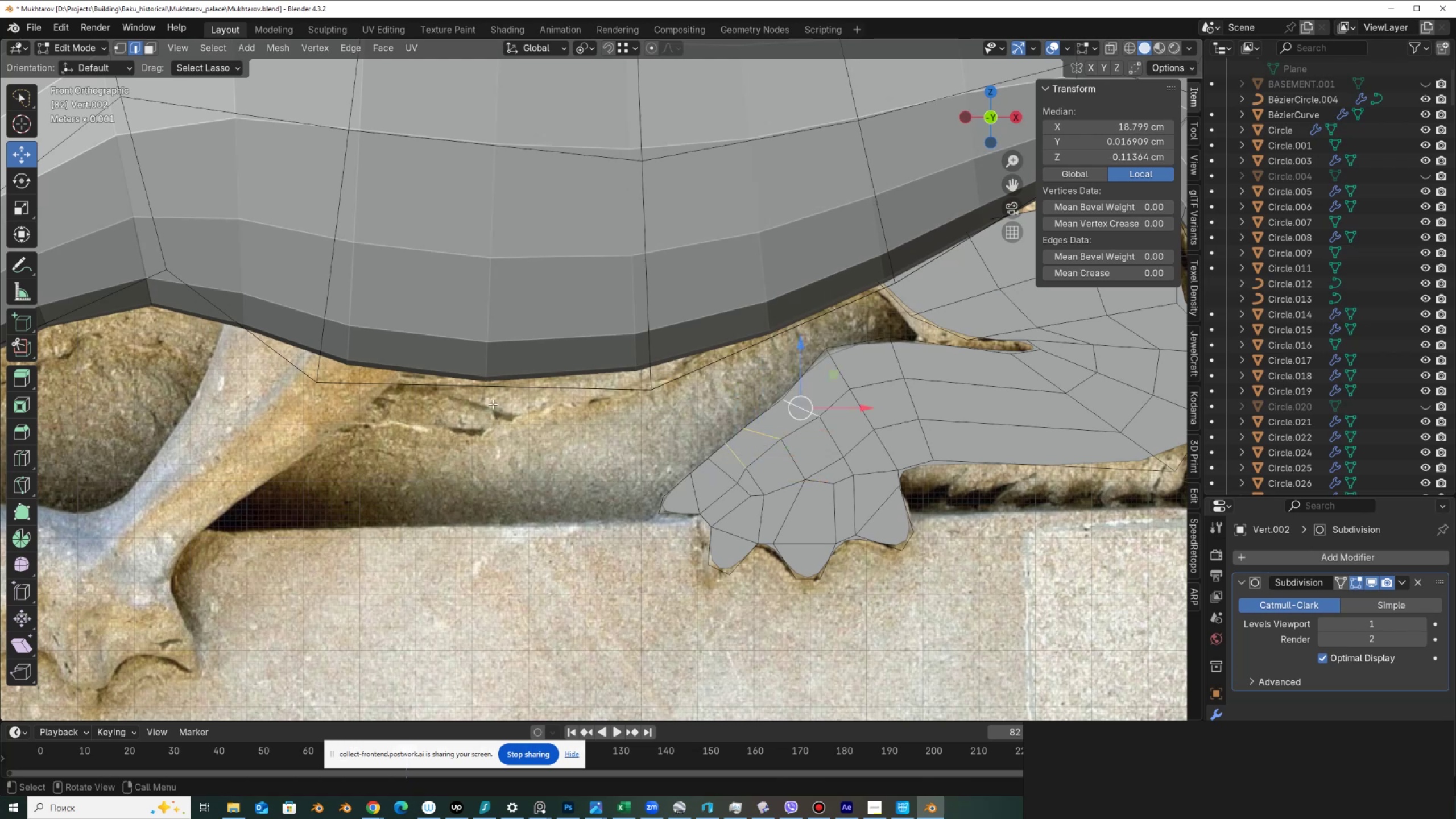 
right_click([489, 374])
 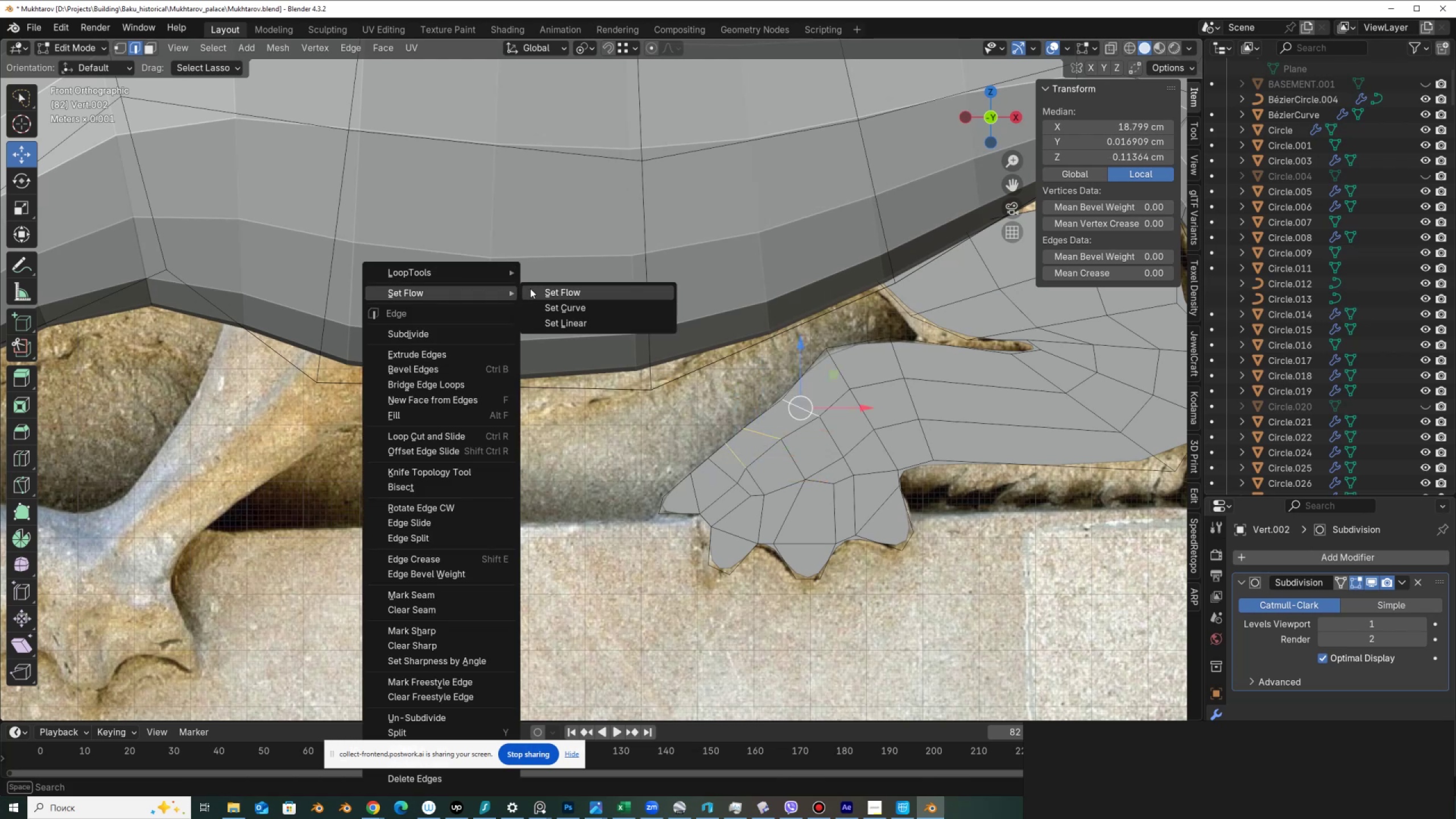 
left_click([548, 286])
 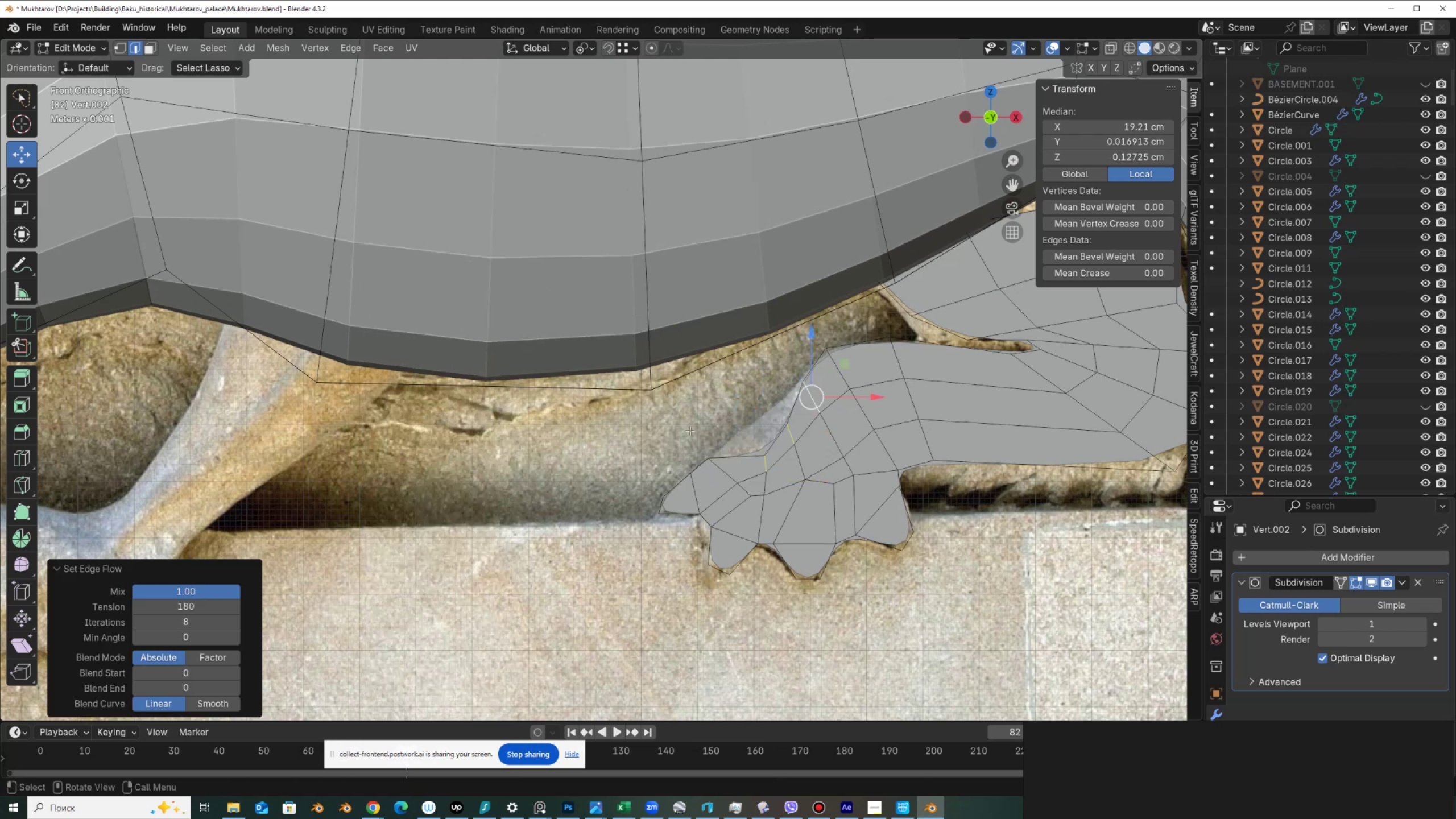 
key(Control+Z)
 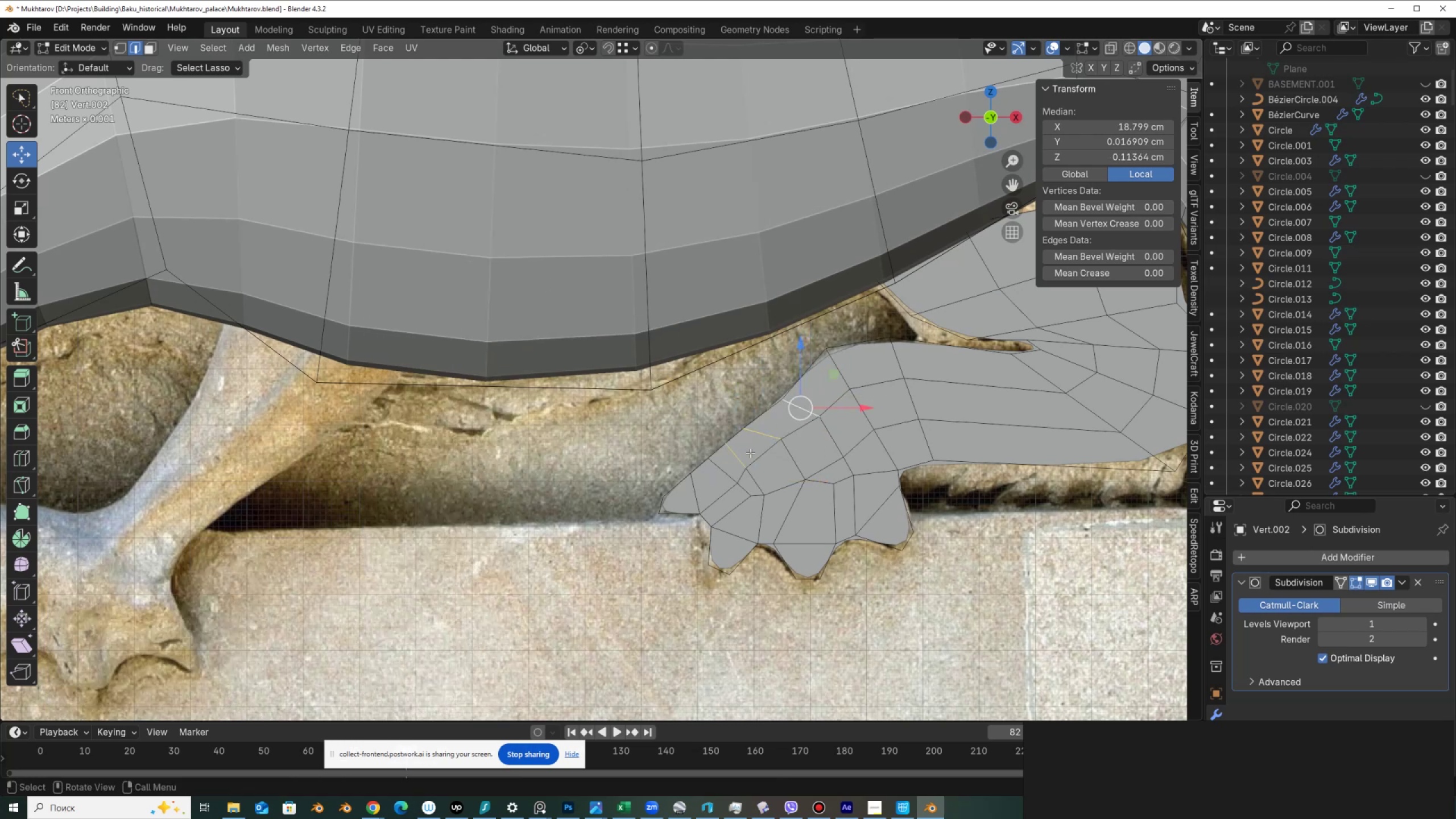 
type(aN)
 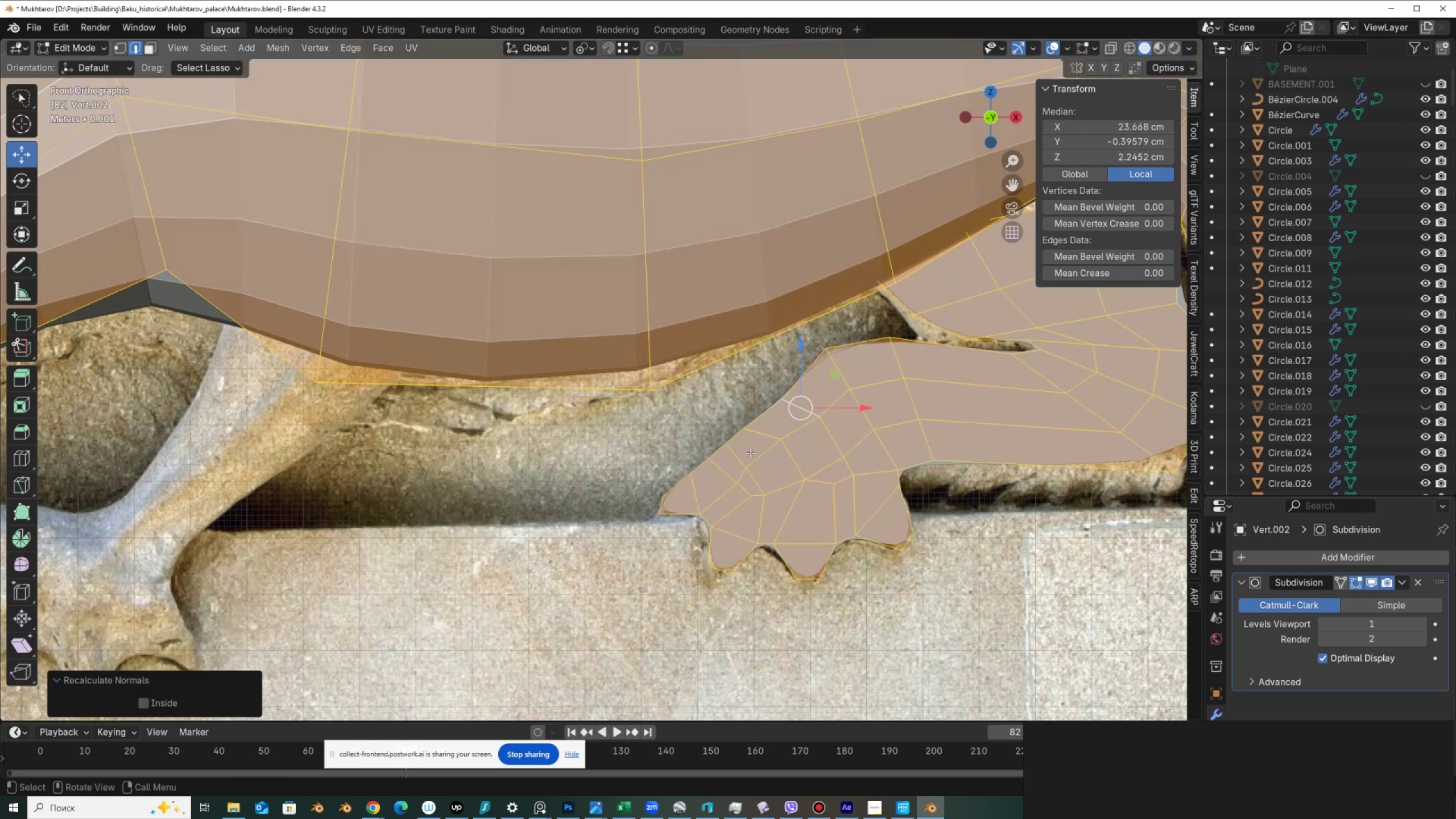 
left_click([717, 469])
 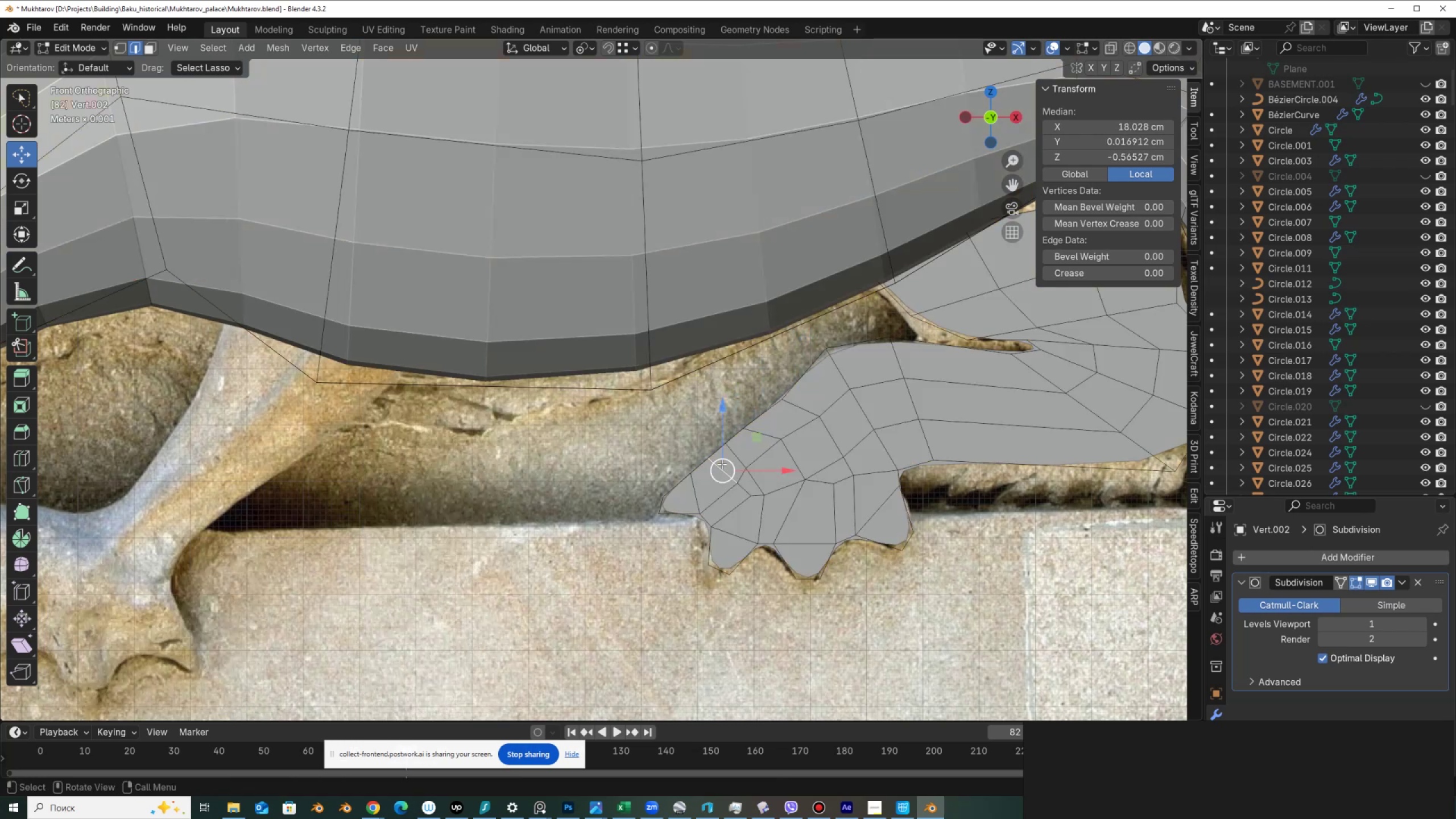 
hold_key(key=ShiftLeft, duration=1.53)
double_click([731, 457])
 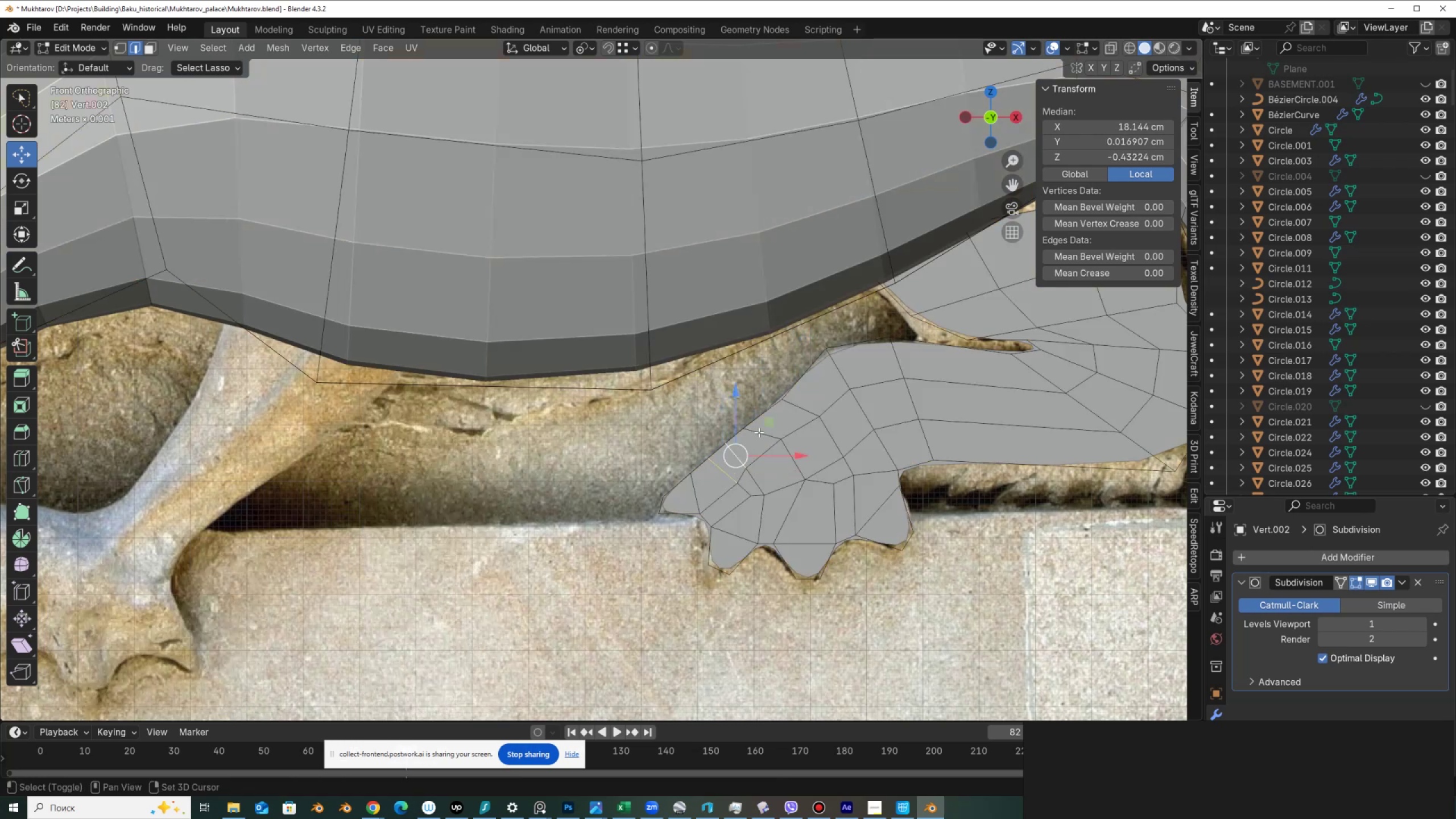 
left_click([760, 432])
 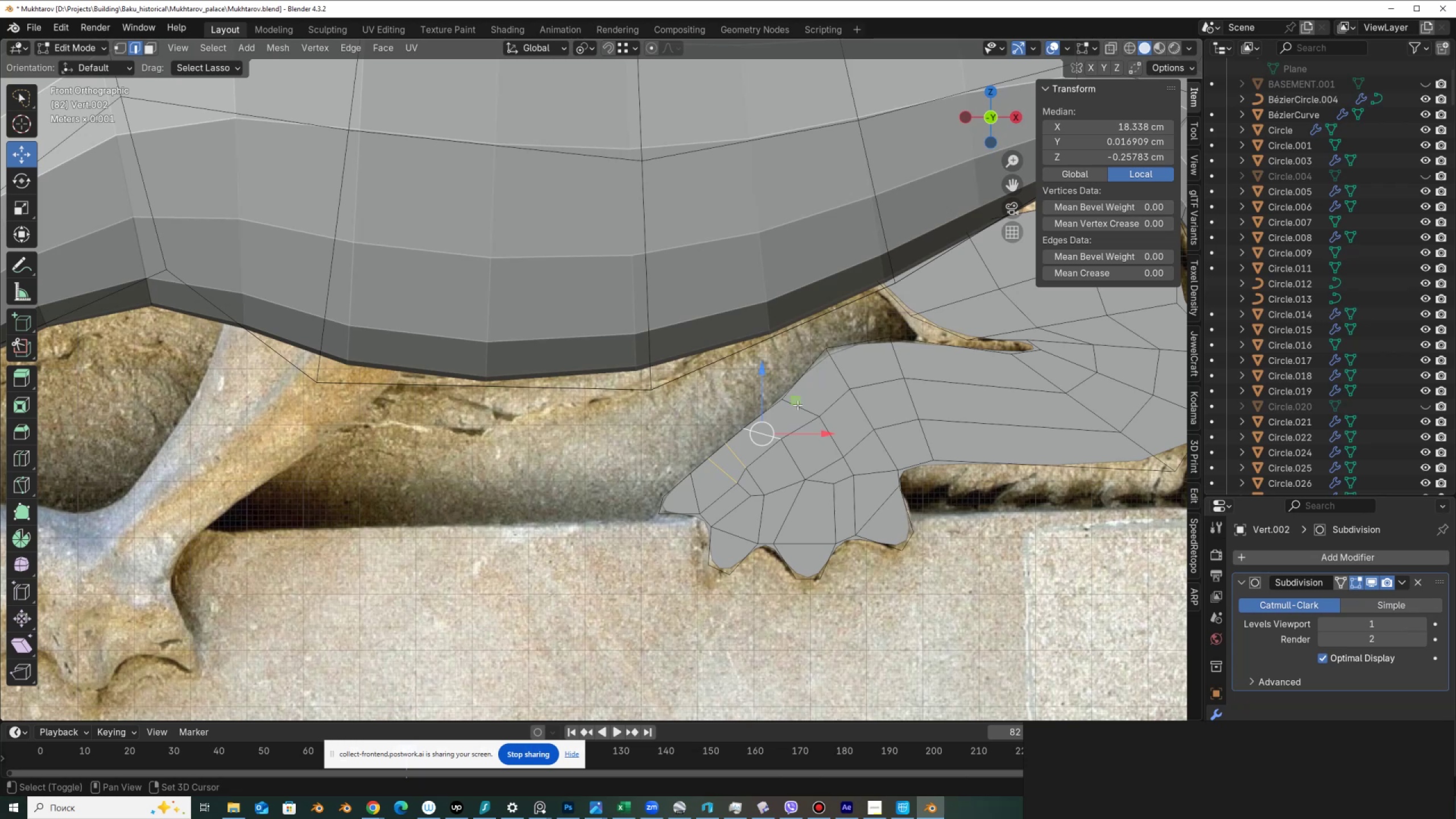 
left_click([799, 404])
 